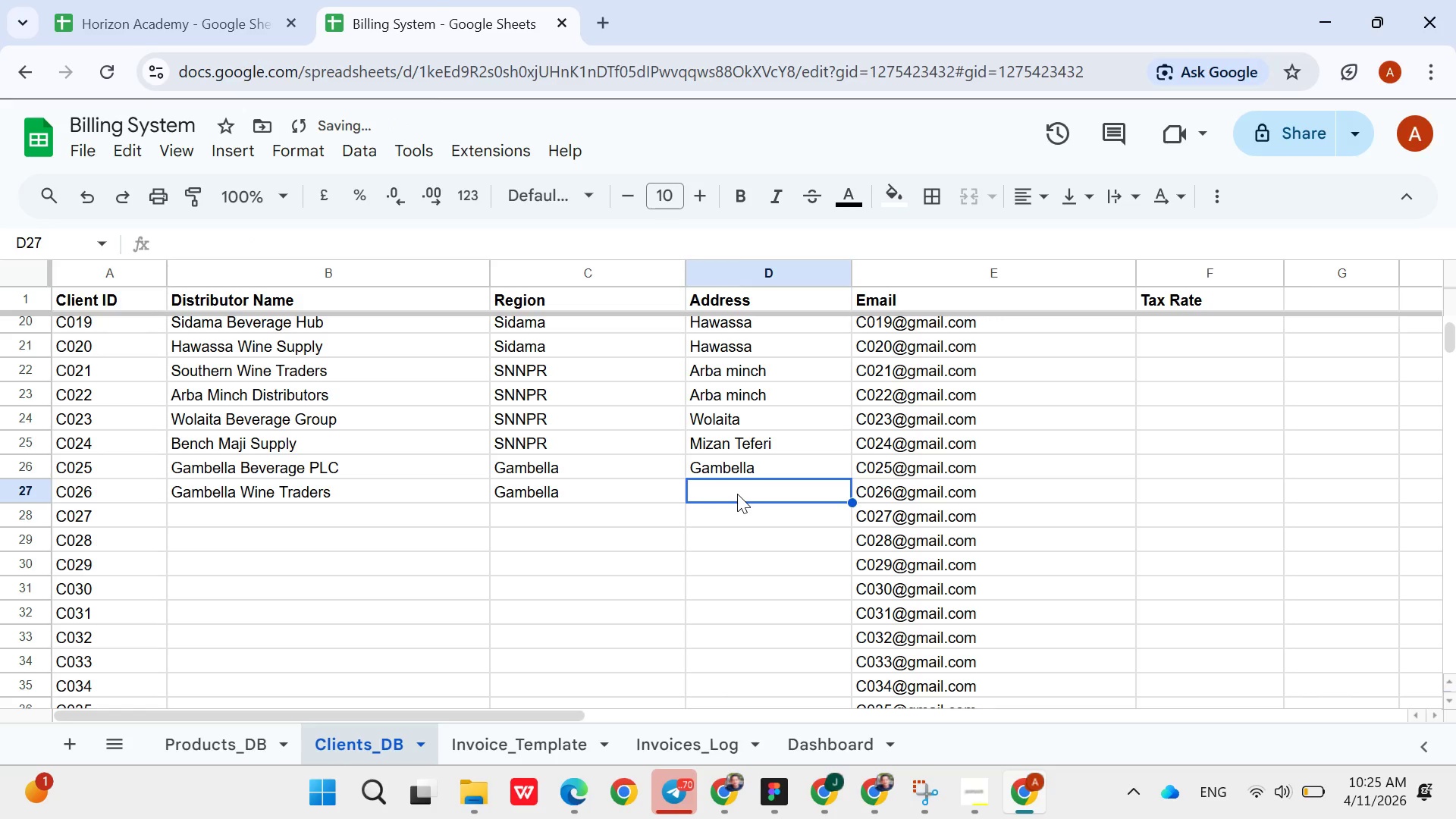 
type(Ga)
 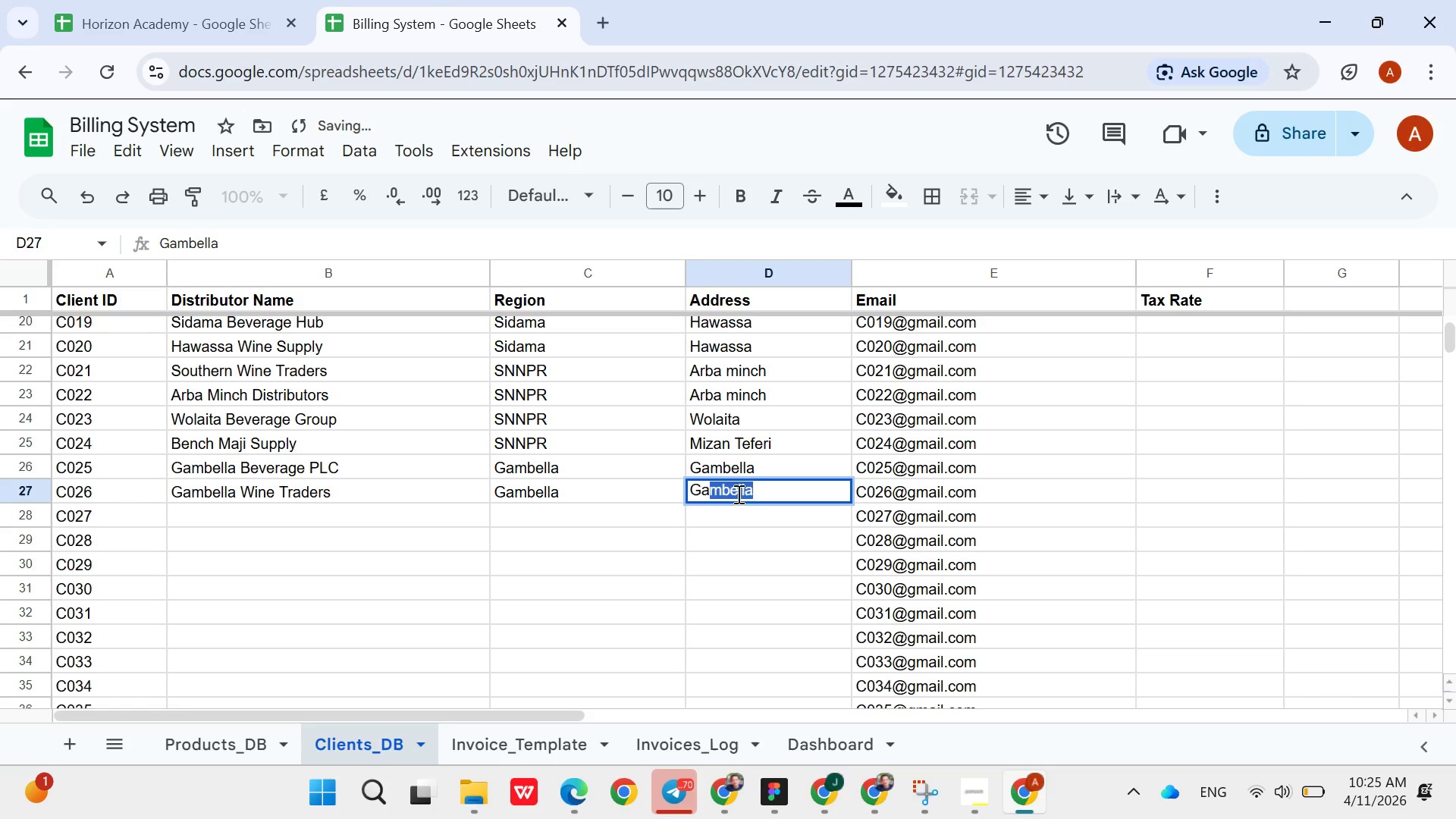 
key(ArrowDown)
 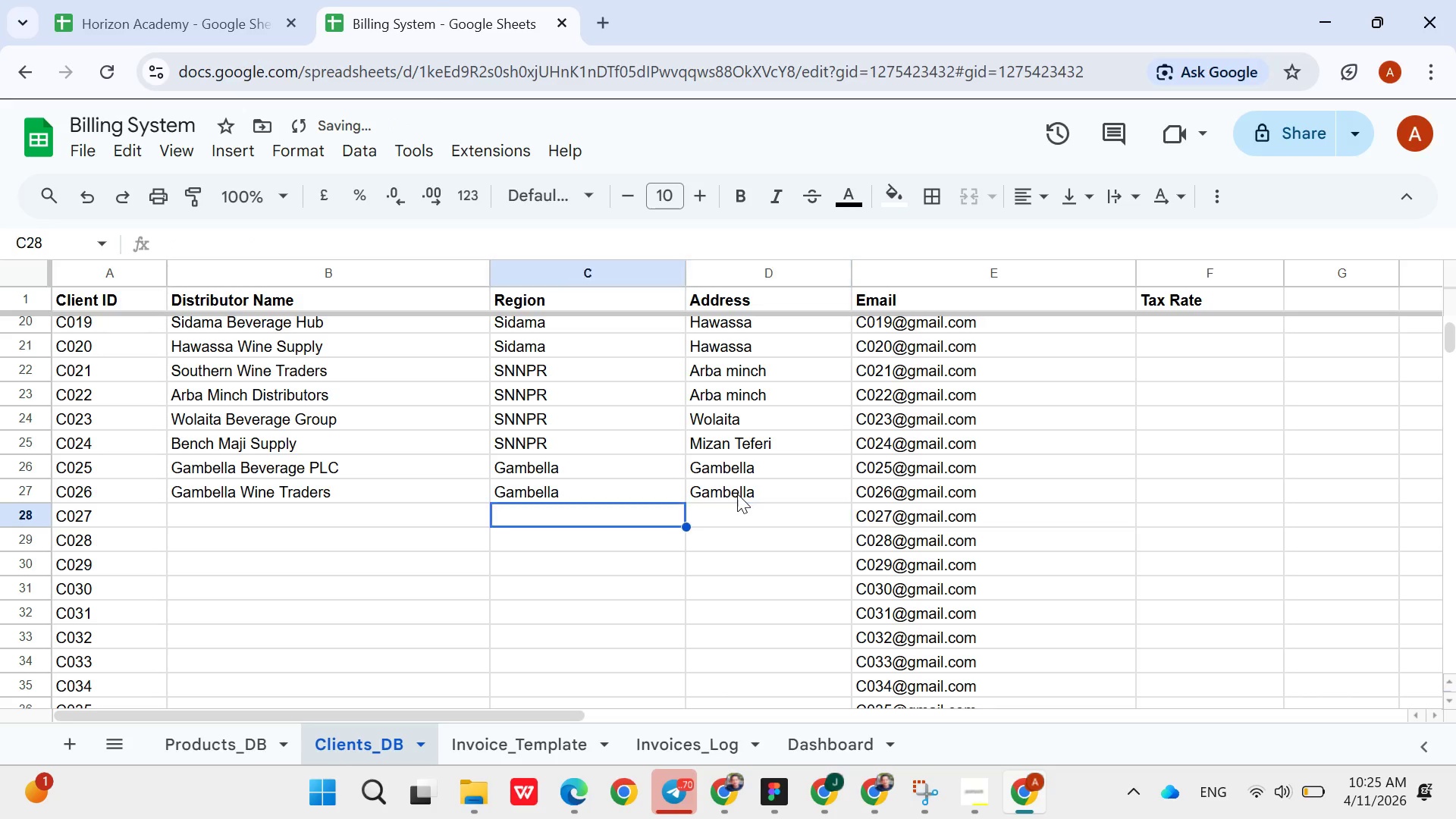 
hold_key(key=ArrowLeft, duration=0.73)
 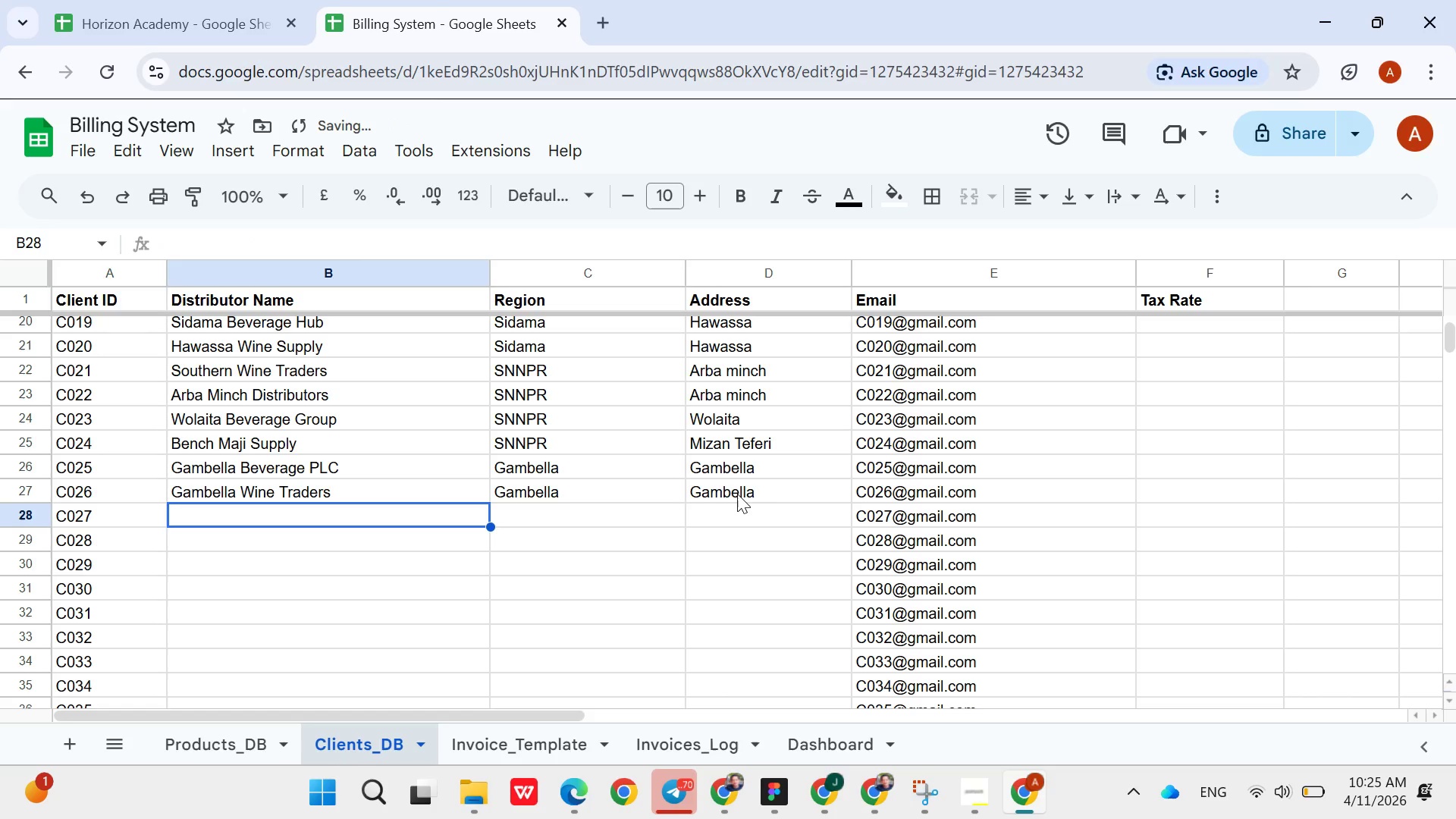 
key(ArrowRight)
 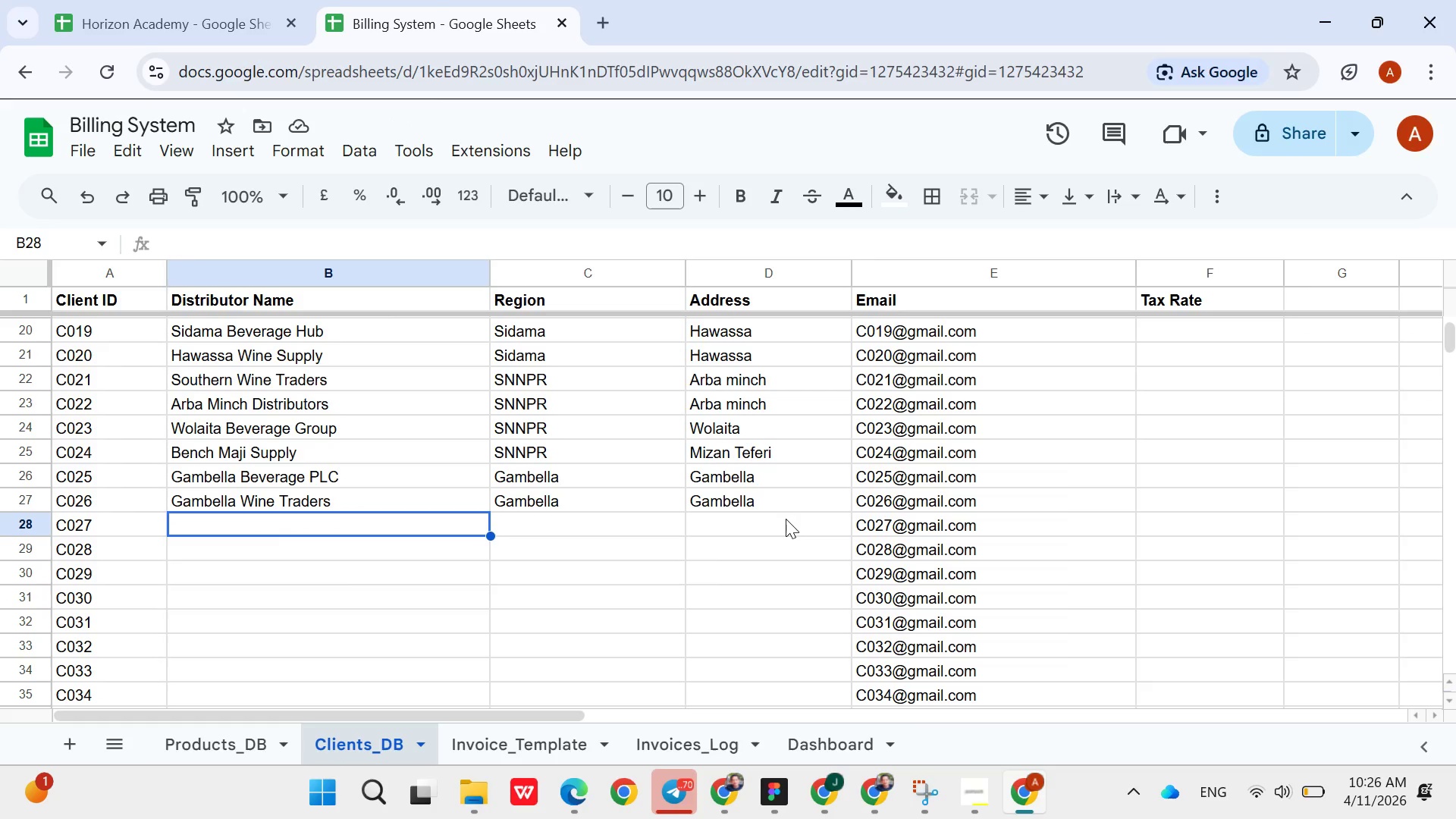 
wait(37.84)
 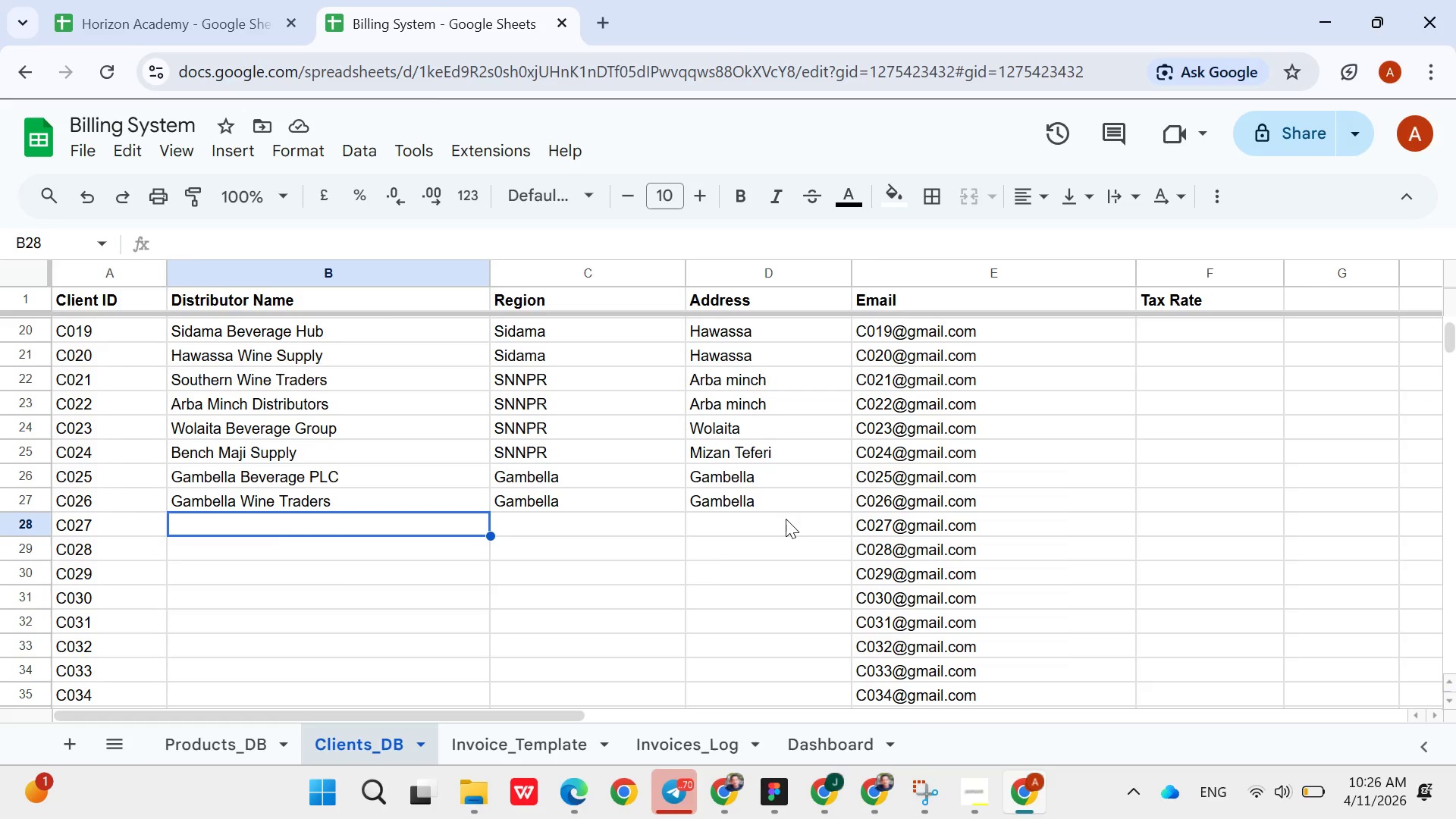 
type(Benshangul Suppl)
 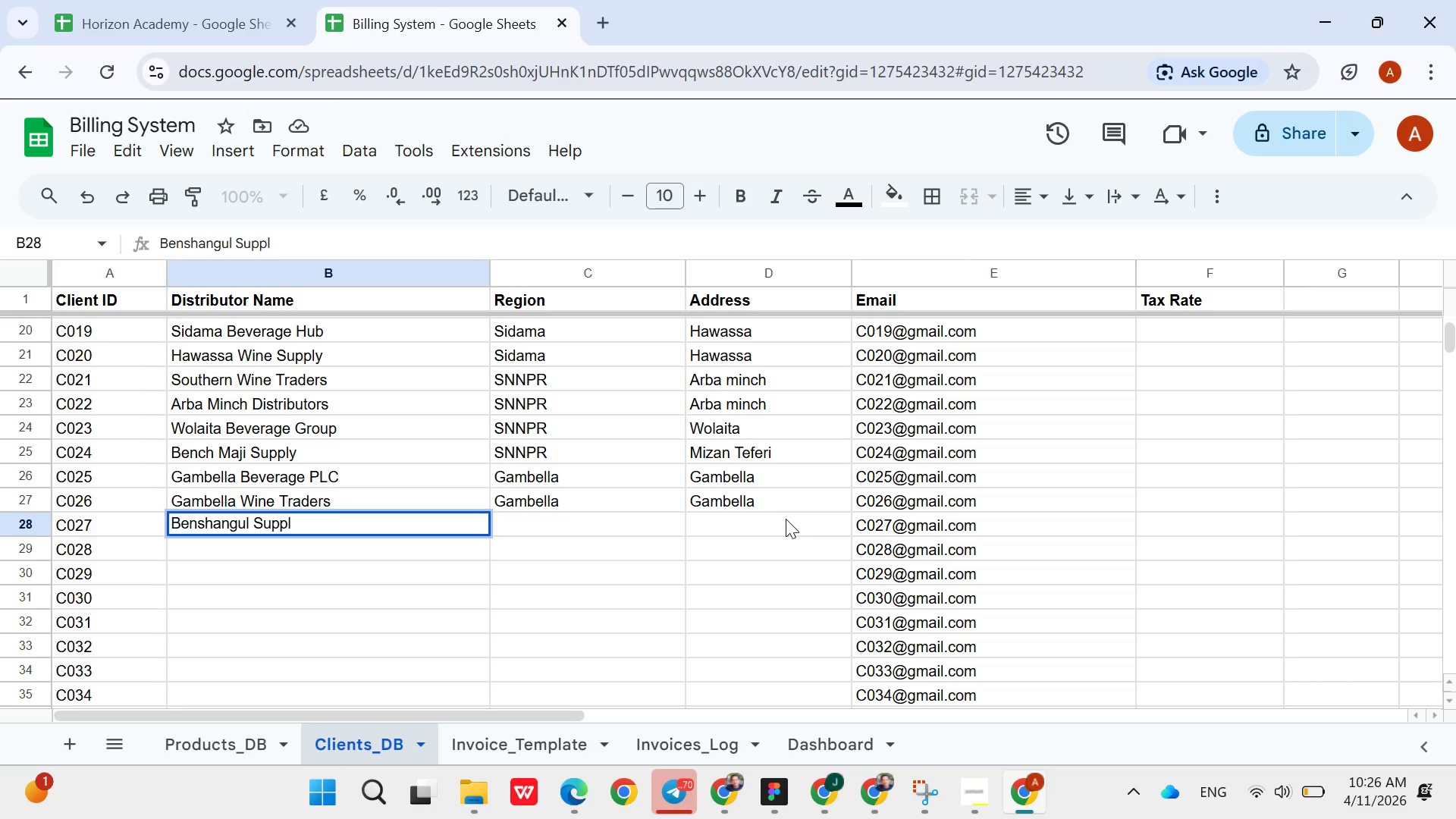 
key(ArrowRight)
 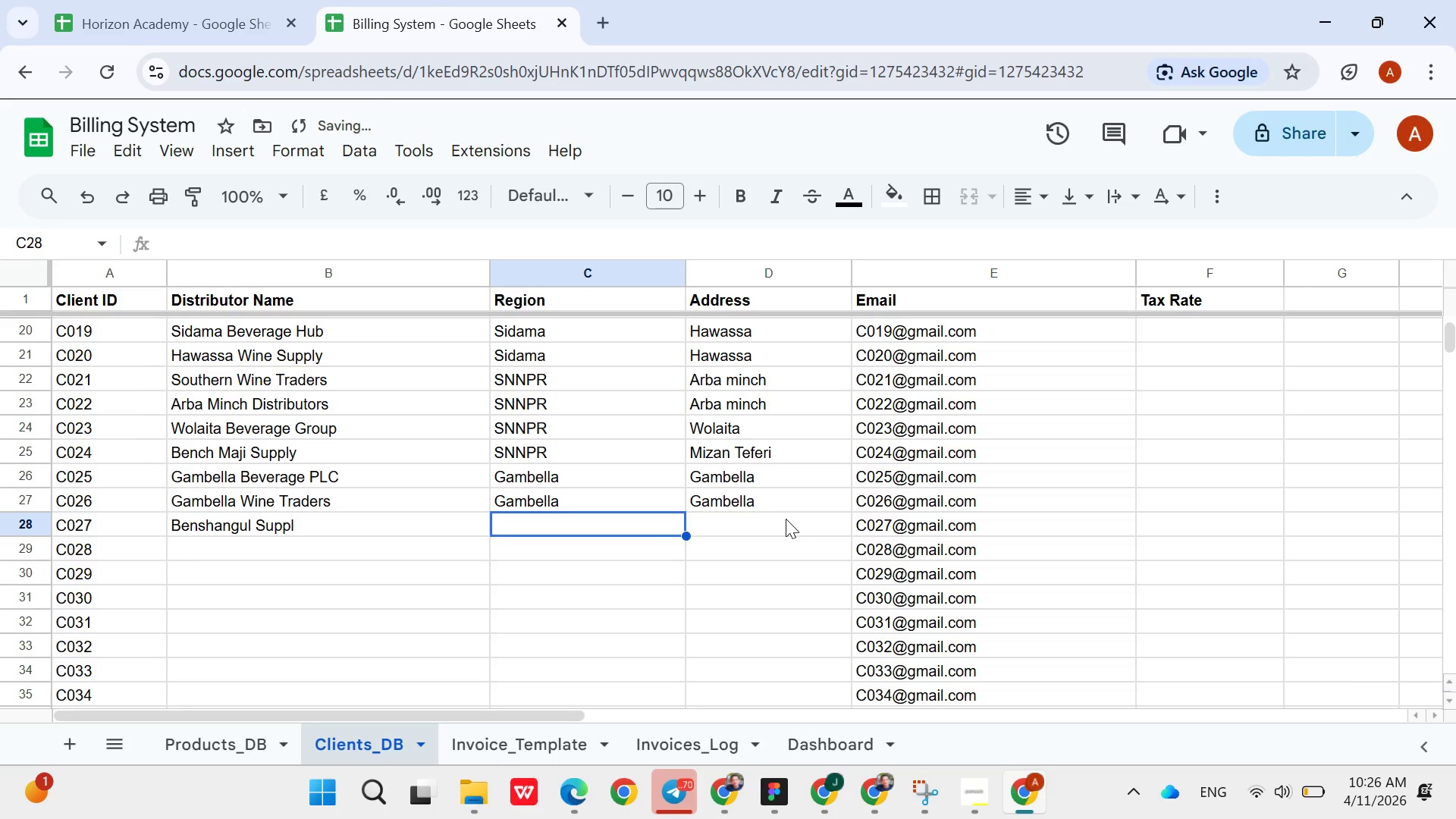 
type(Benshangul)
 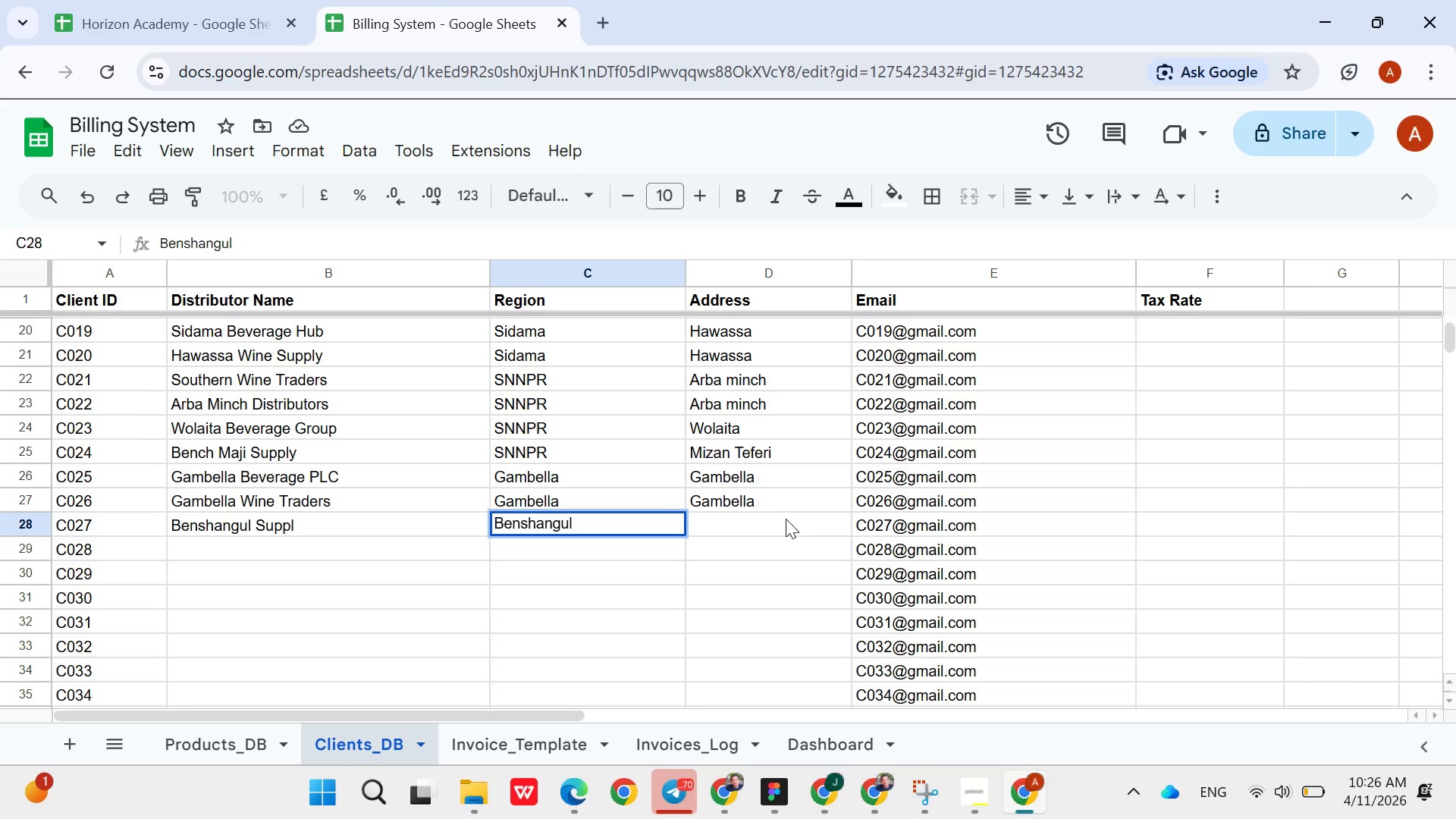 
key(ArrowRight)
 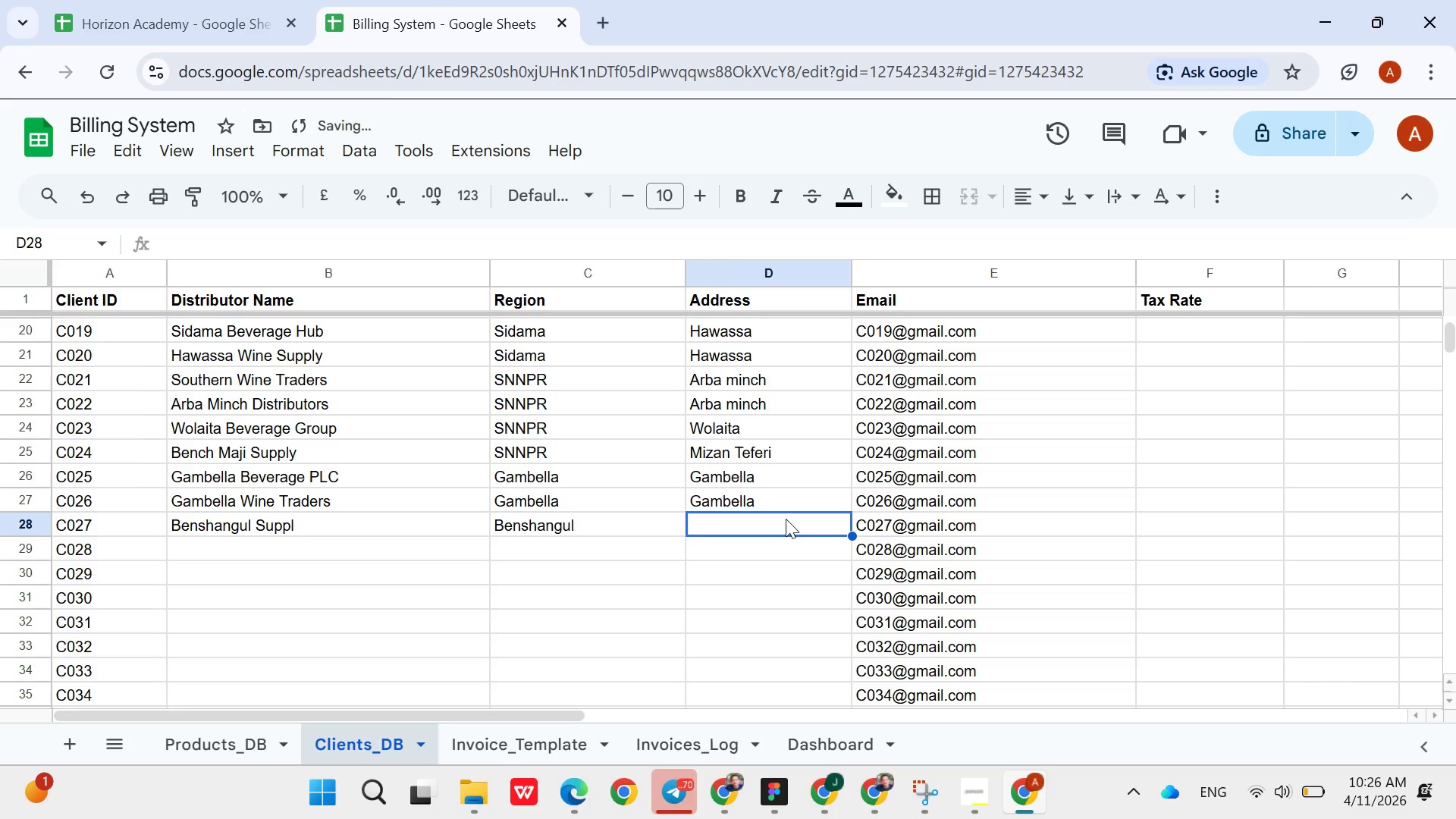 
type(Assosa)
 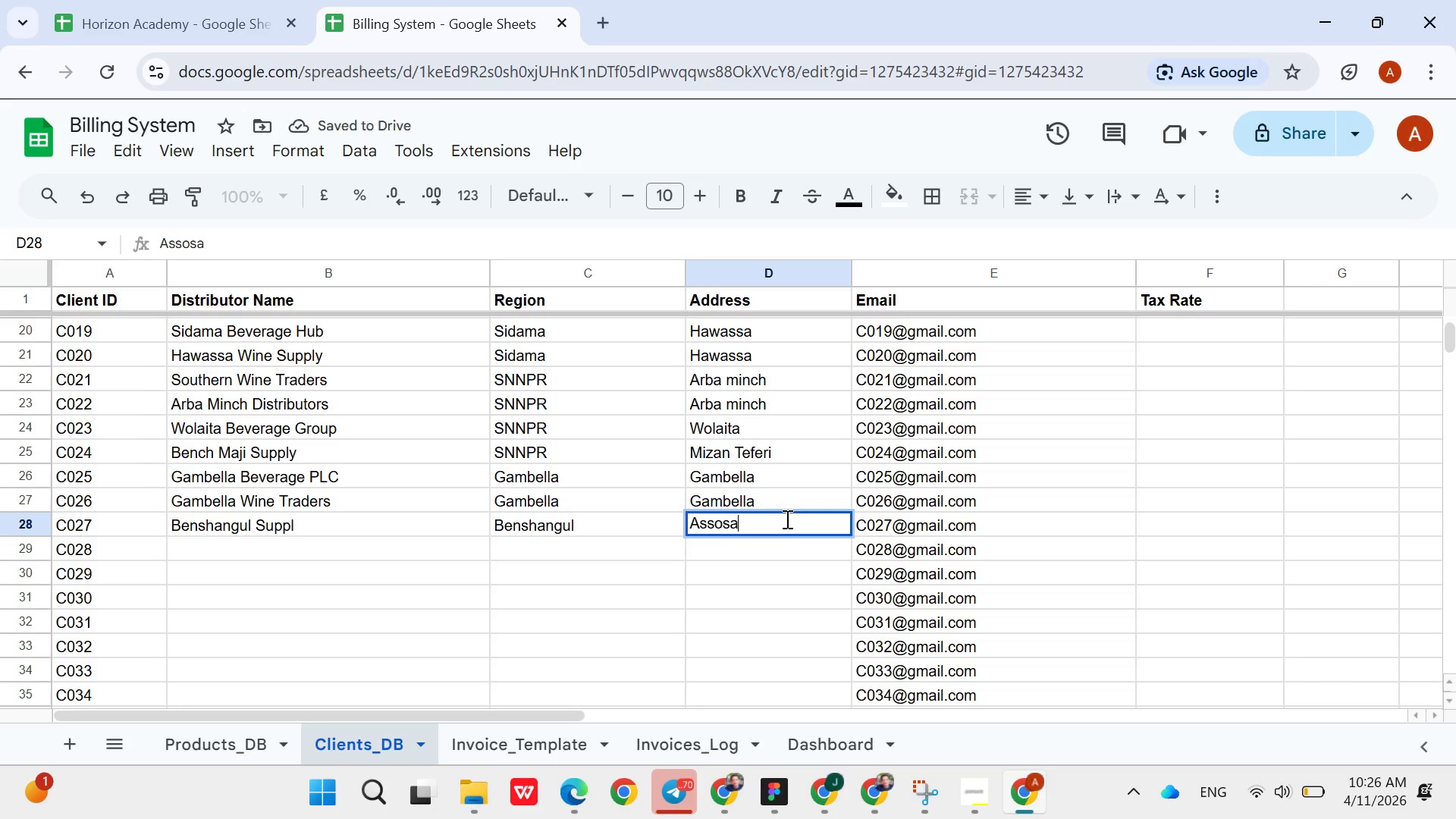 
key(ArrowDown)
 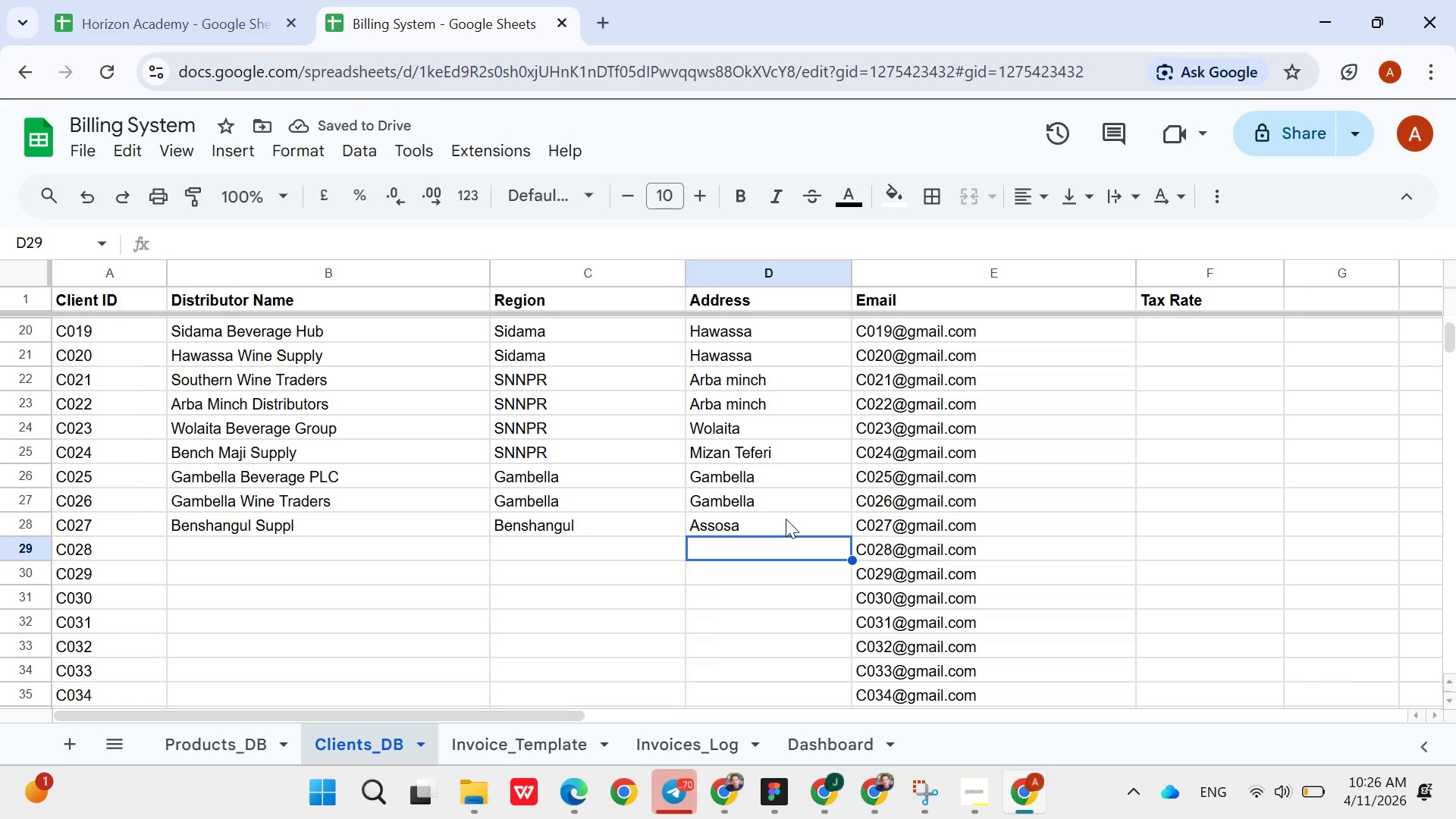 
key(ArrowLeft)
 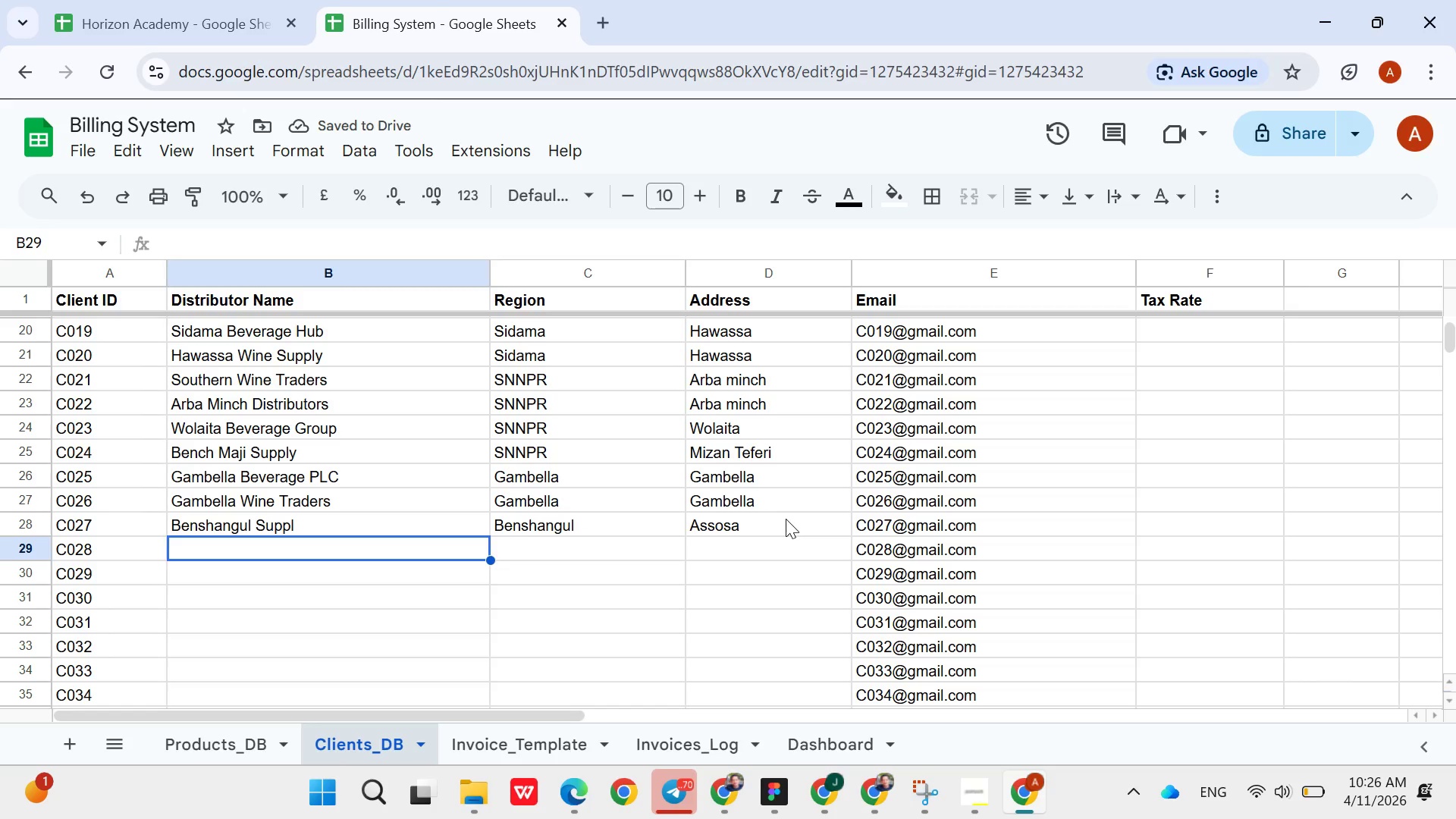 
key(ArrowLeft)
 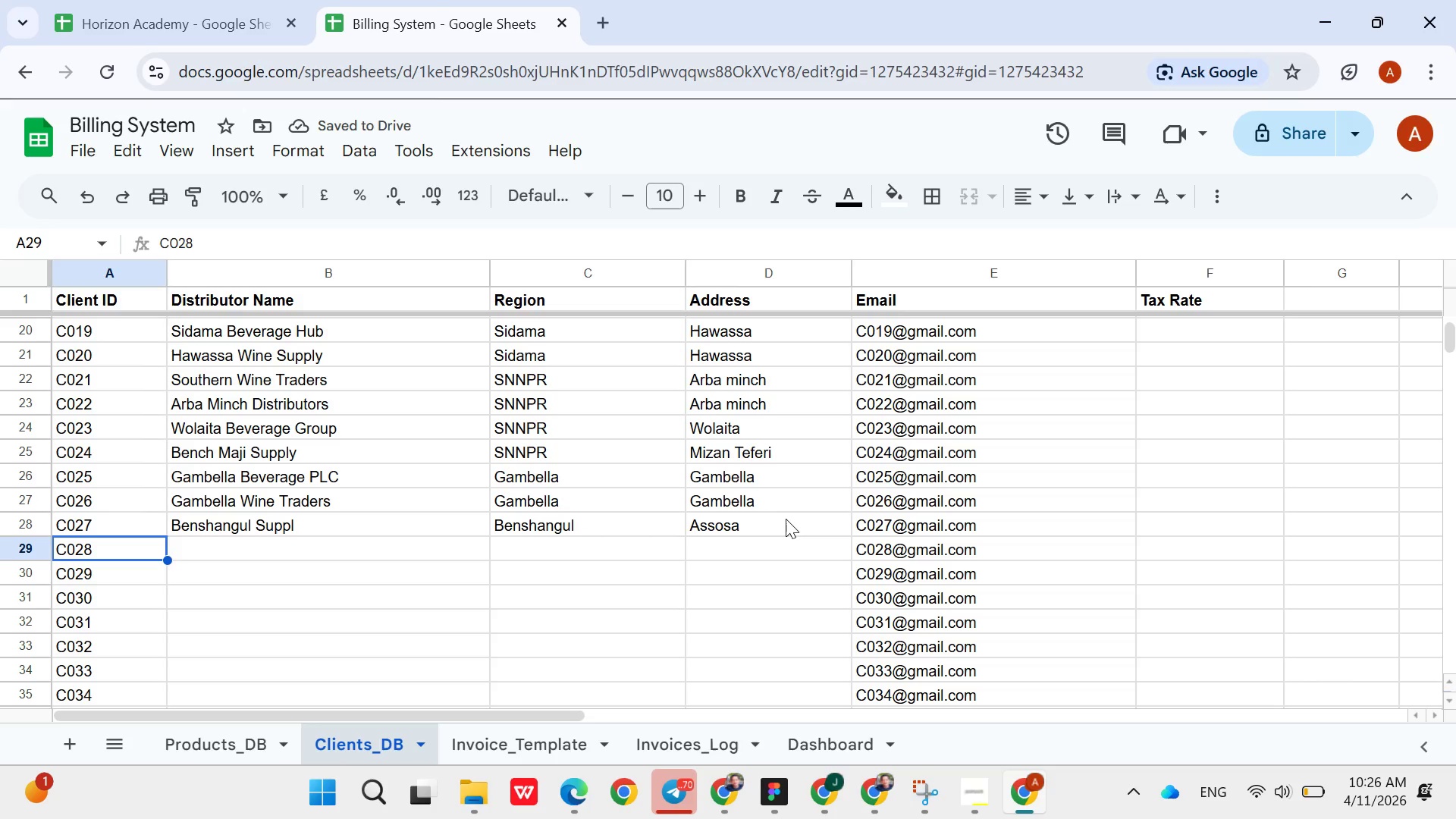 
key(ArrowLeft)
 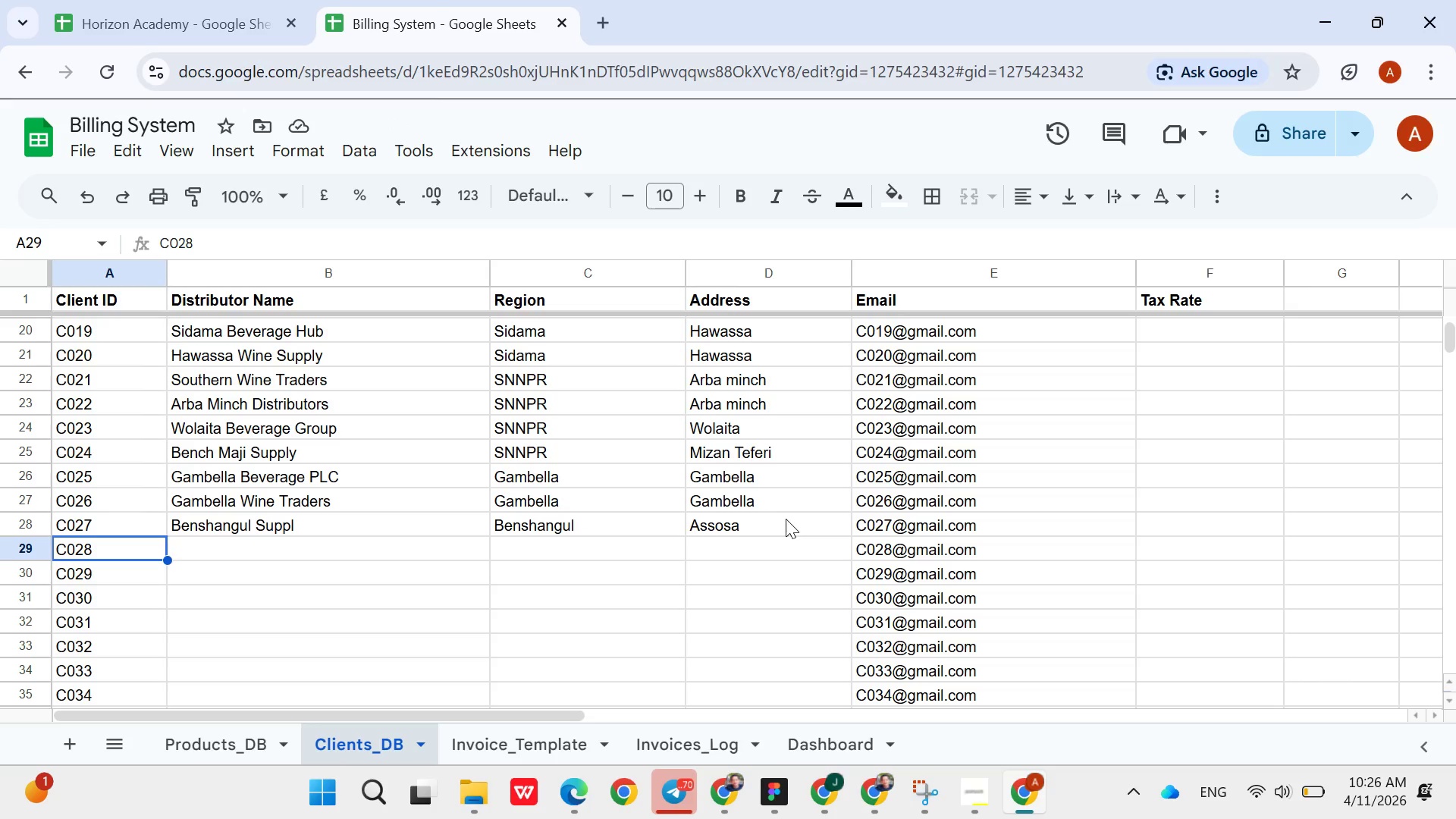 
key(ArrowRight)
 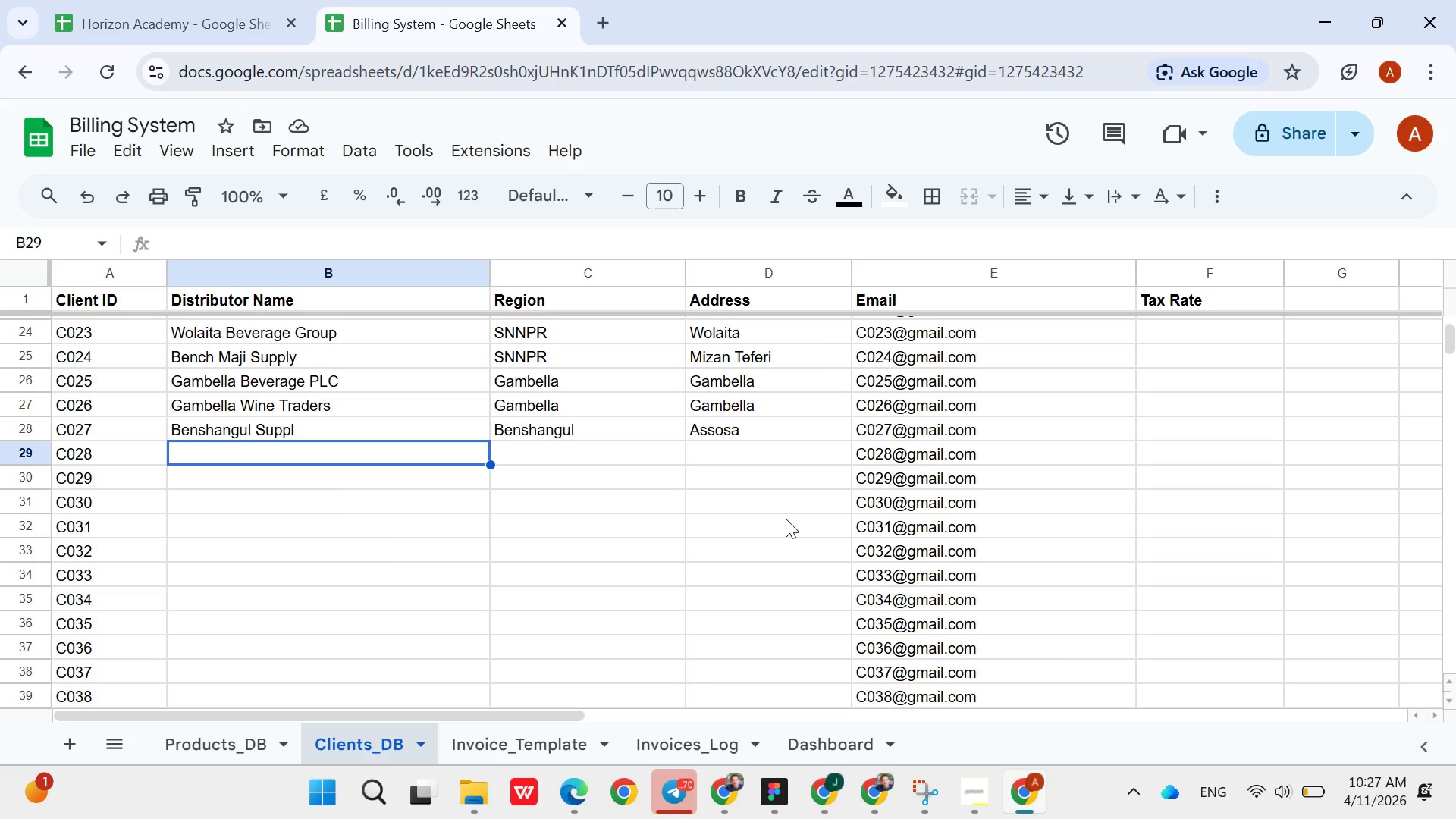 
wait(8.09)
 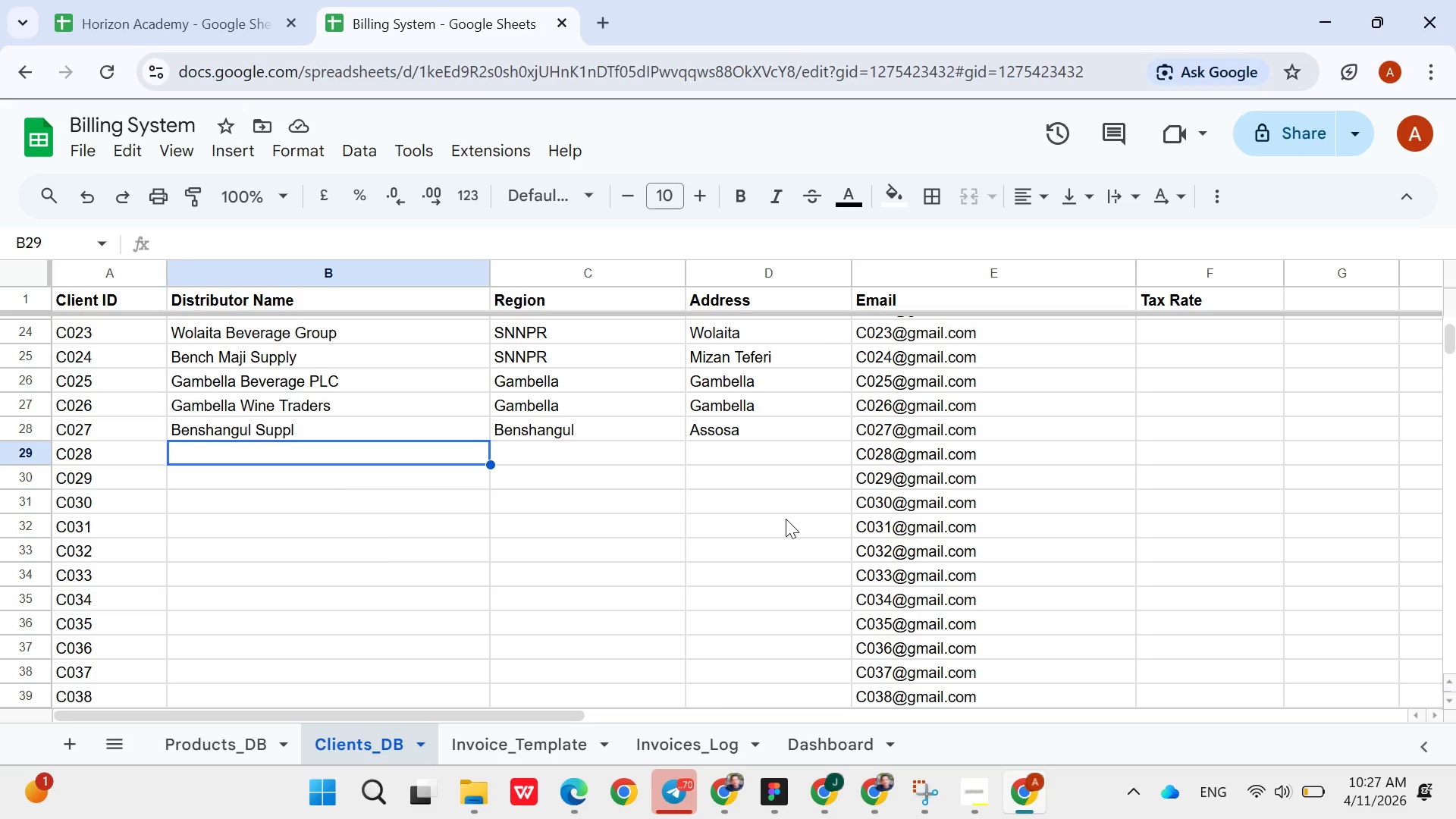 
type(Assosa Beverage)
 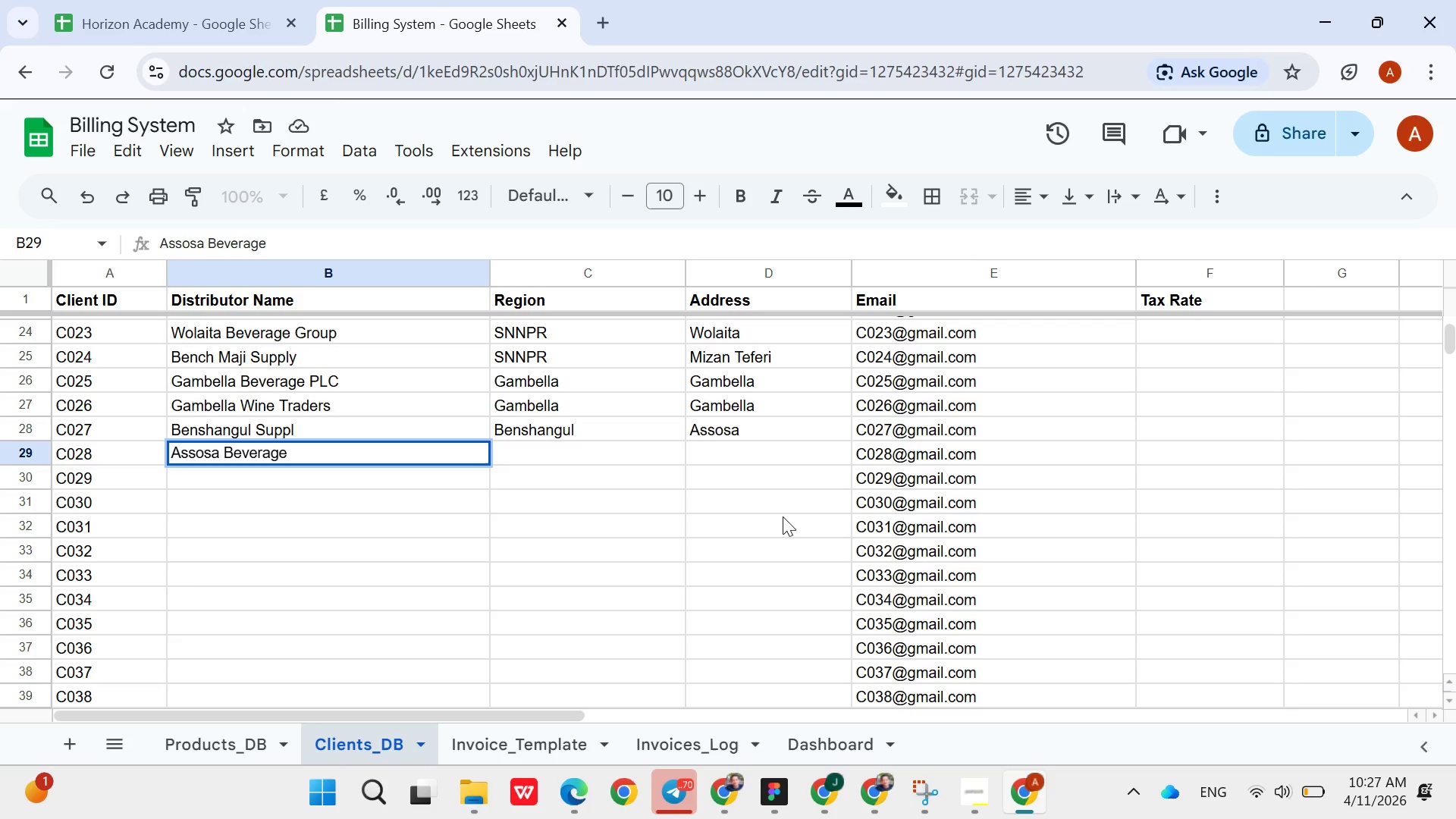 
type( Hub)
 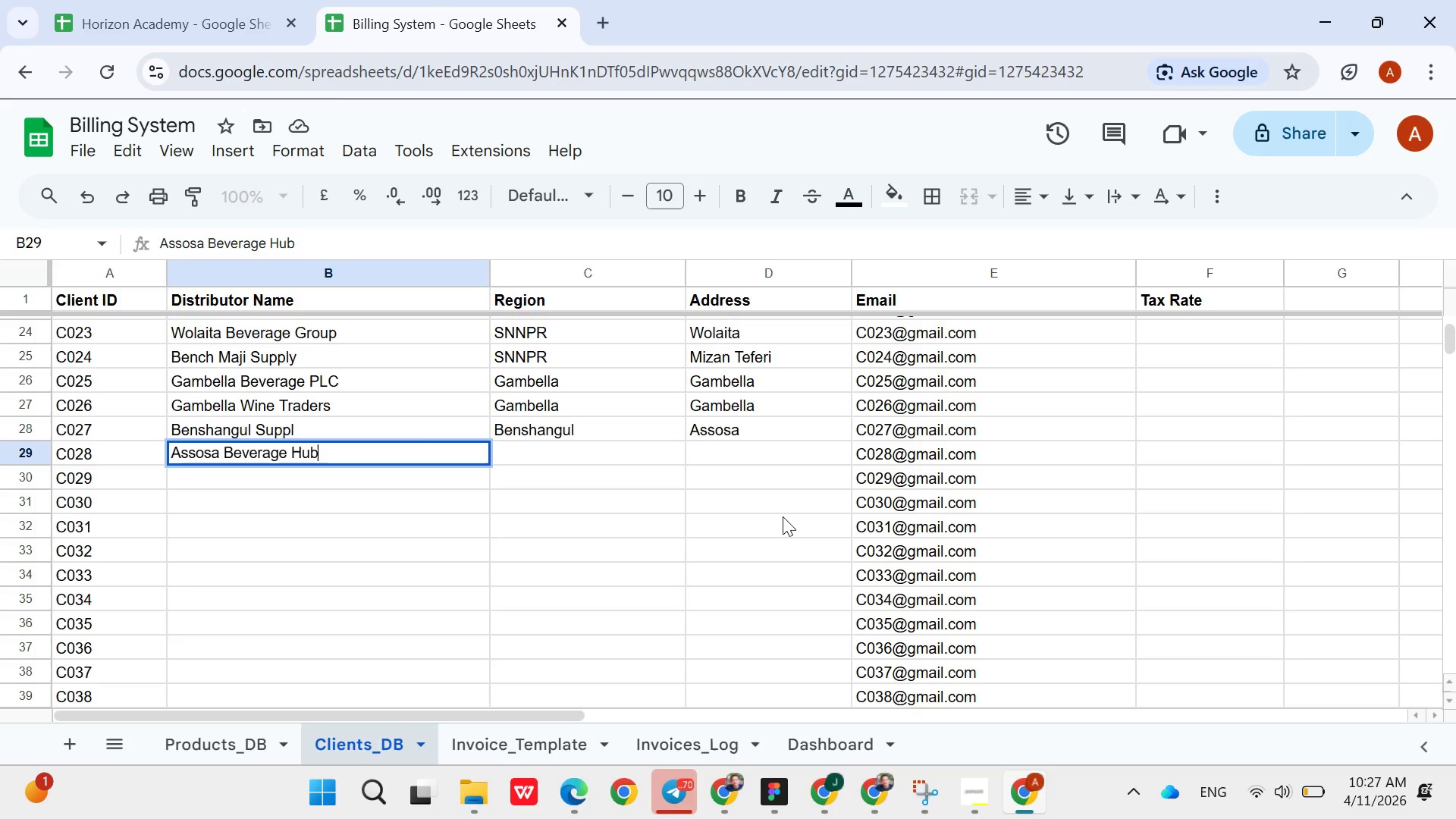 
key(ArrowRight)
 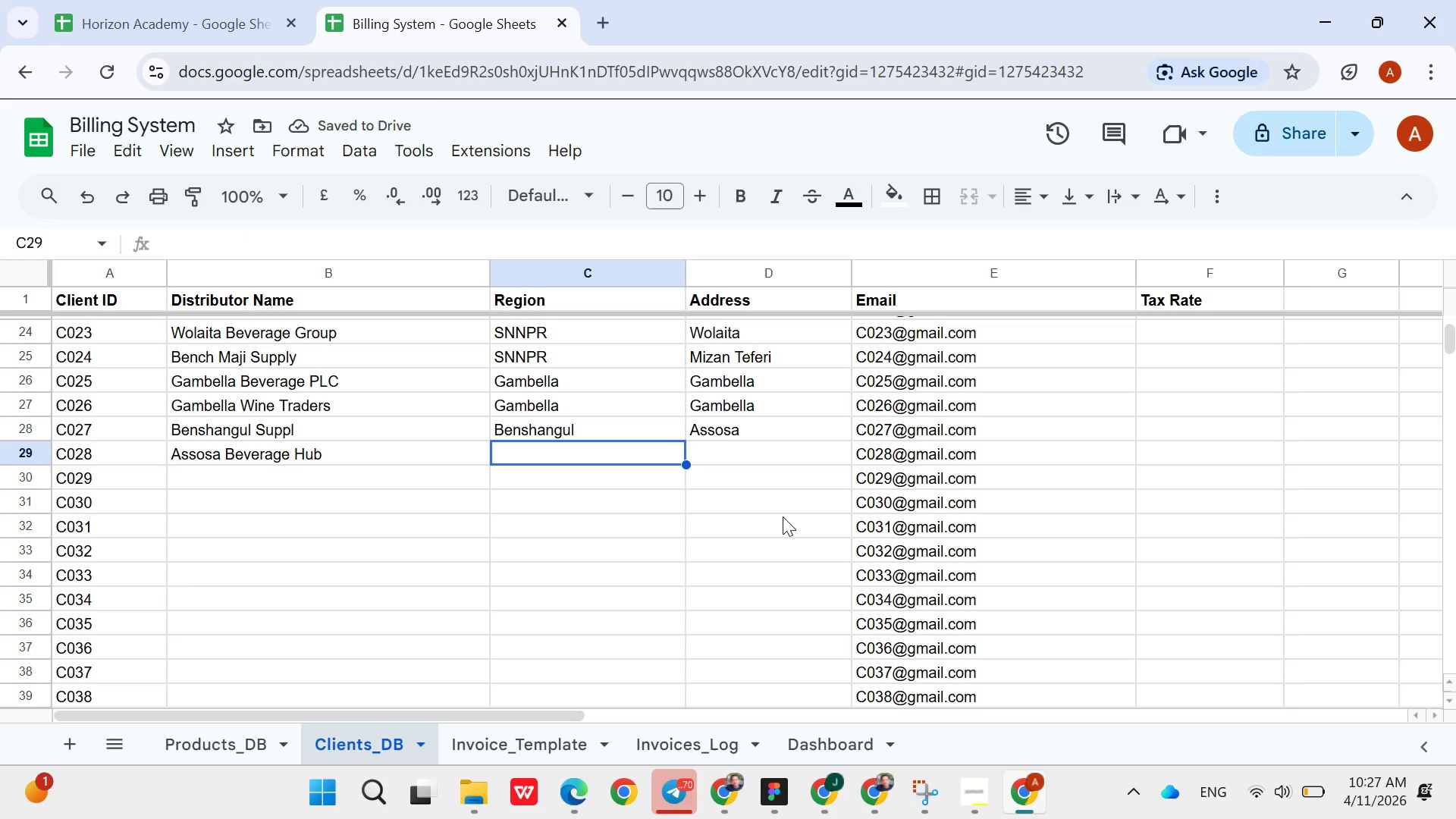 
type(Ben)
 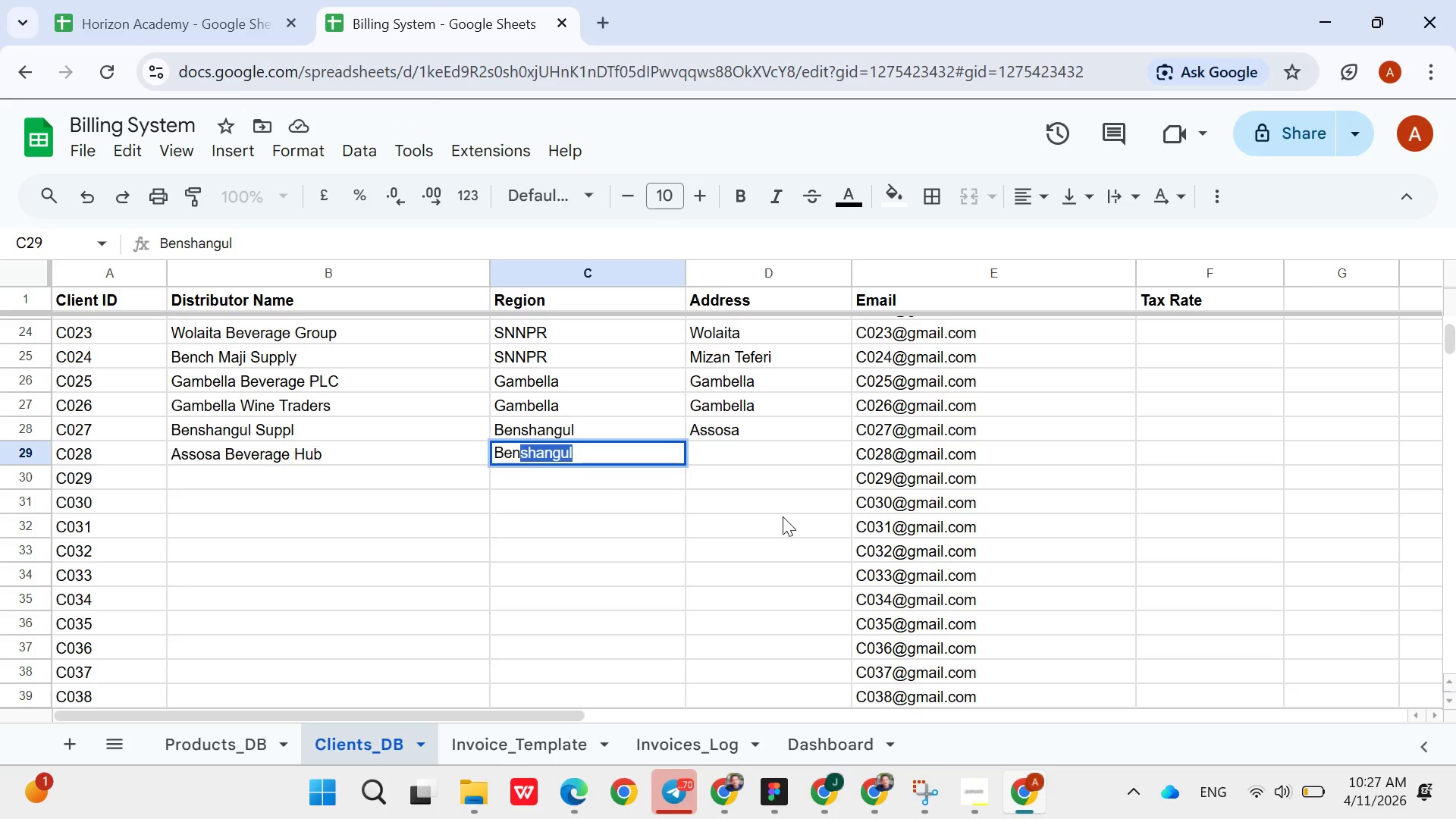 
key(ArrowRight)
 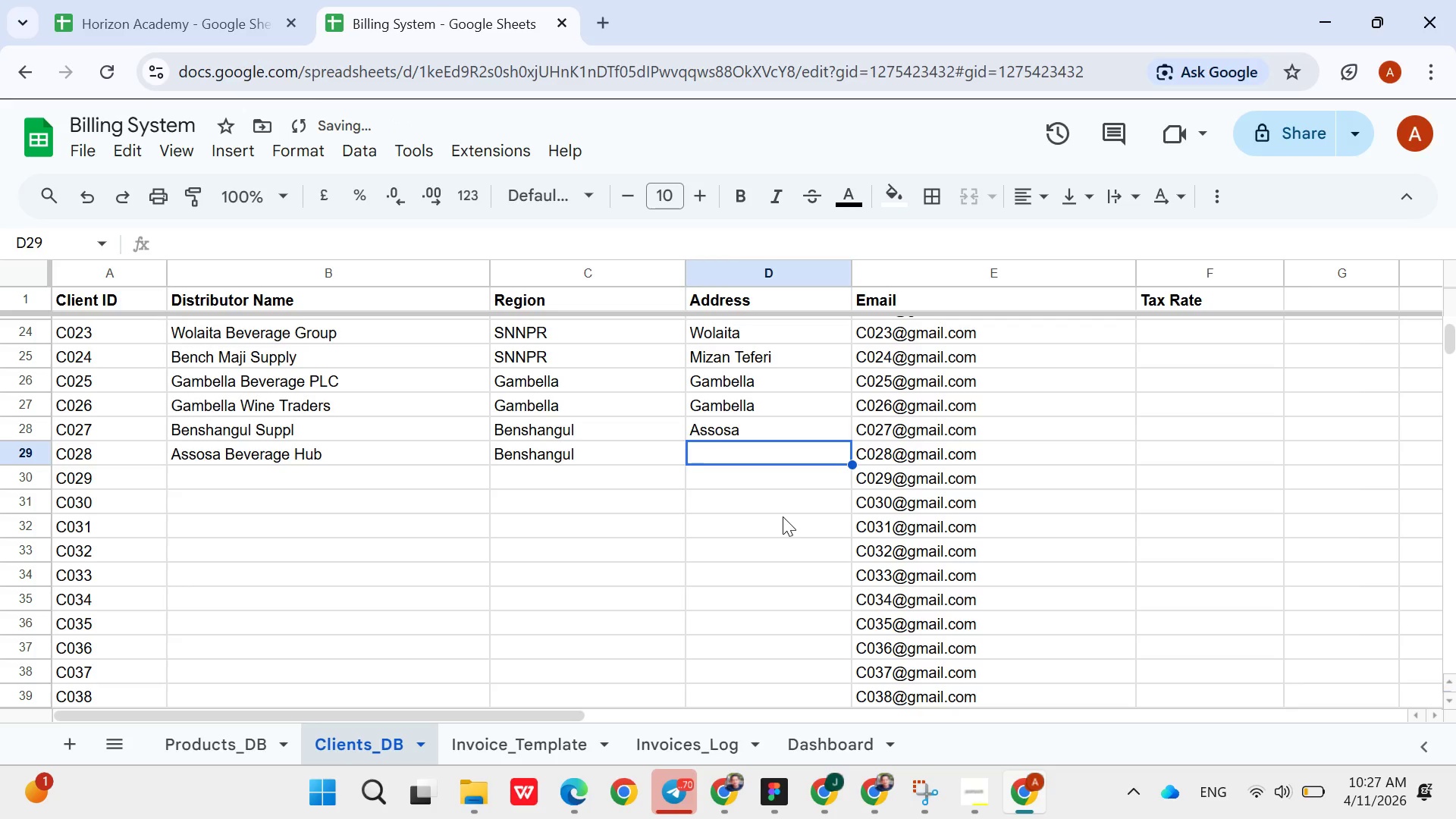 
type(As)
 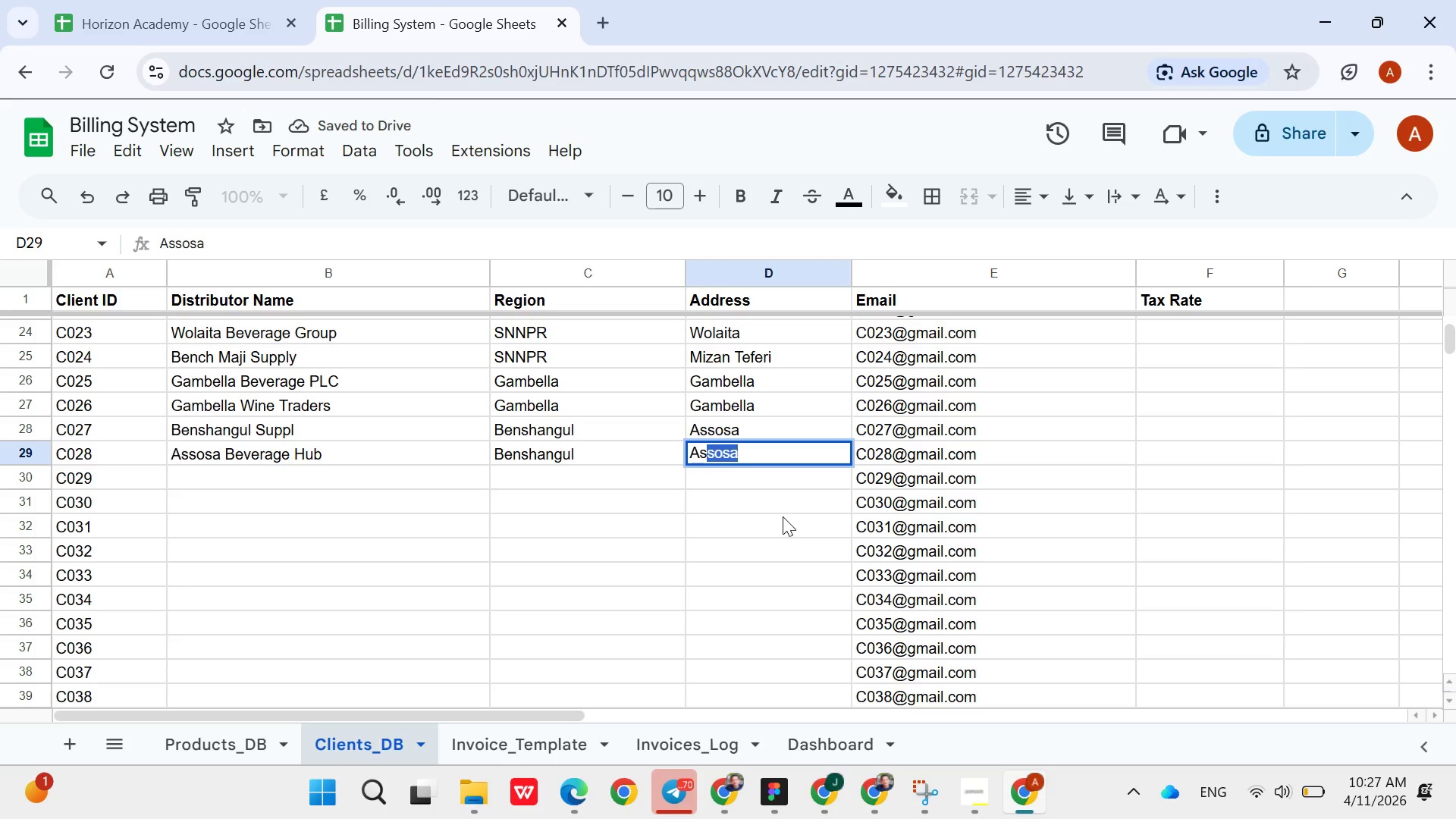 
key(ArrowDown)
 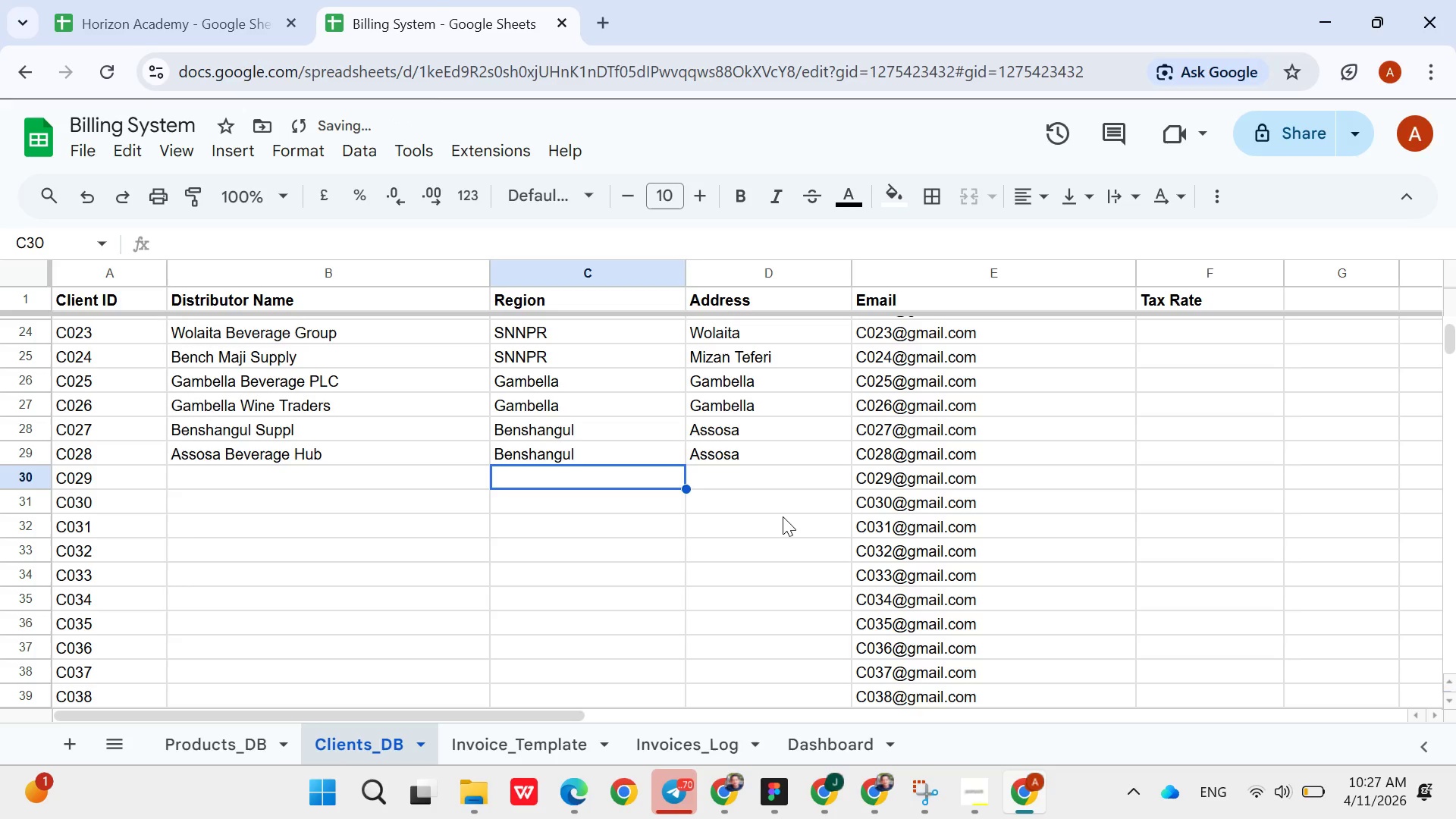 
hold_key(key=ArrowLeft, duration=0.61)
 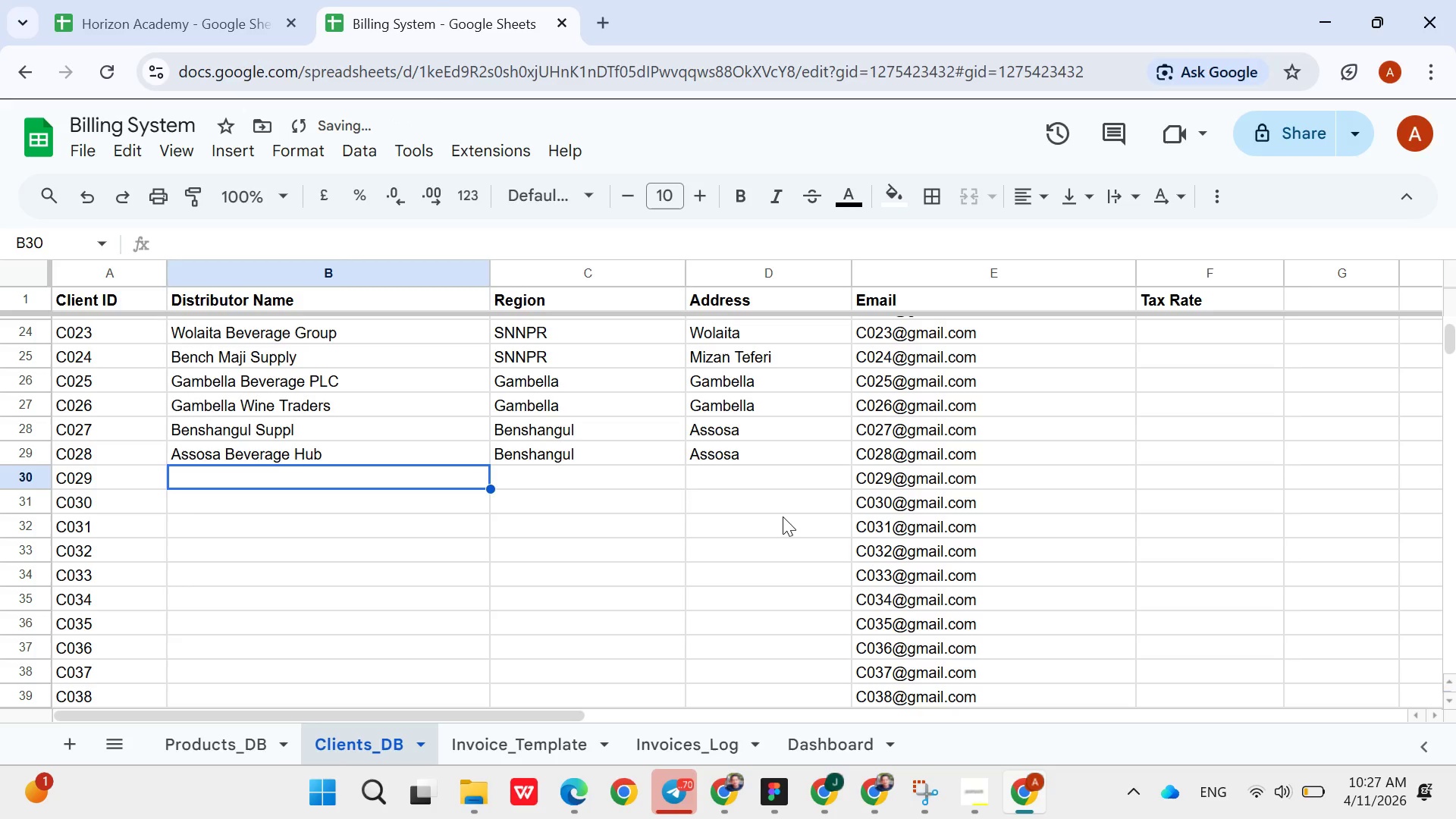 
key(ArrowRight)
 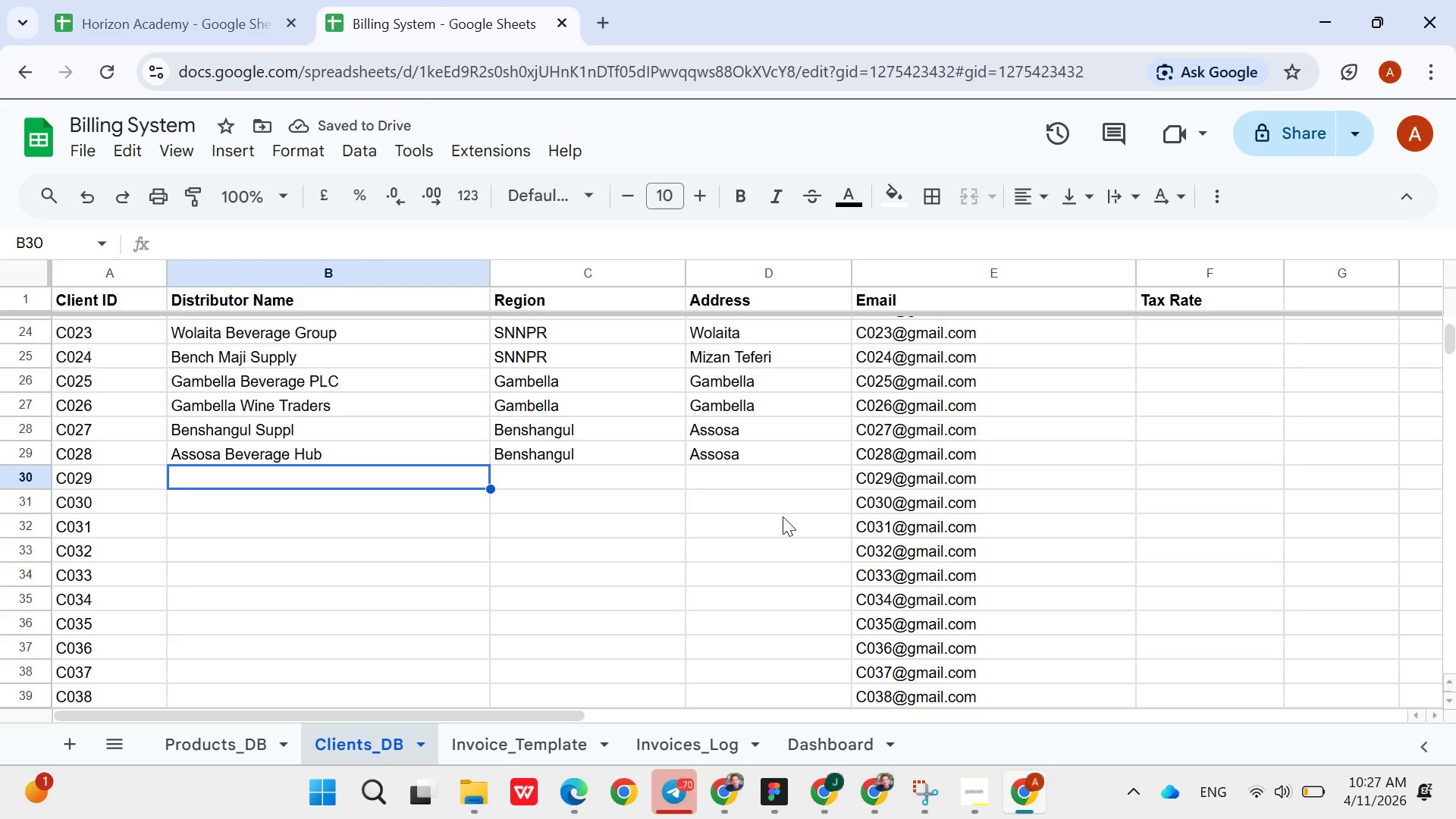 
type(Addi )
key(Backspace)
type(s Premium Distributors)
 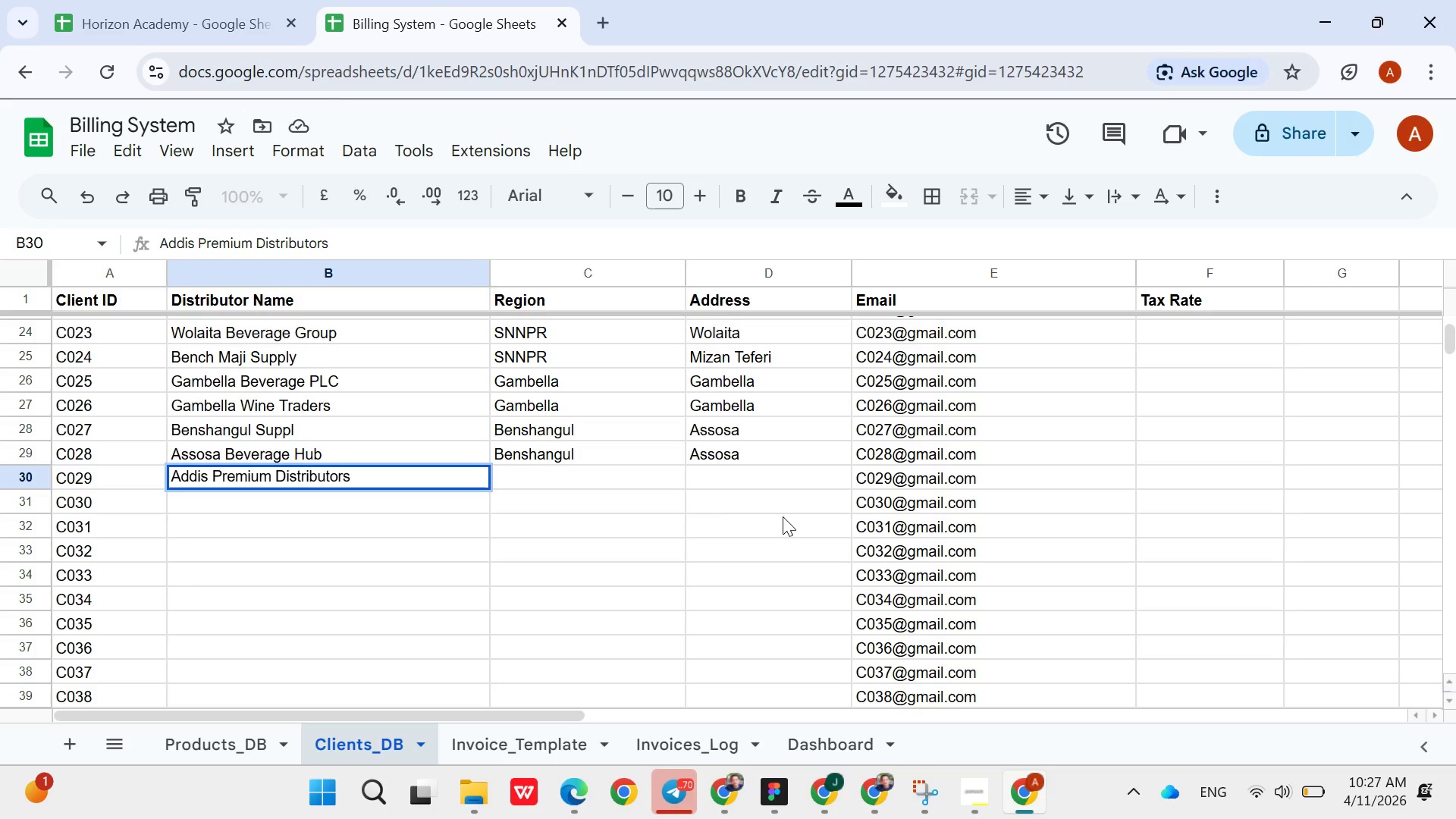 
key(ArrowRight)
 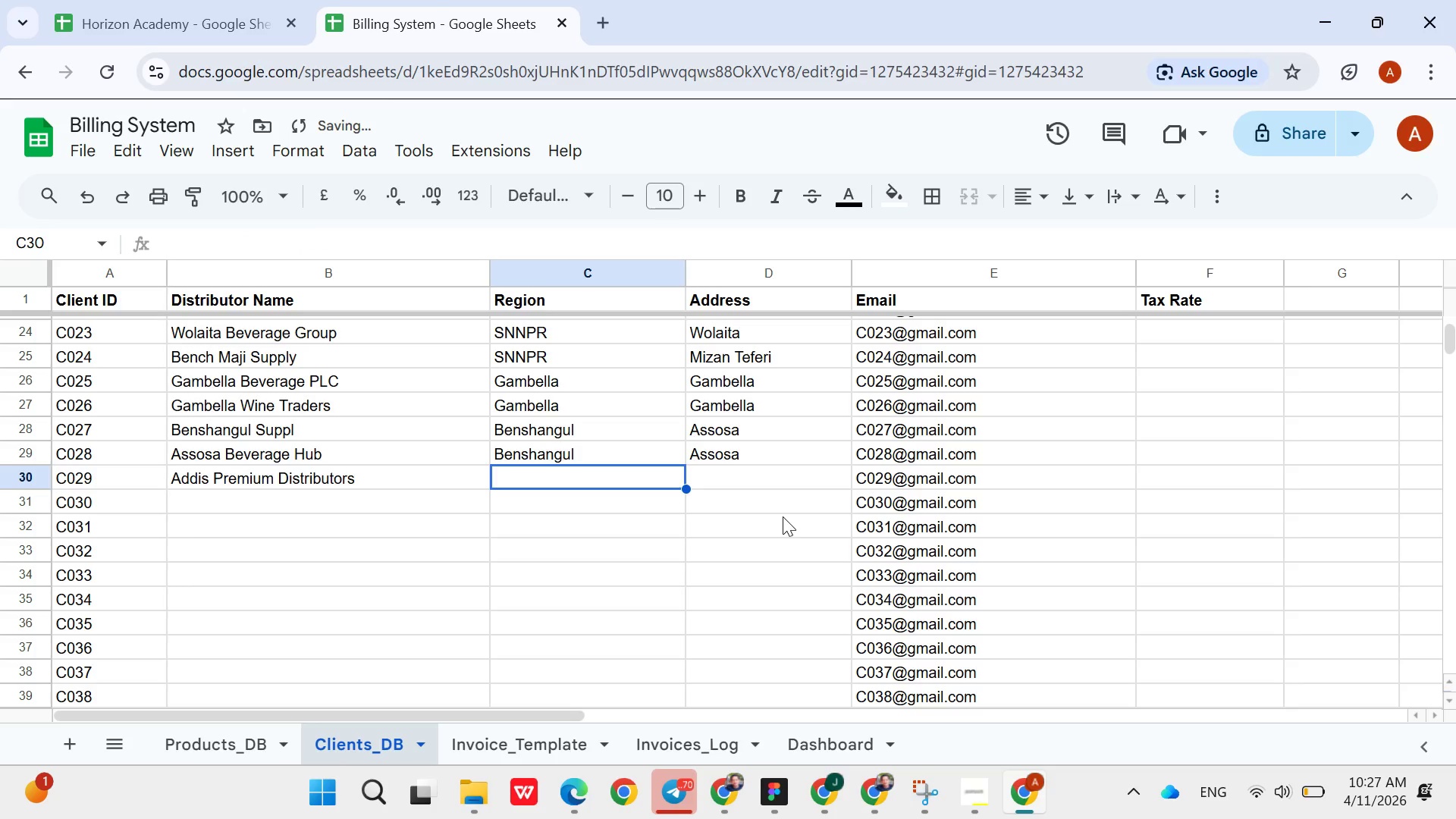 
type(Add)
 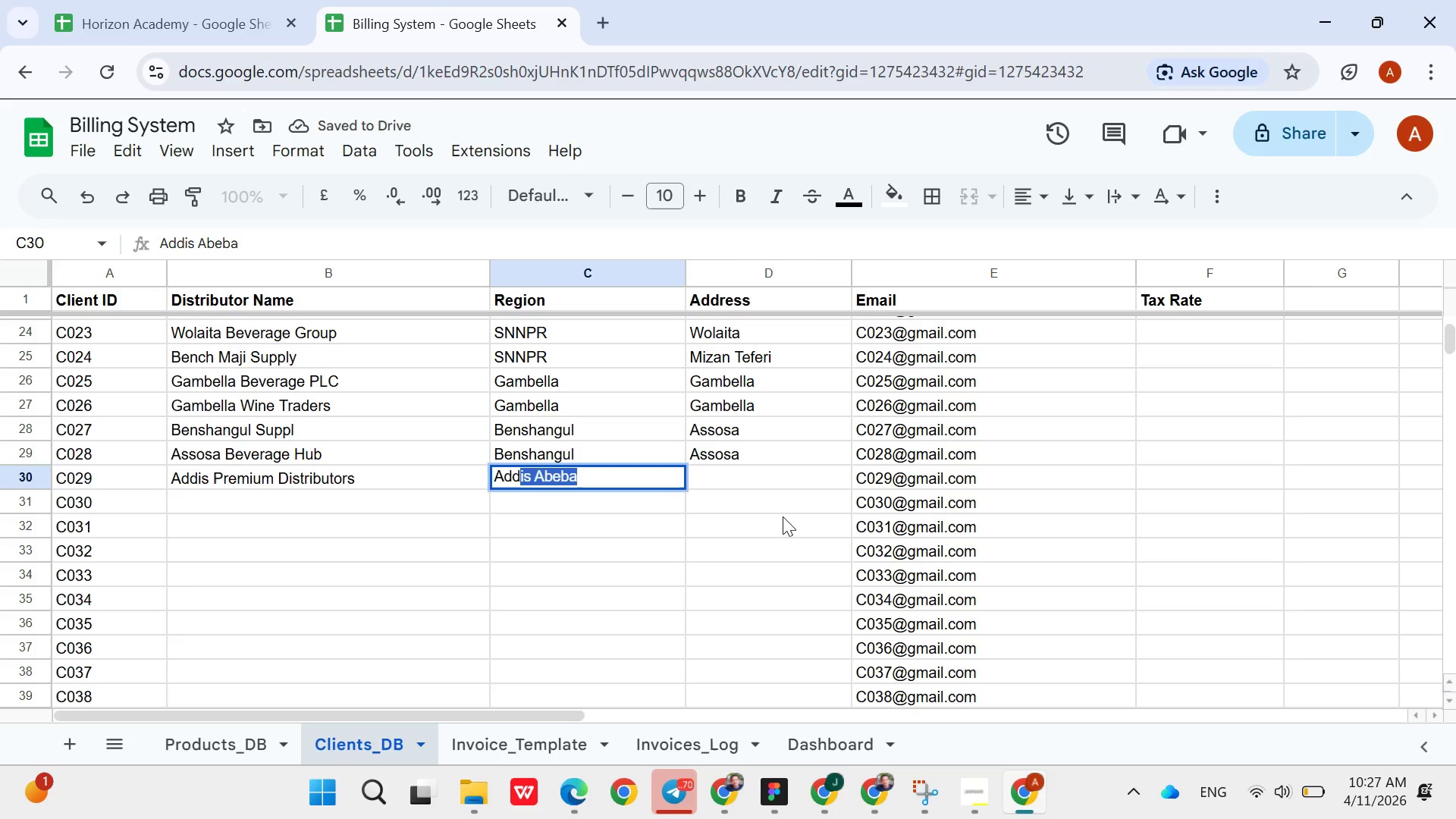 
key(ArrowDown)
 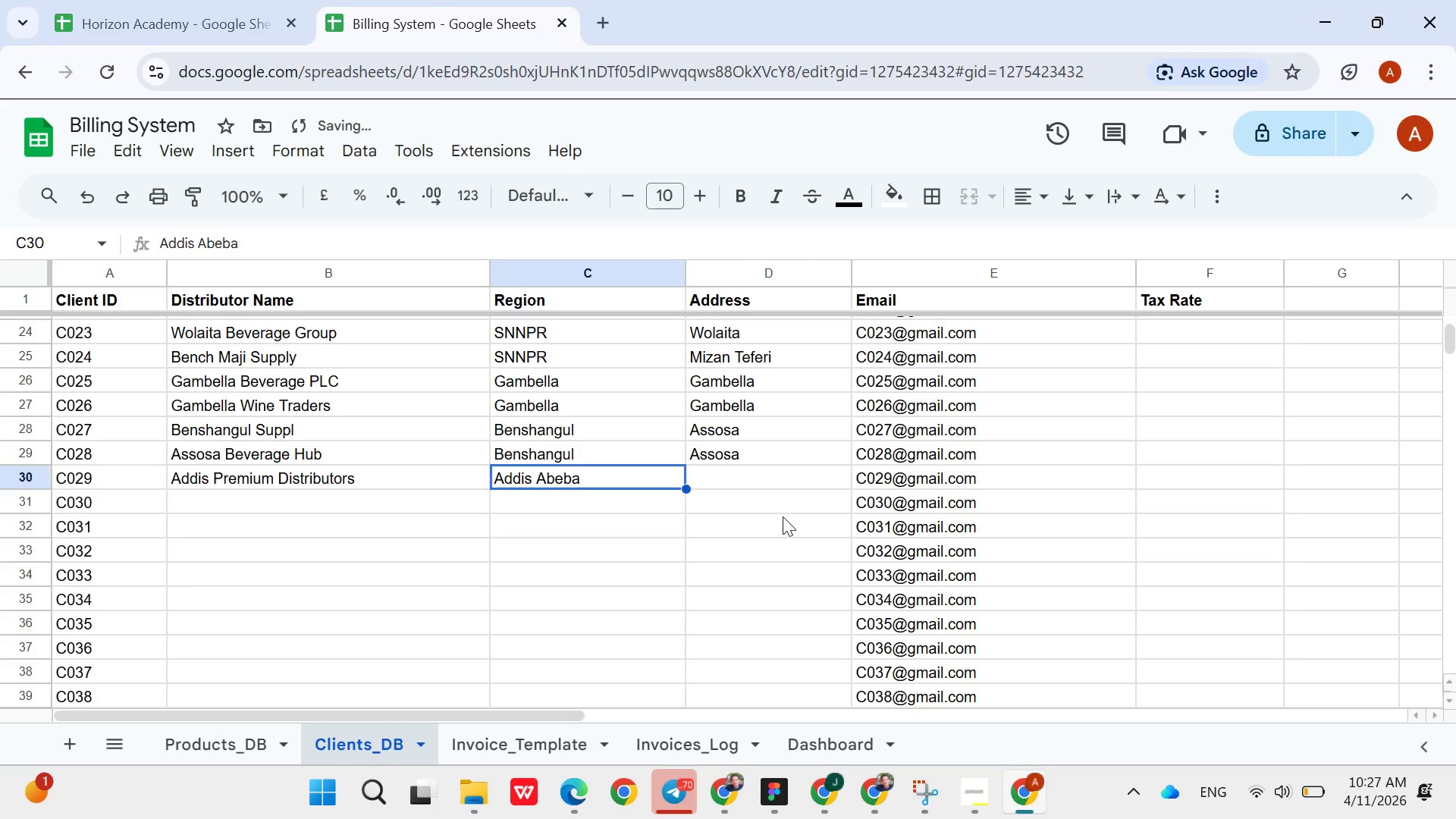 
key(ArrowUp)
 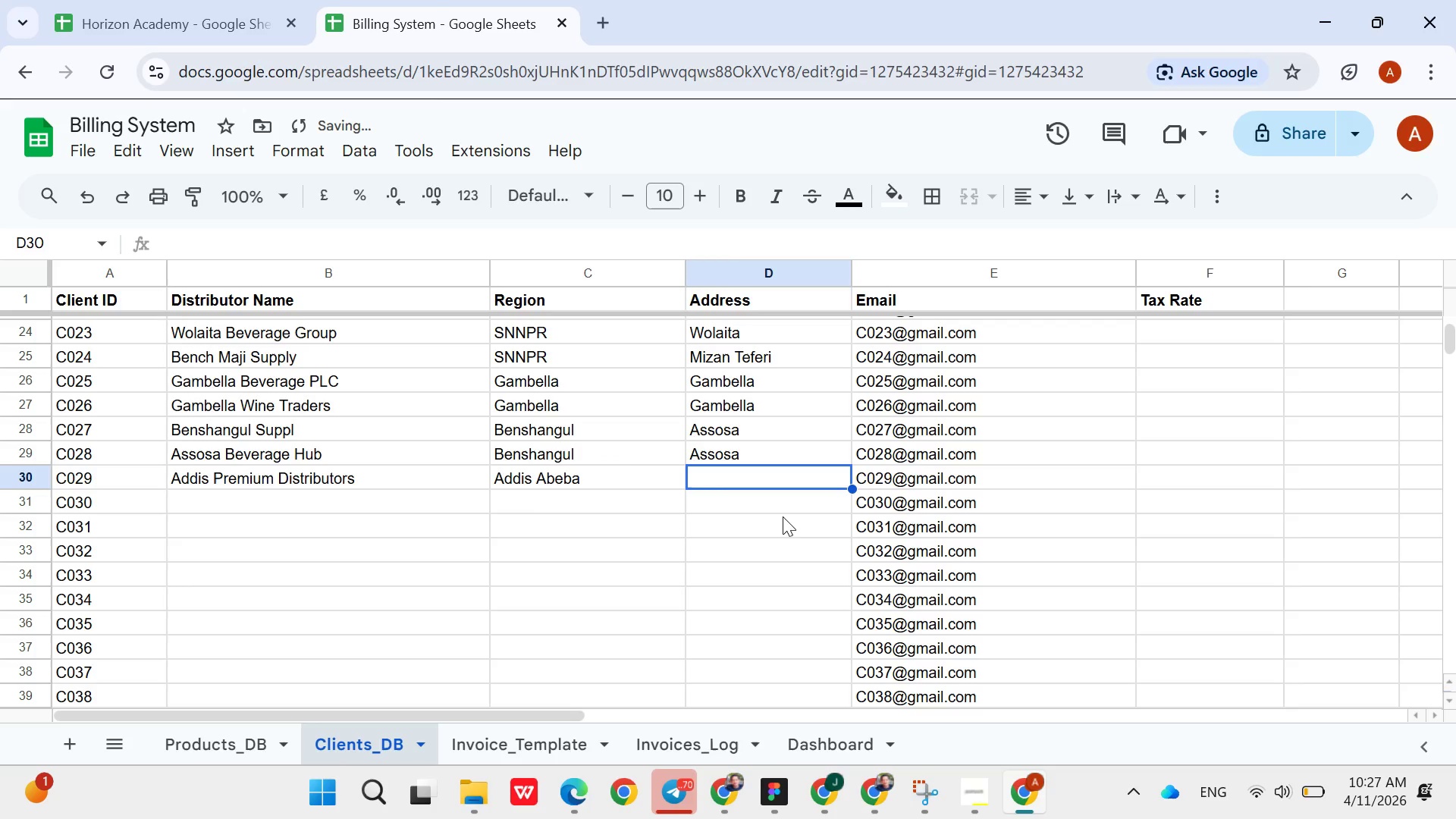 
key(ArrowRight)
 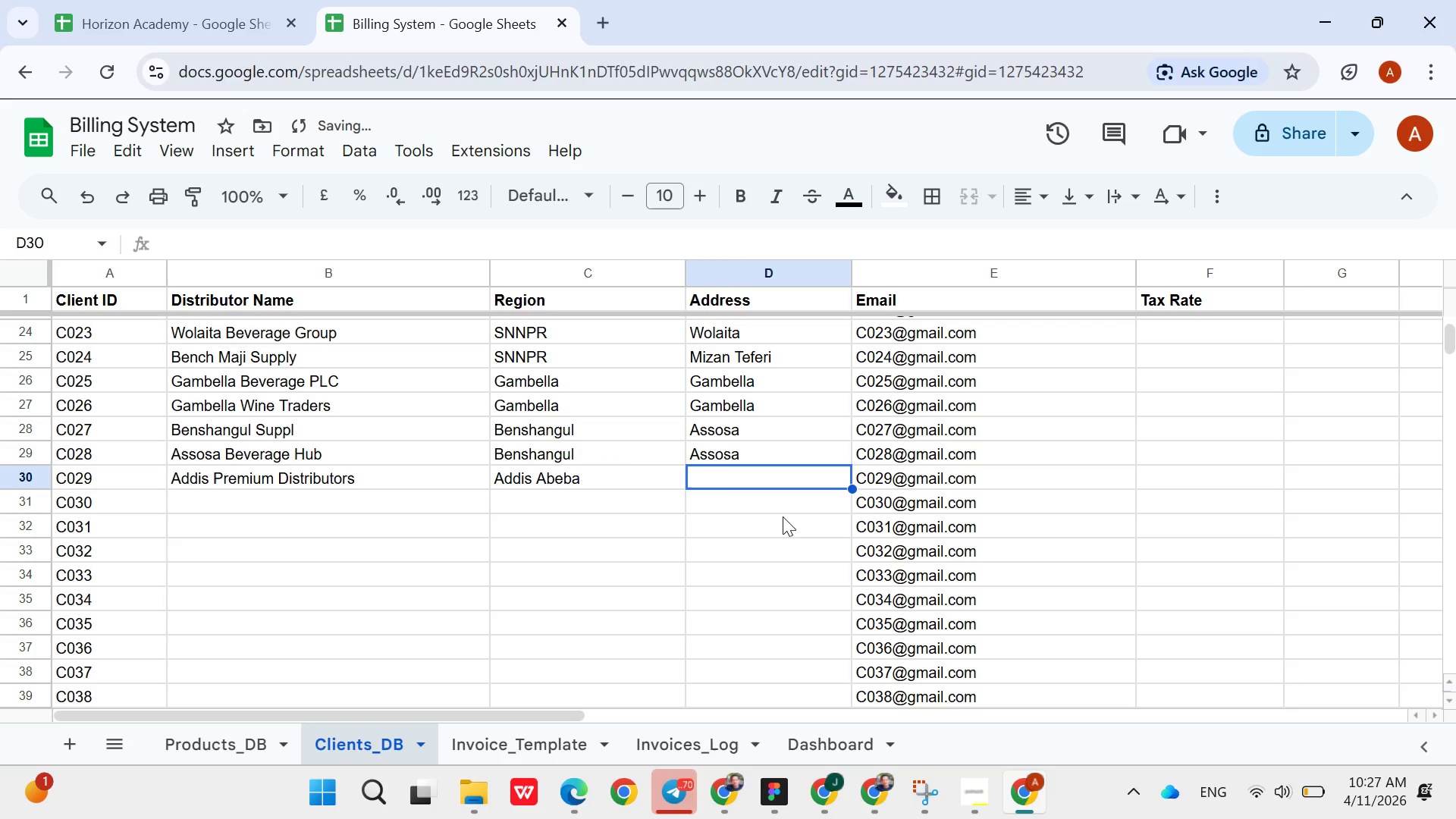 
type(CMC)
 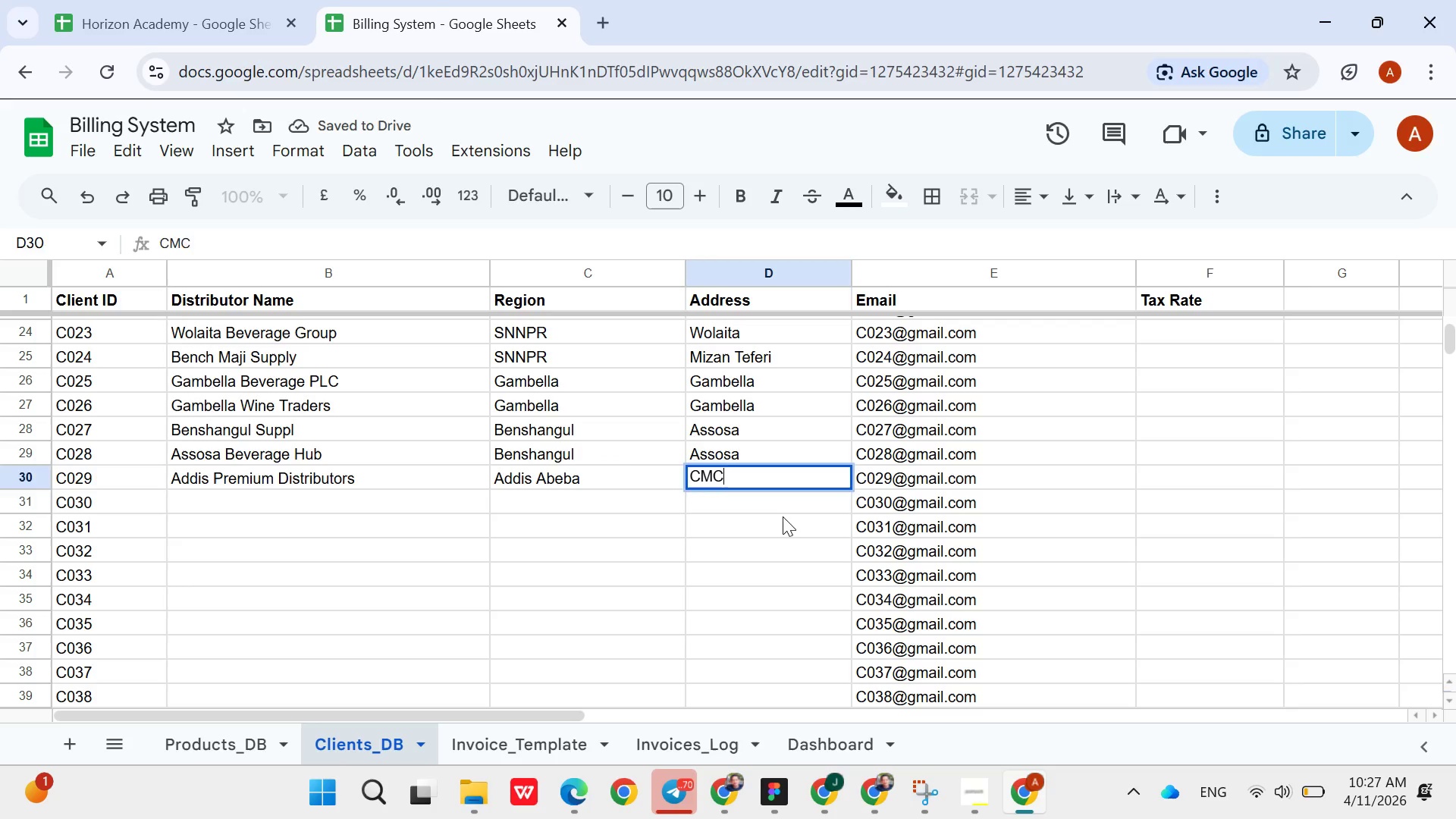 
key(ArrowDown)
 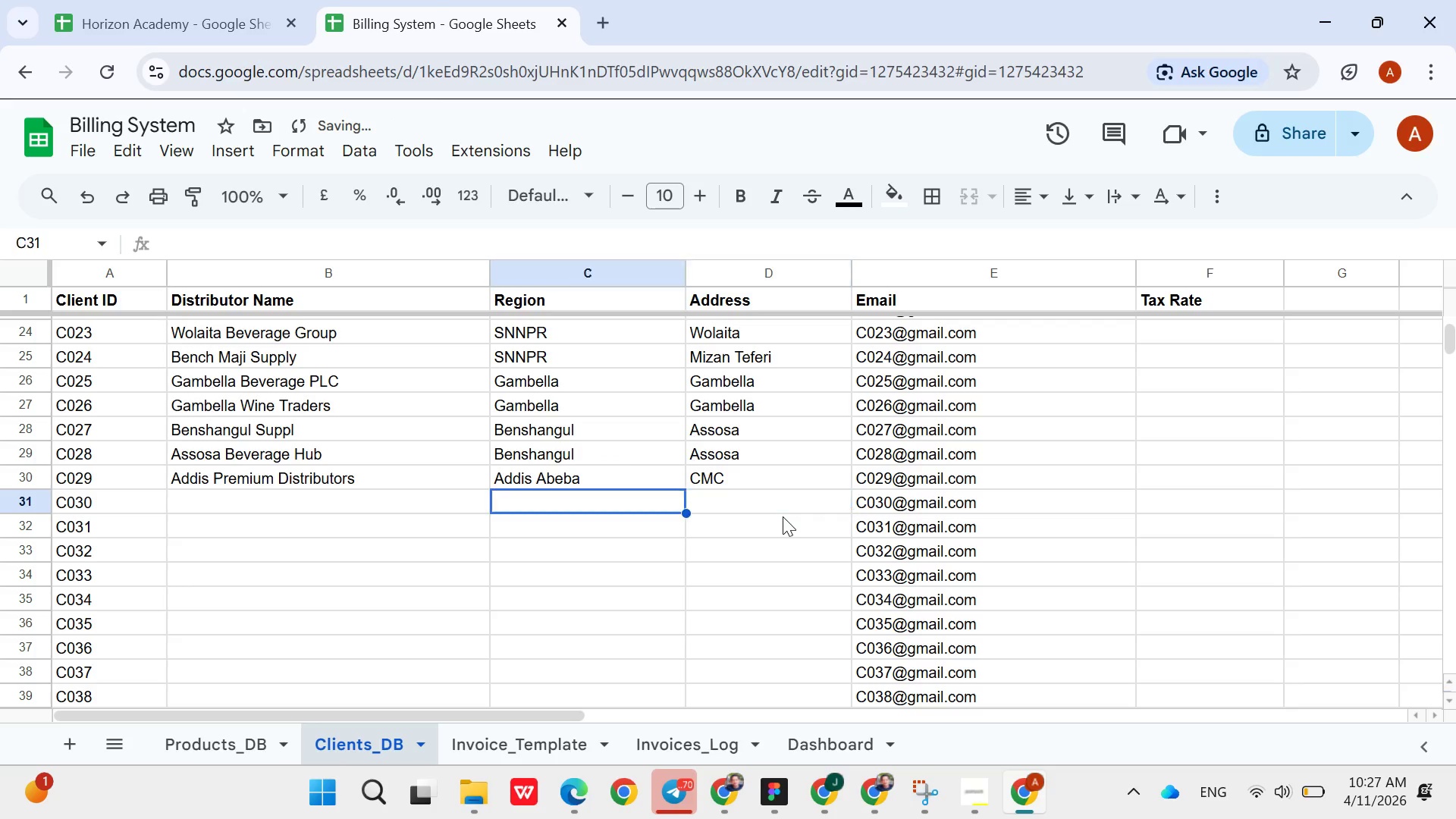 
hold_key(key=ArrowLeft, duration=0.77)
 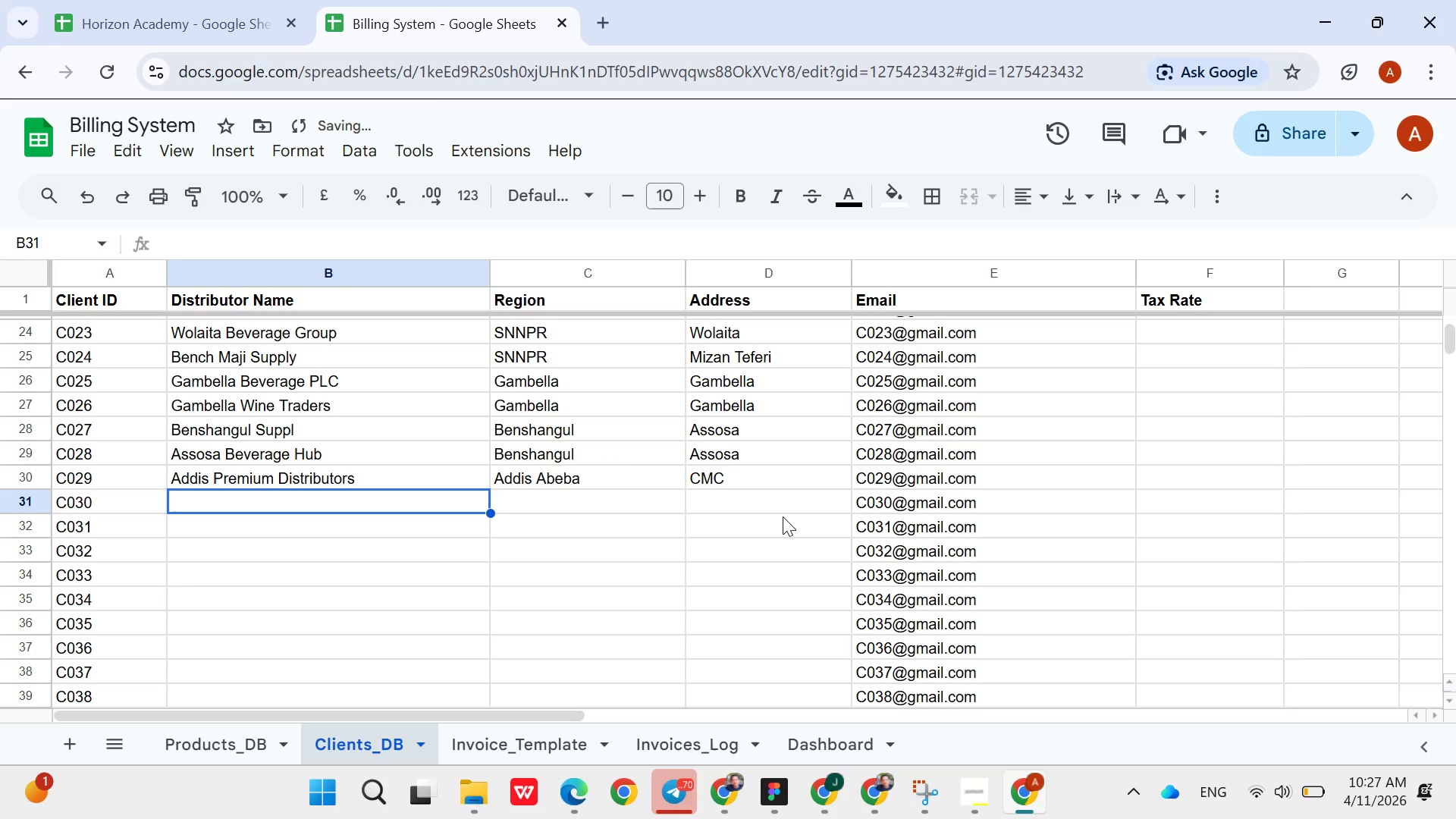 
key(ArrowRight)
 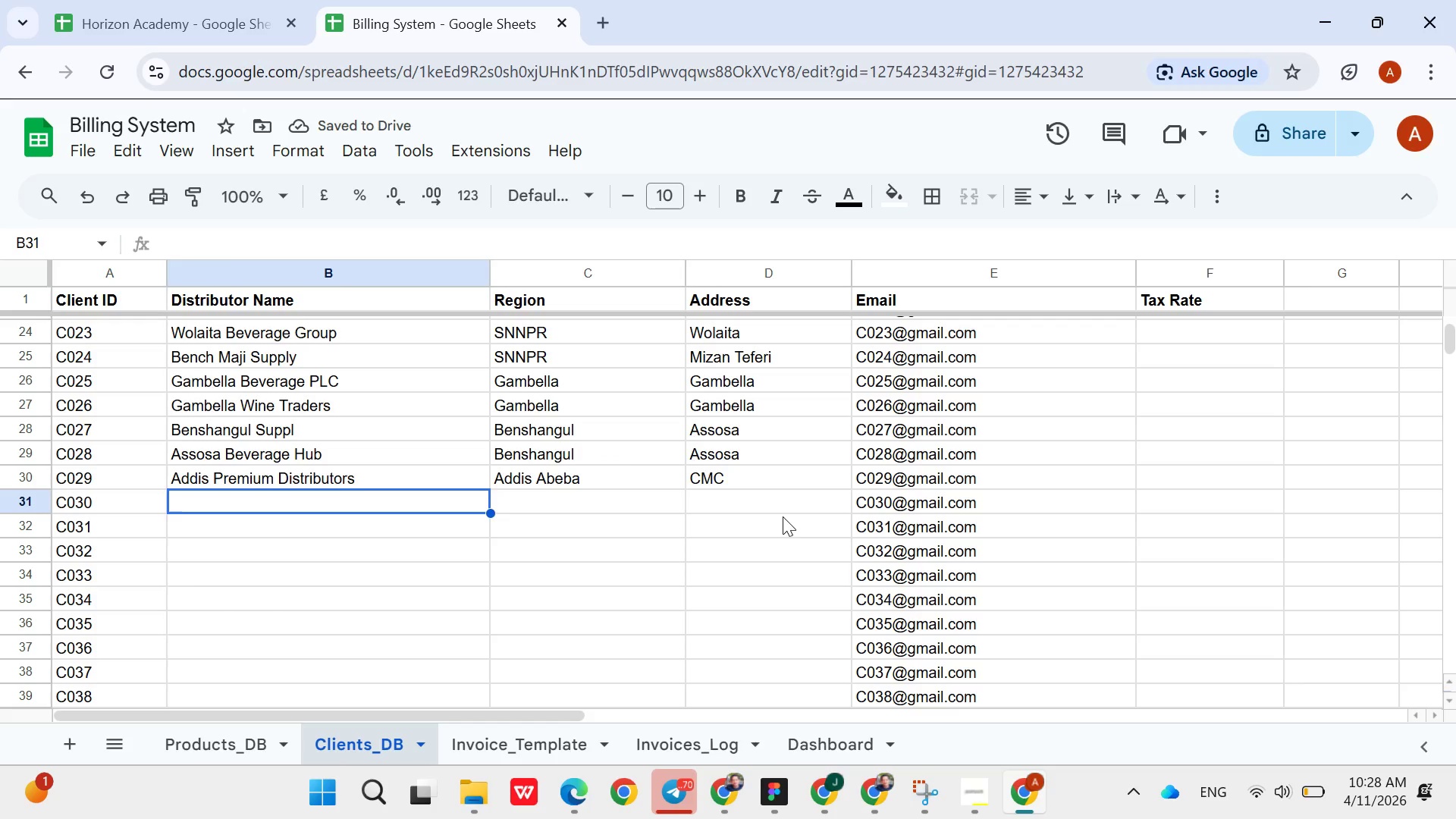 
wait(9.14)
 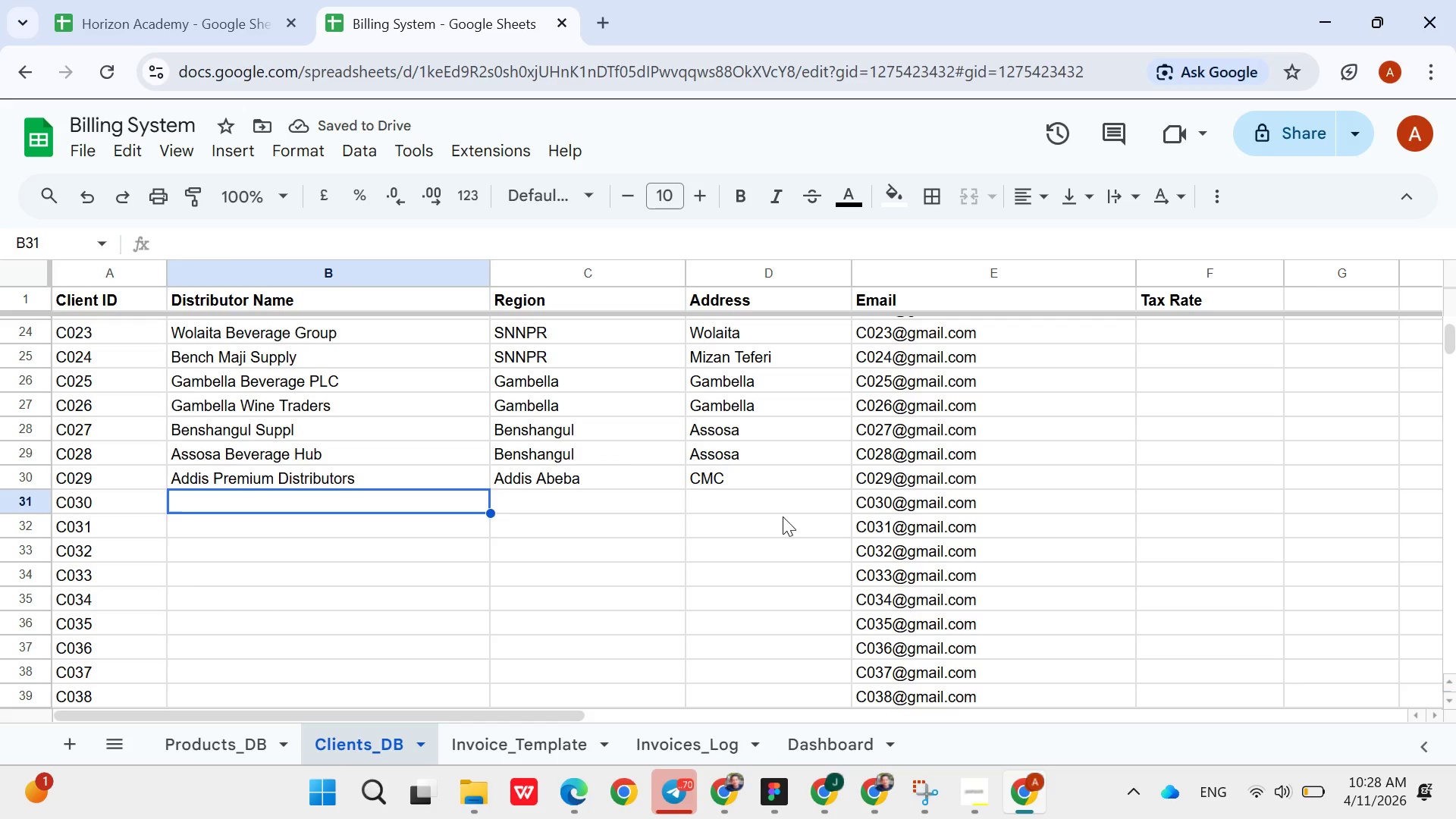 
type(Captial Wine Traders)
 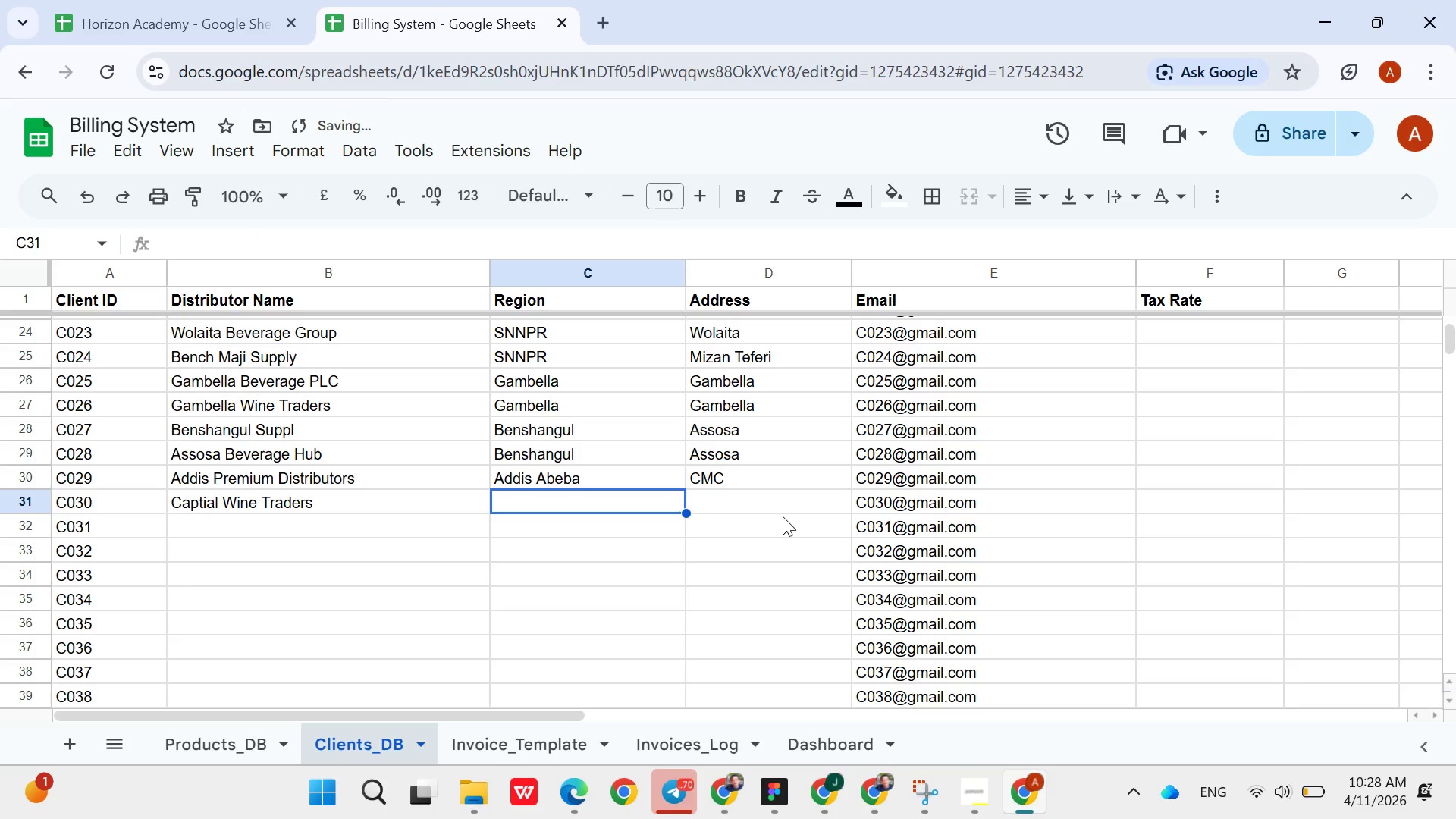 
 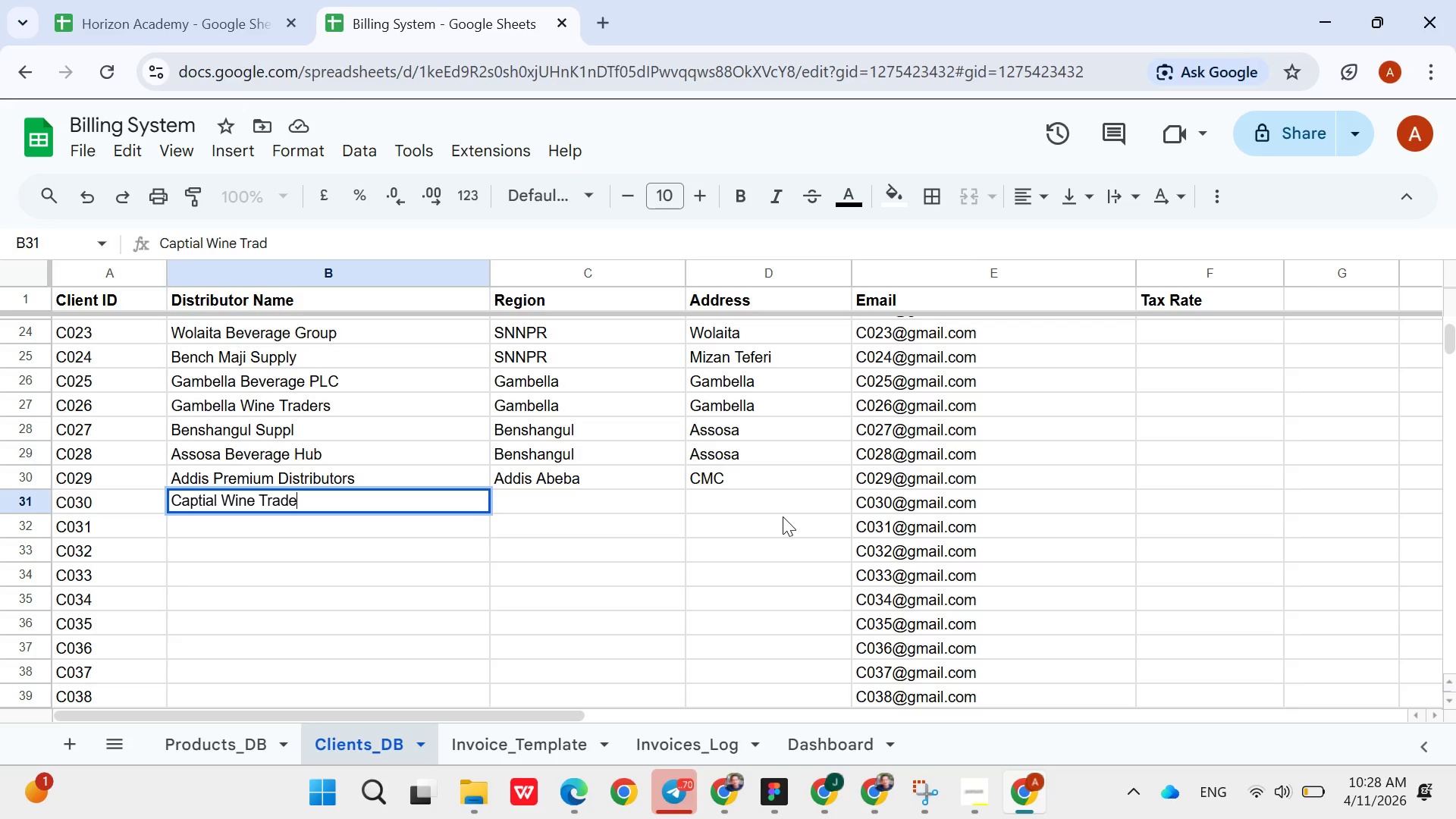 
key(ArrowRight)
 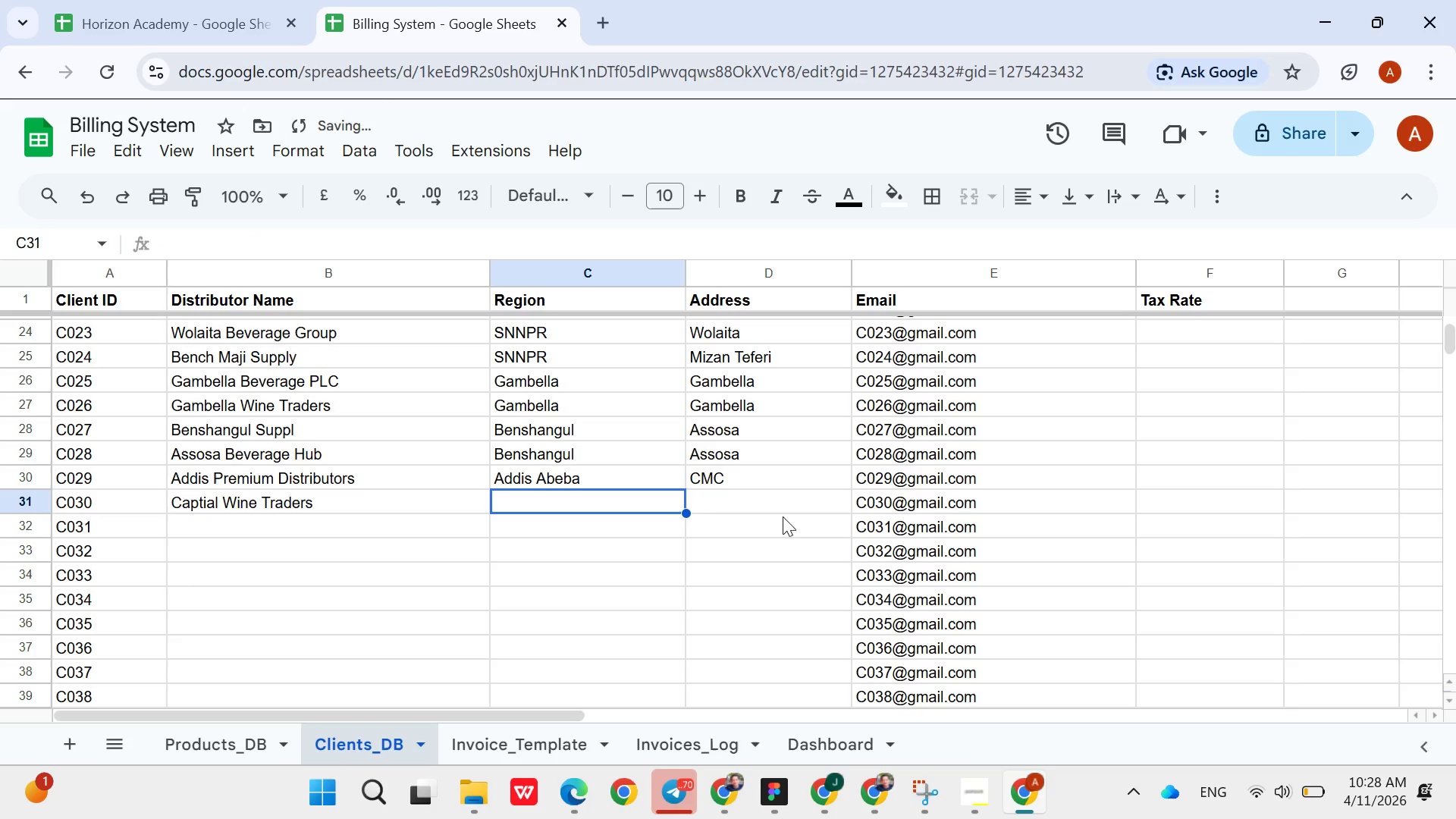 
type(Ad)
 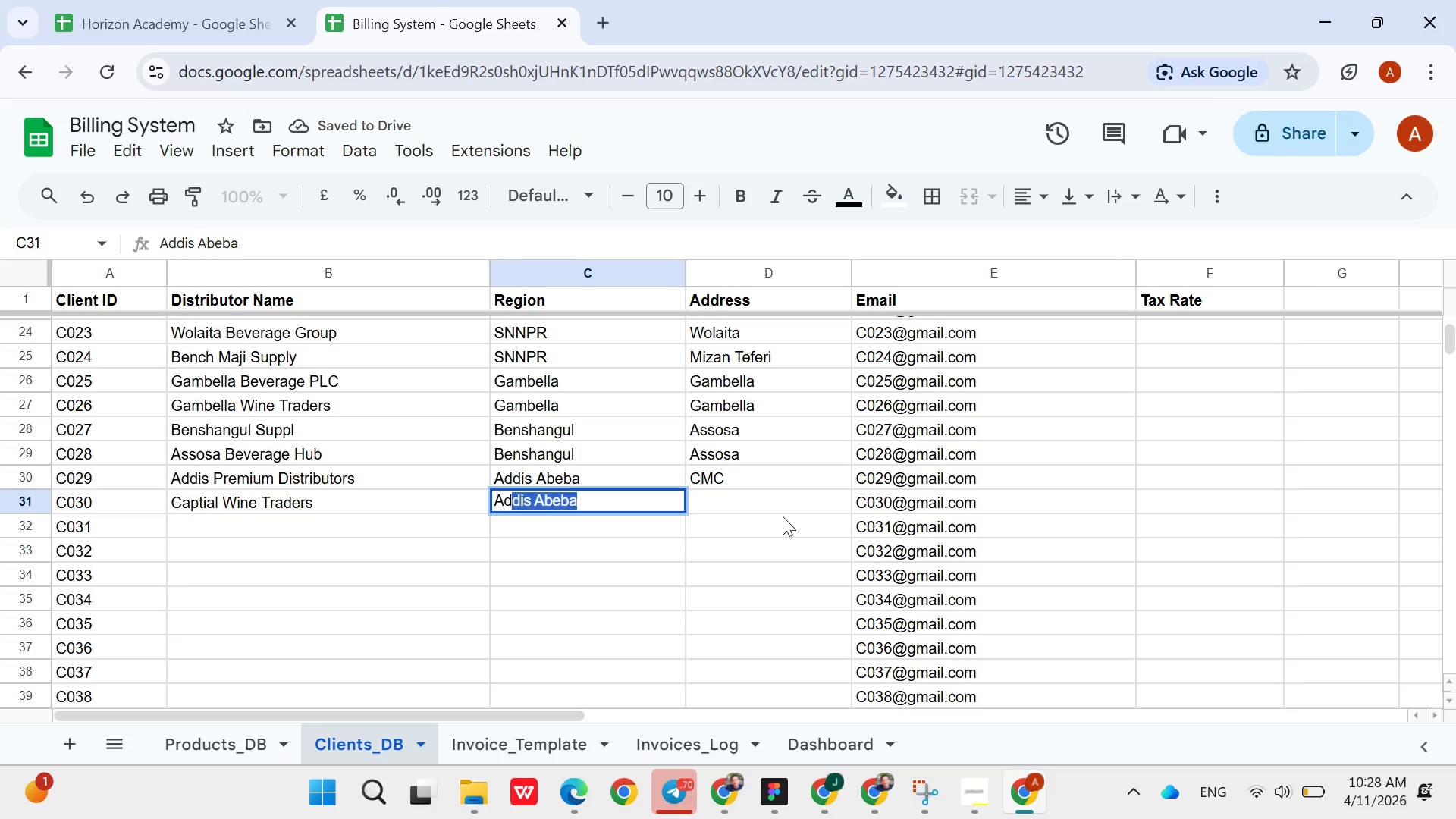 
key(ArrowRight)
 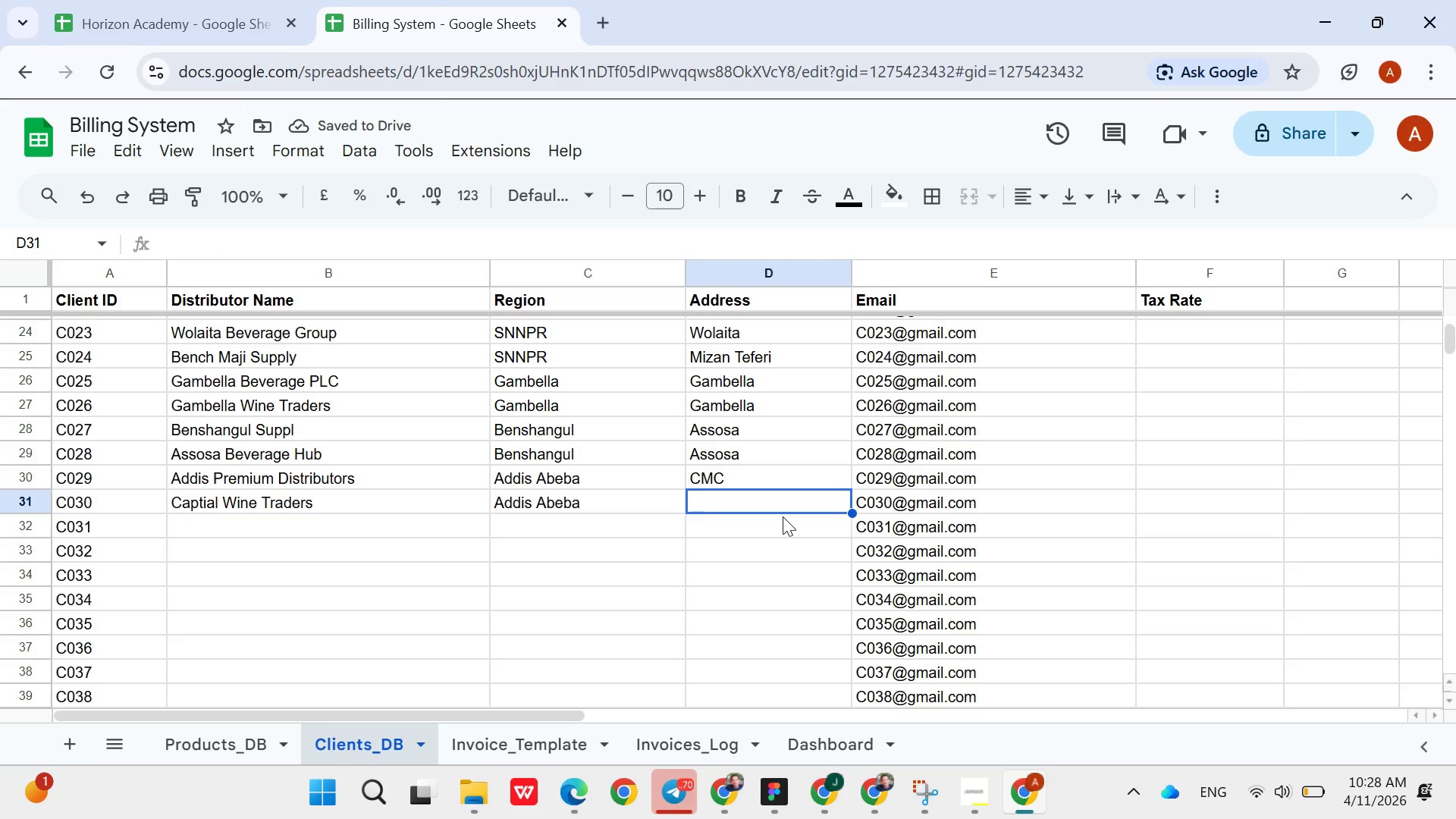 
type(Gerji)
 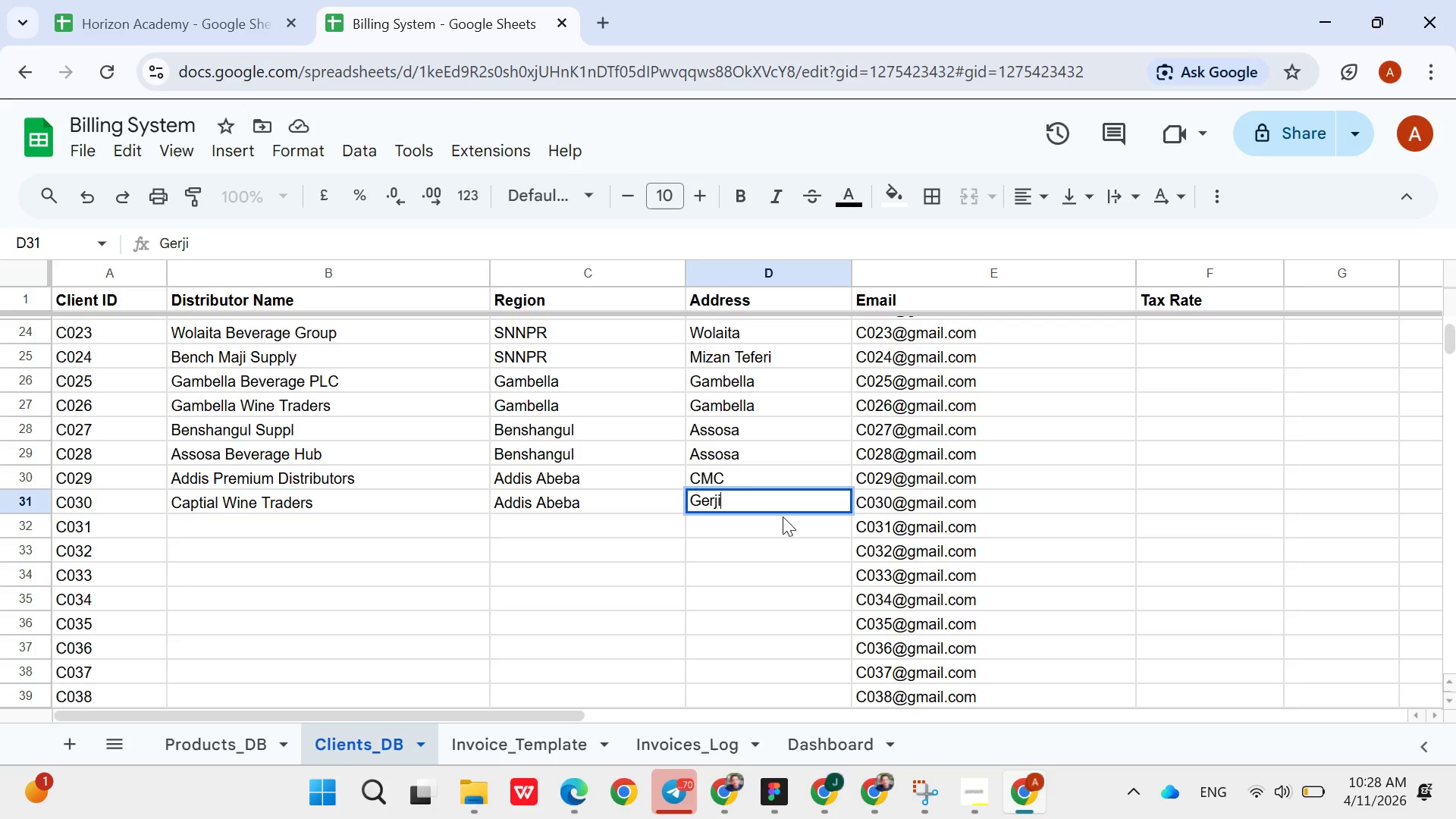 
key(ArrowDown)
 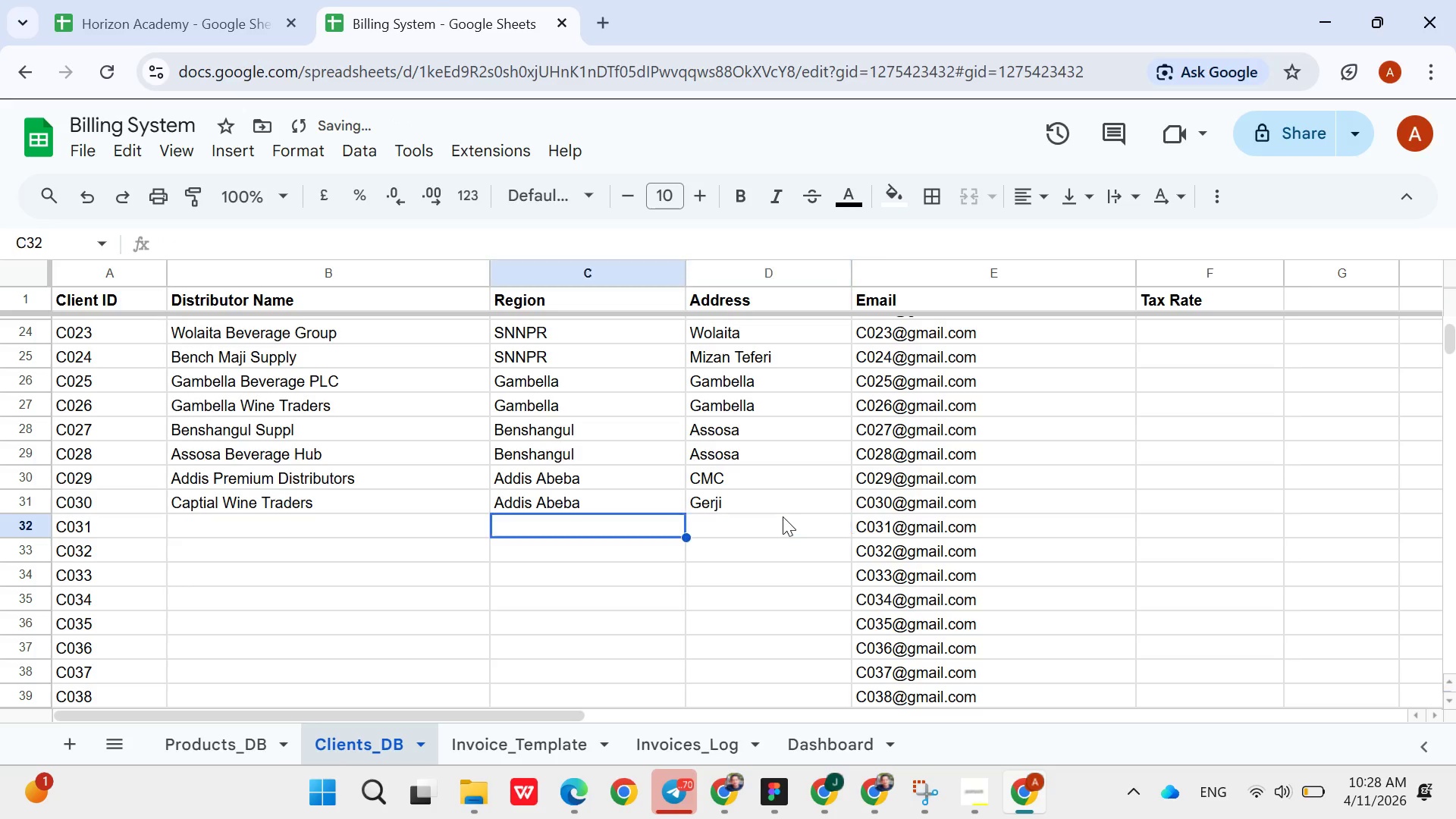 
hold_key(key=ArrowLeft, duration=0.75)
 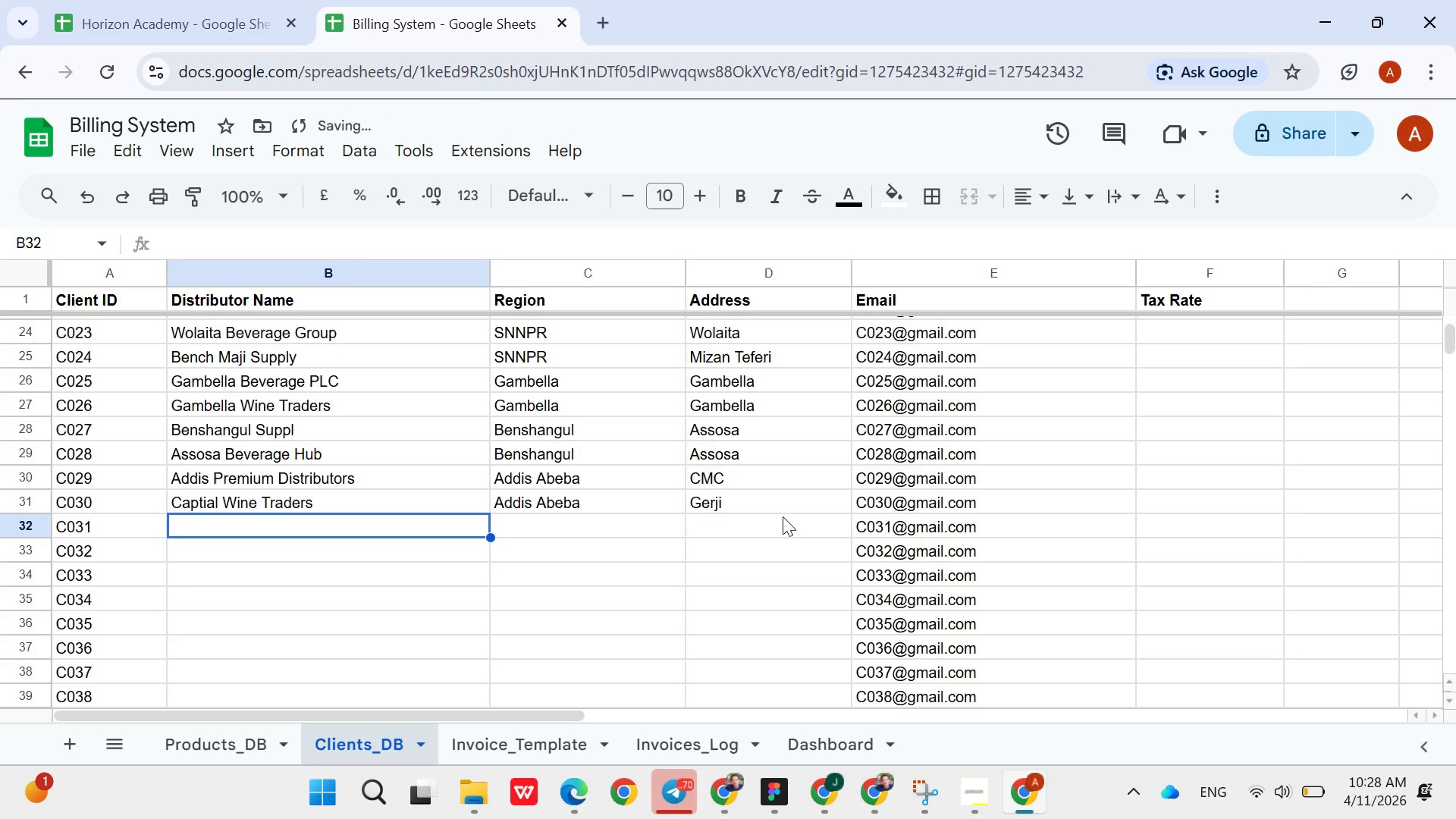 
key(ArrowRight)
 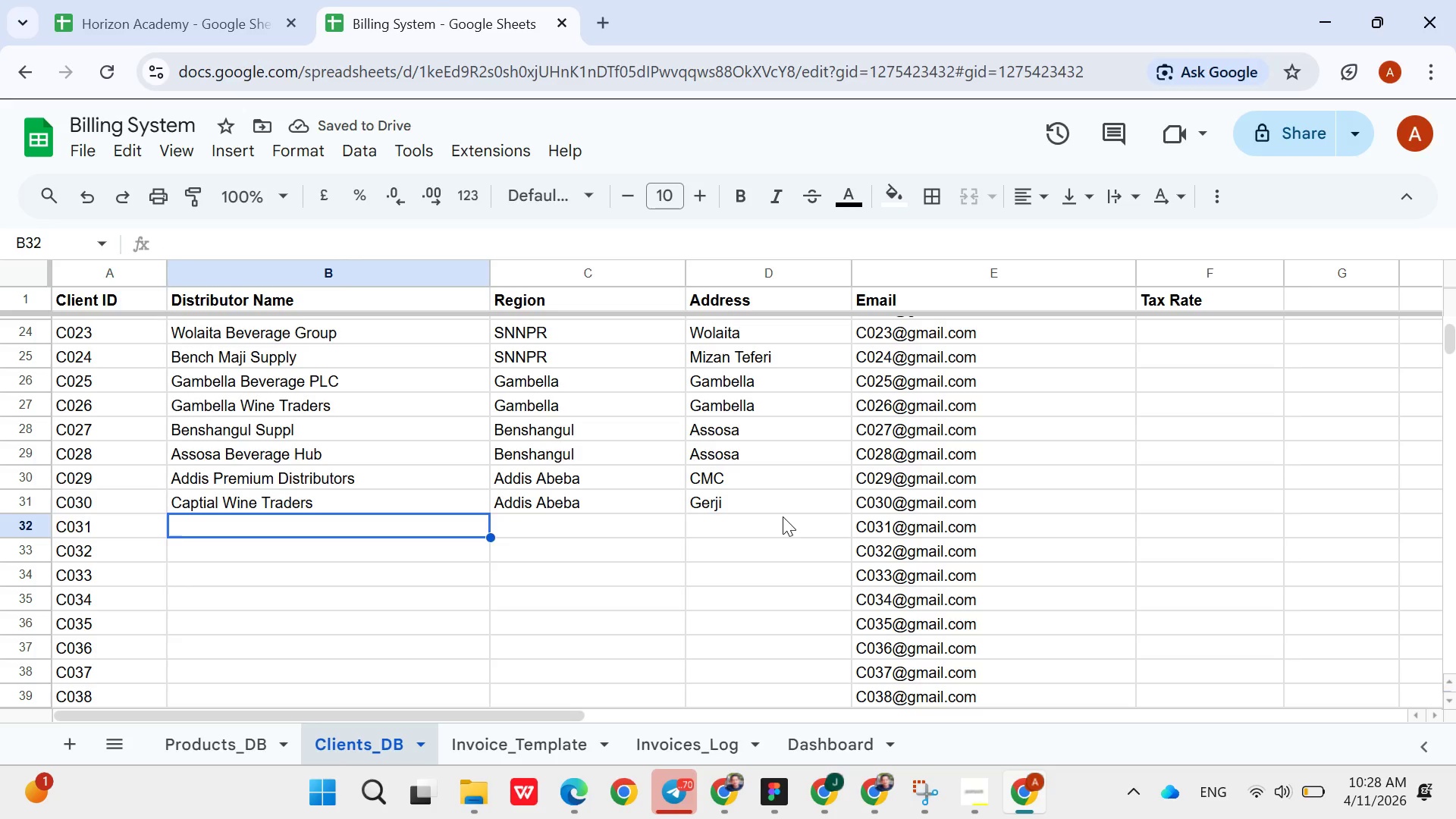 
wait(8.8)
 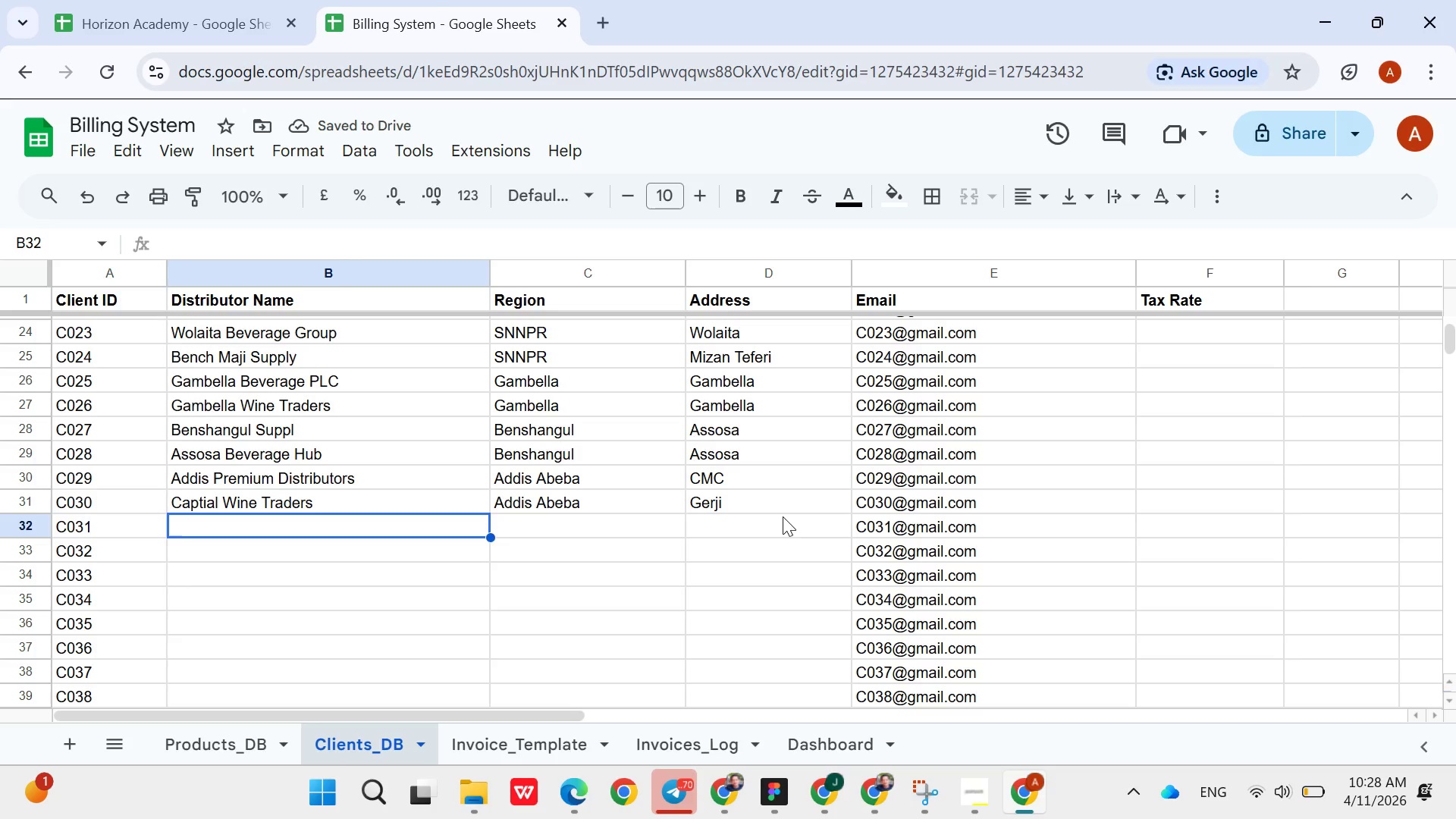 
type(Unity Beverage Supply)
 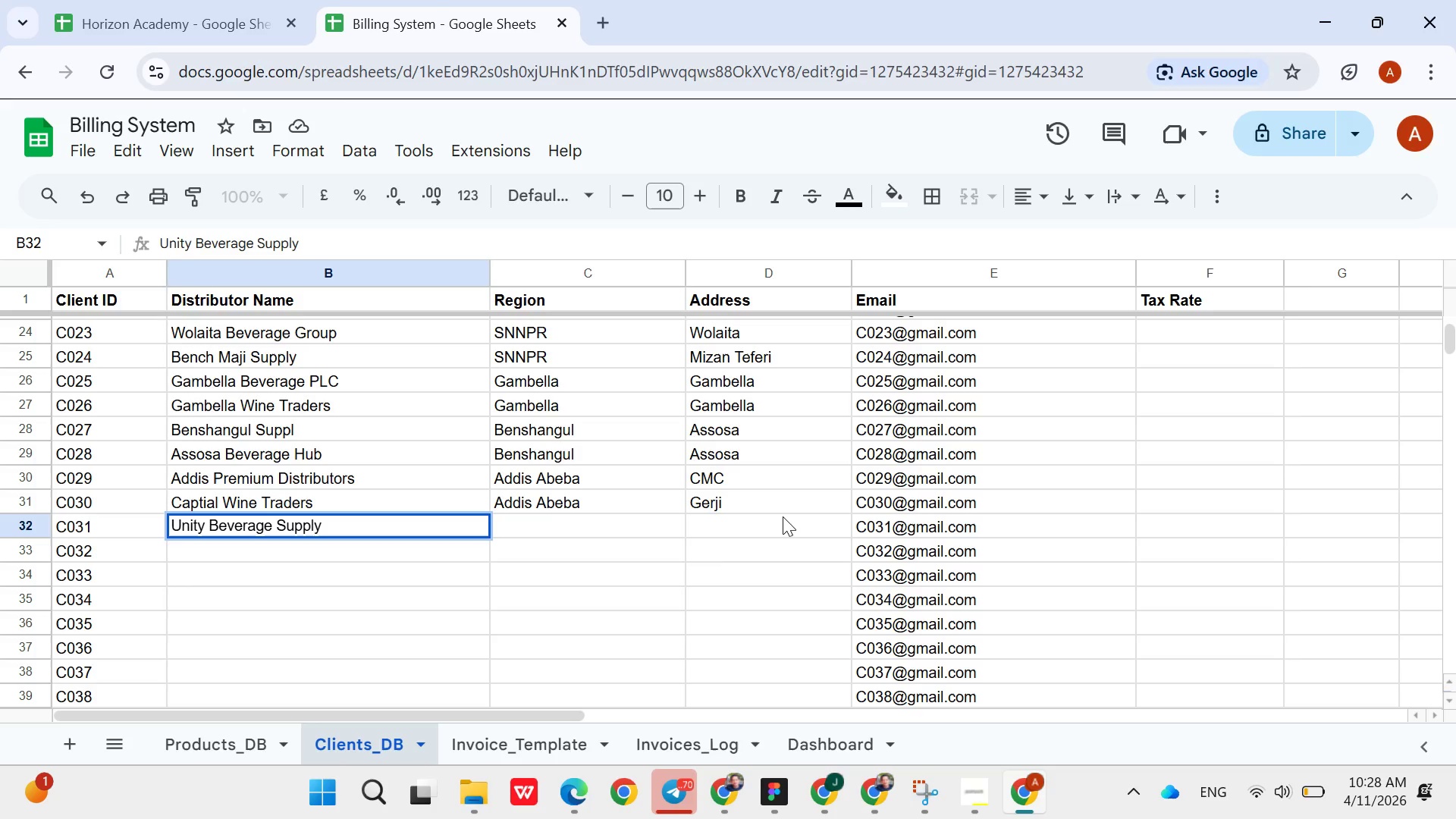 
key(ArrowRight)
 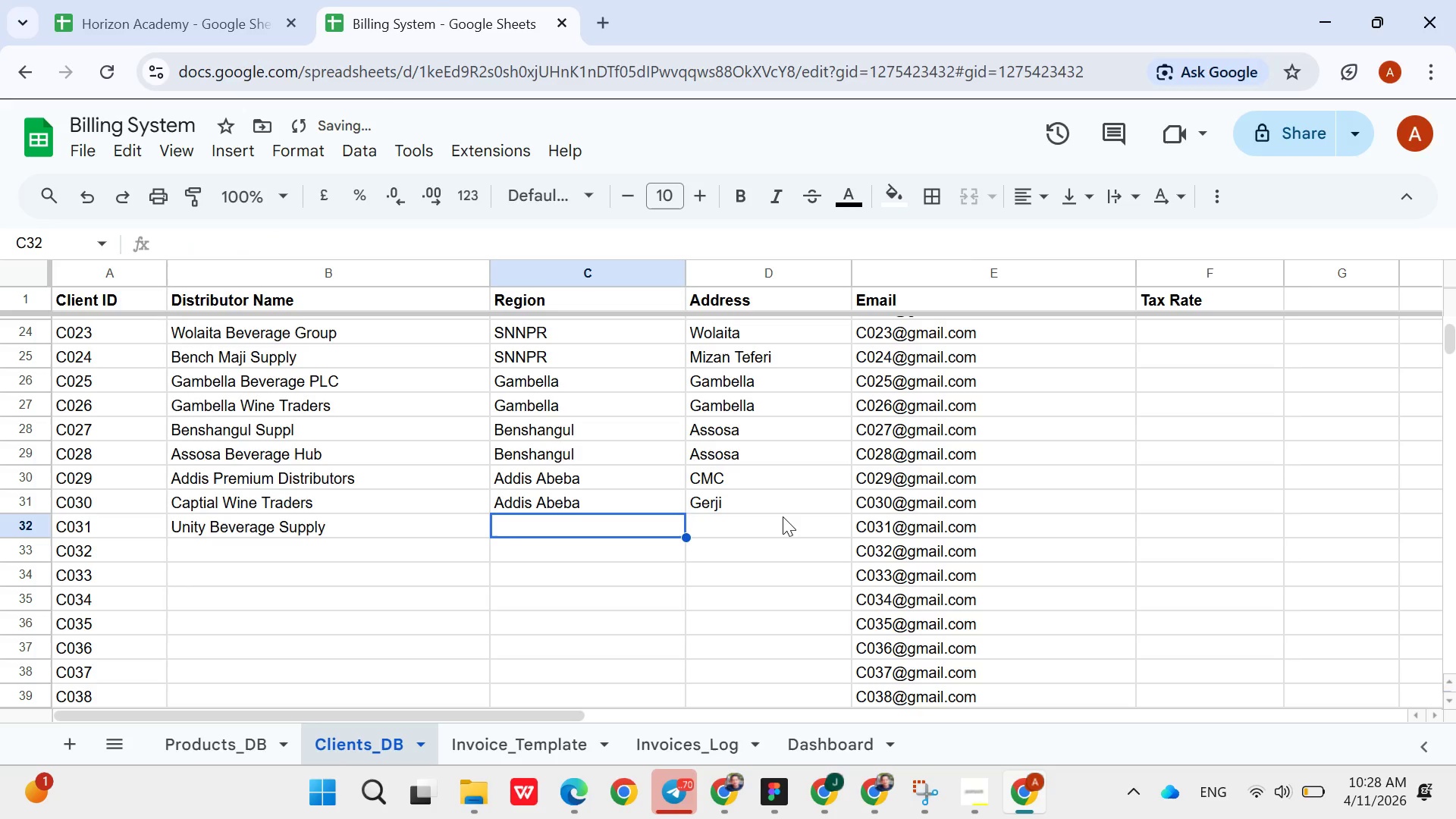 
type(Add)
 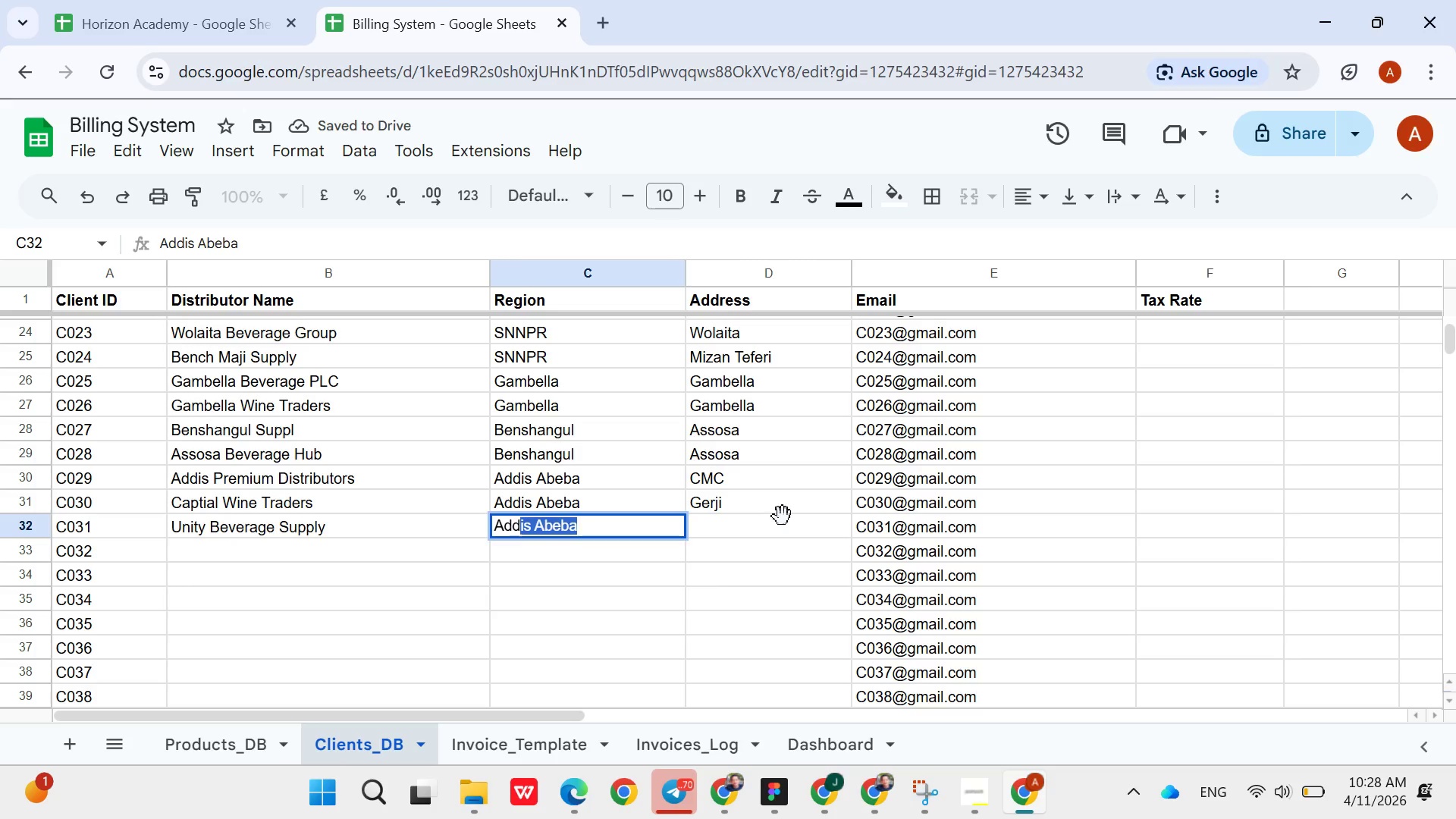 
hold_key(key=ArrowRight, duration=8.88)
 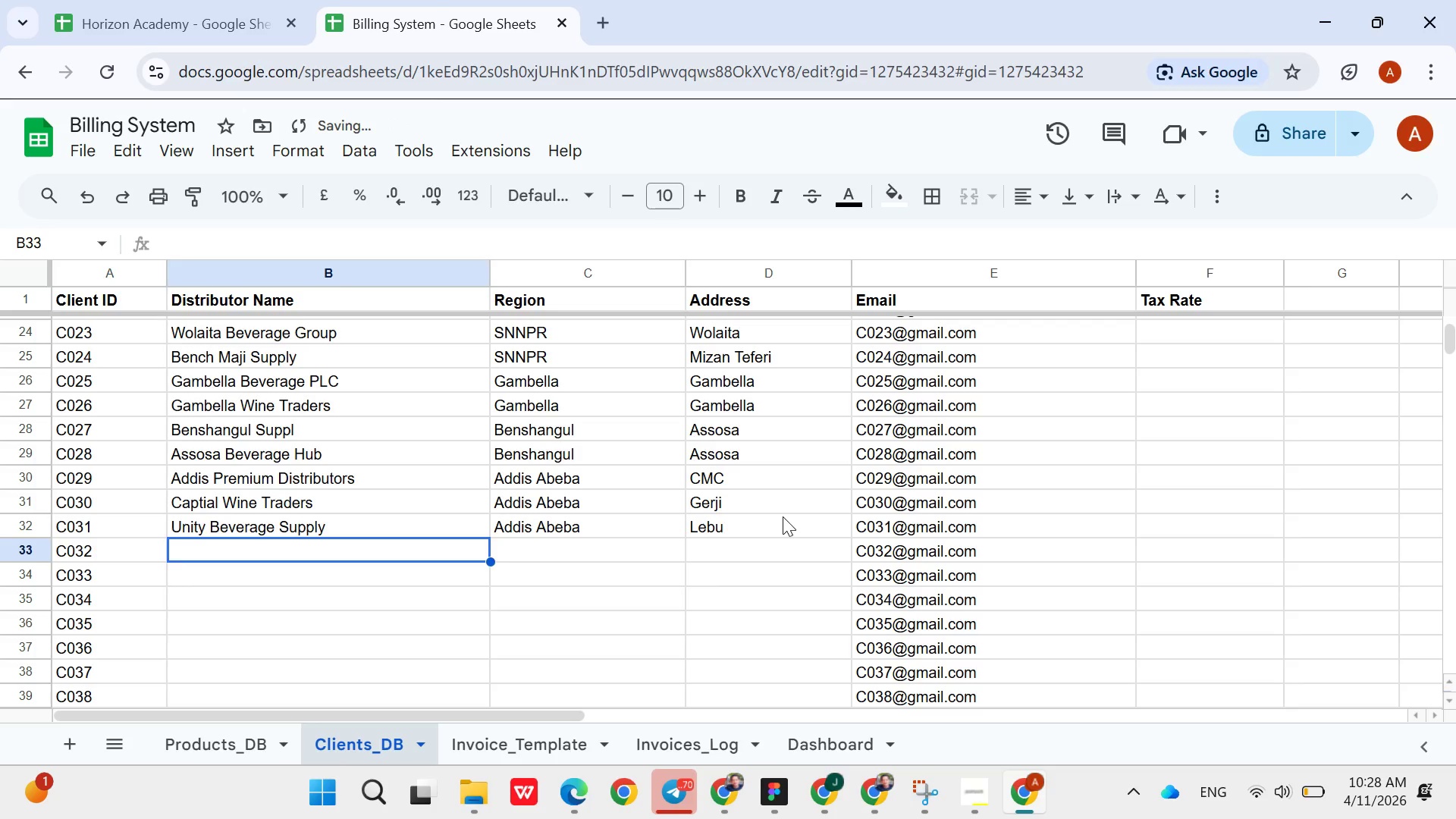 
type(Lebu)
 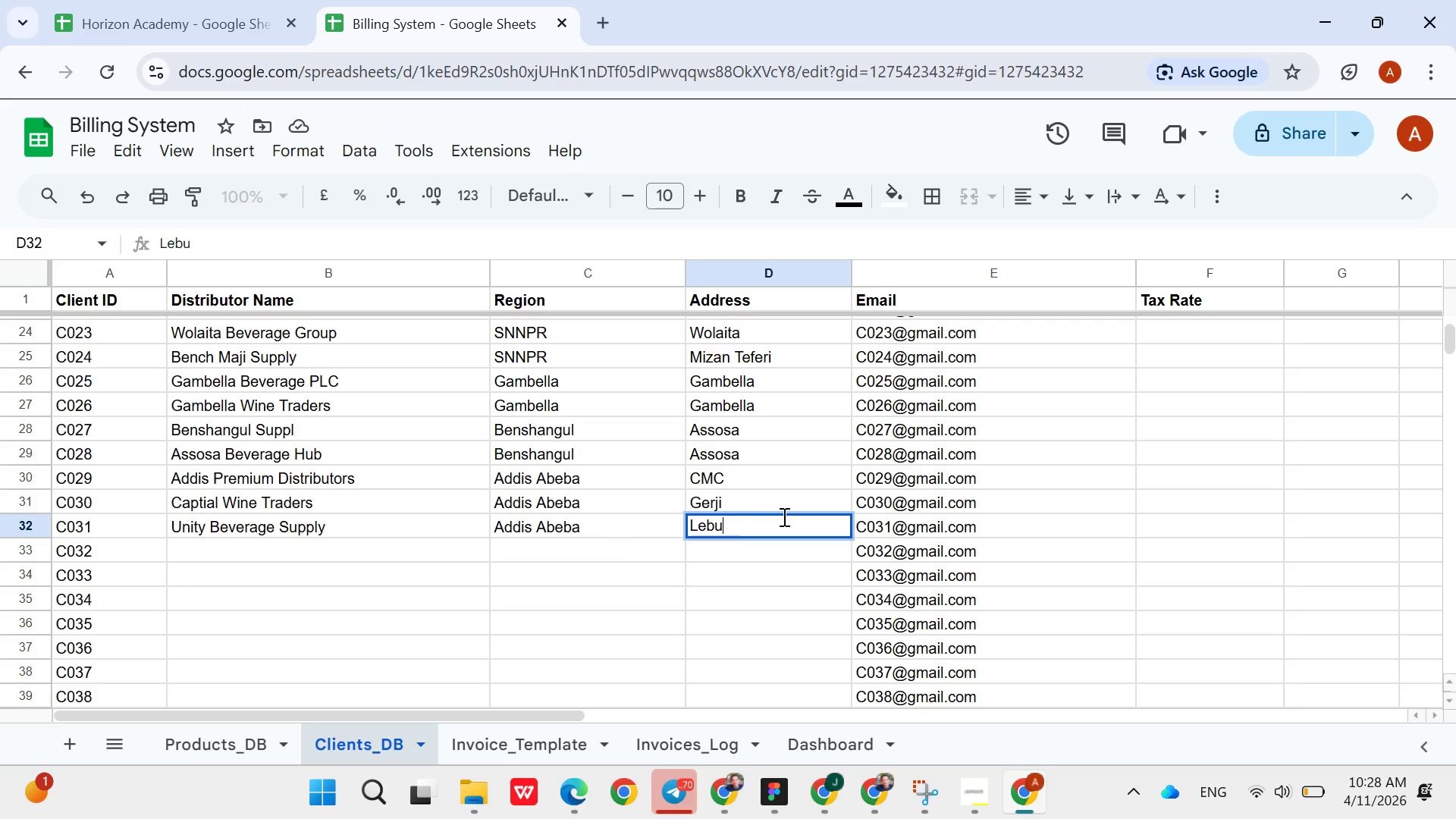 
key(ArrowDown)
 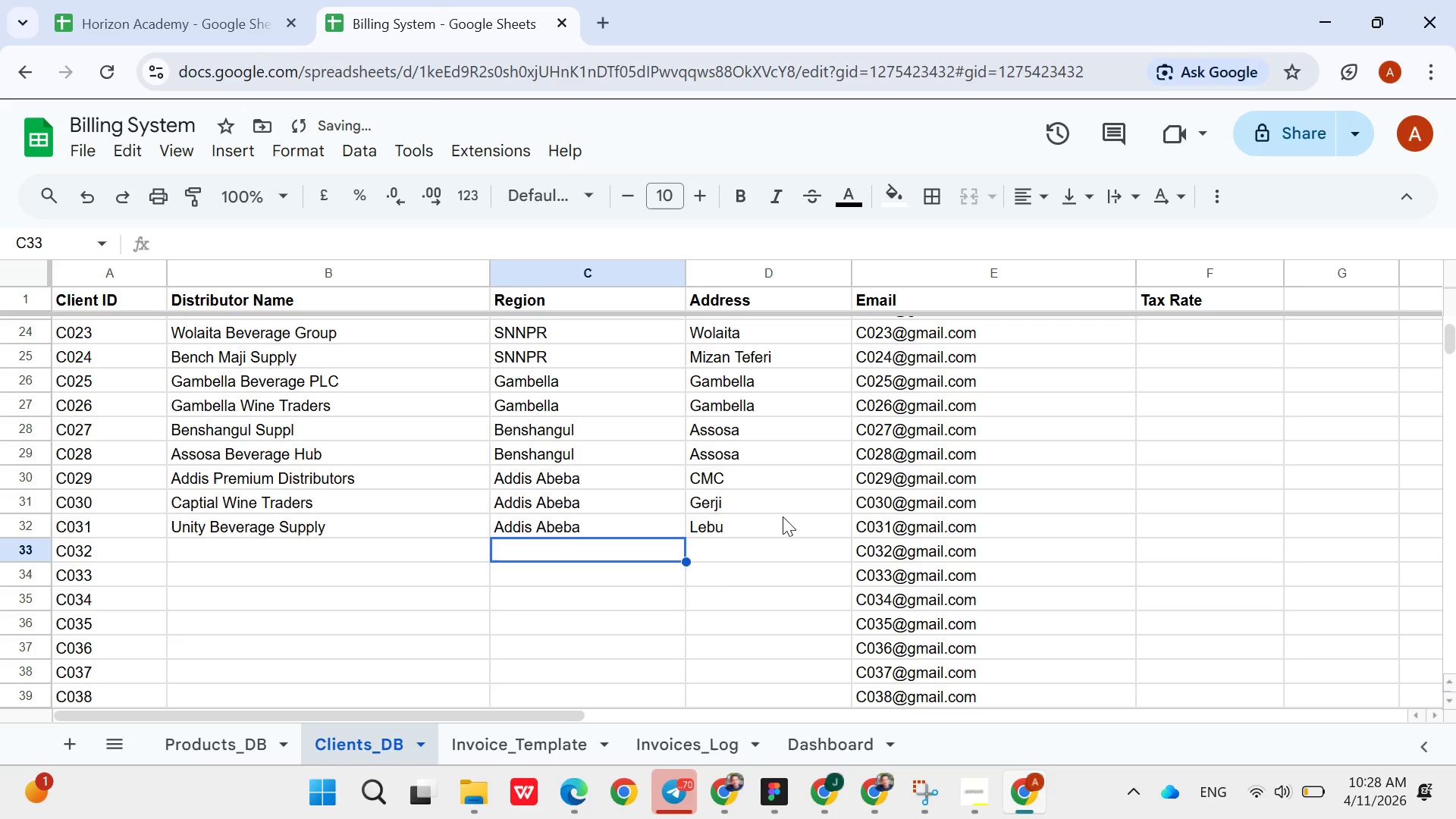 
hold_key(key=ArrowLeft, duration=0.77)
 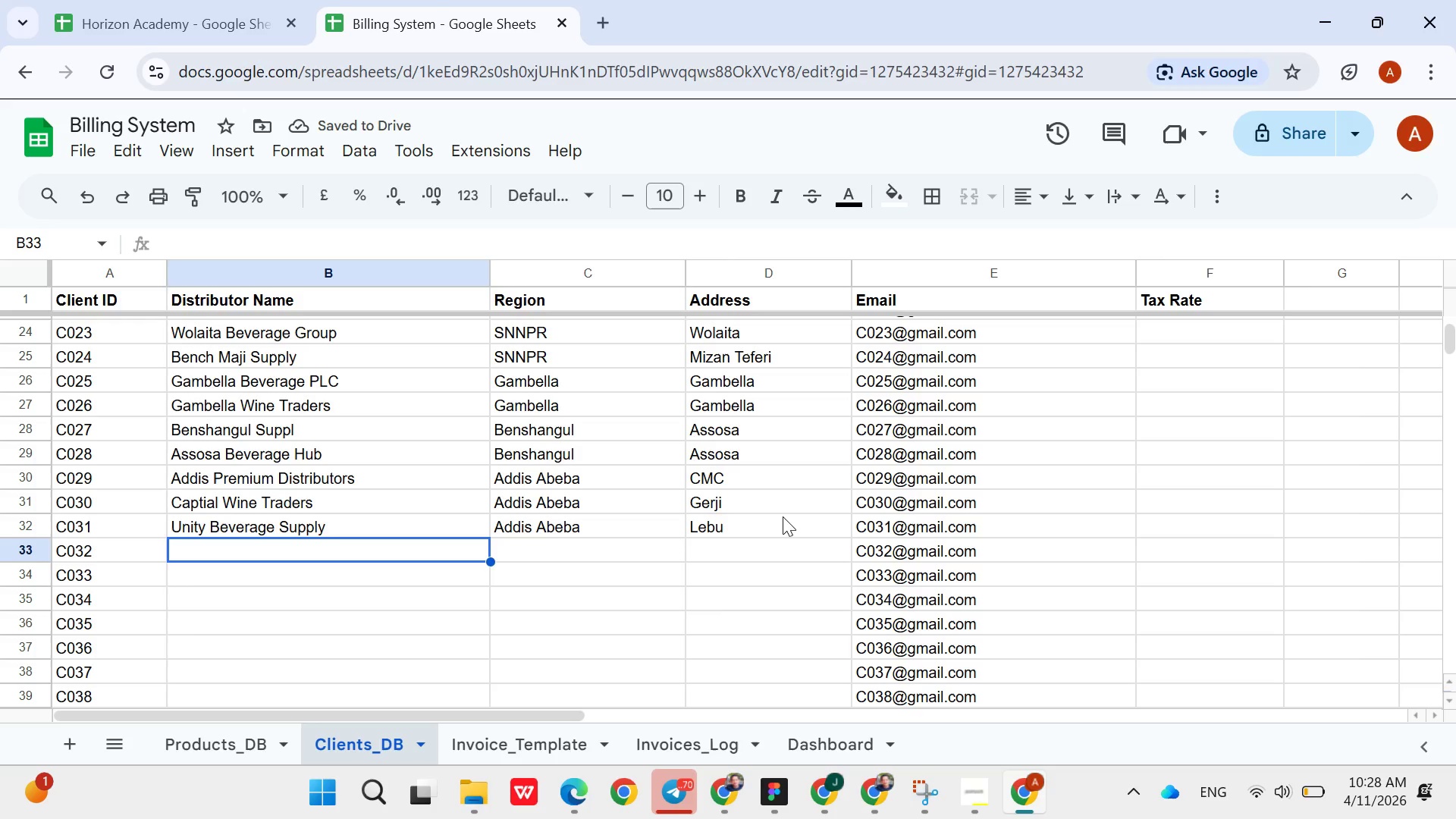 
type(Sunrise Distributors)
 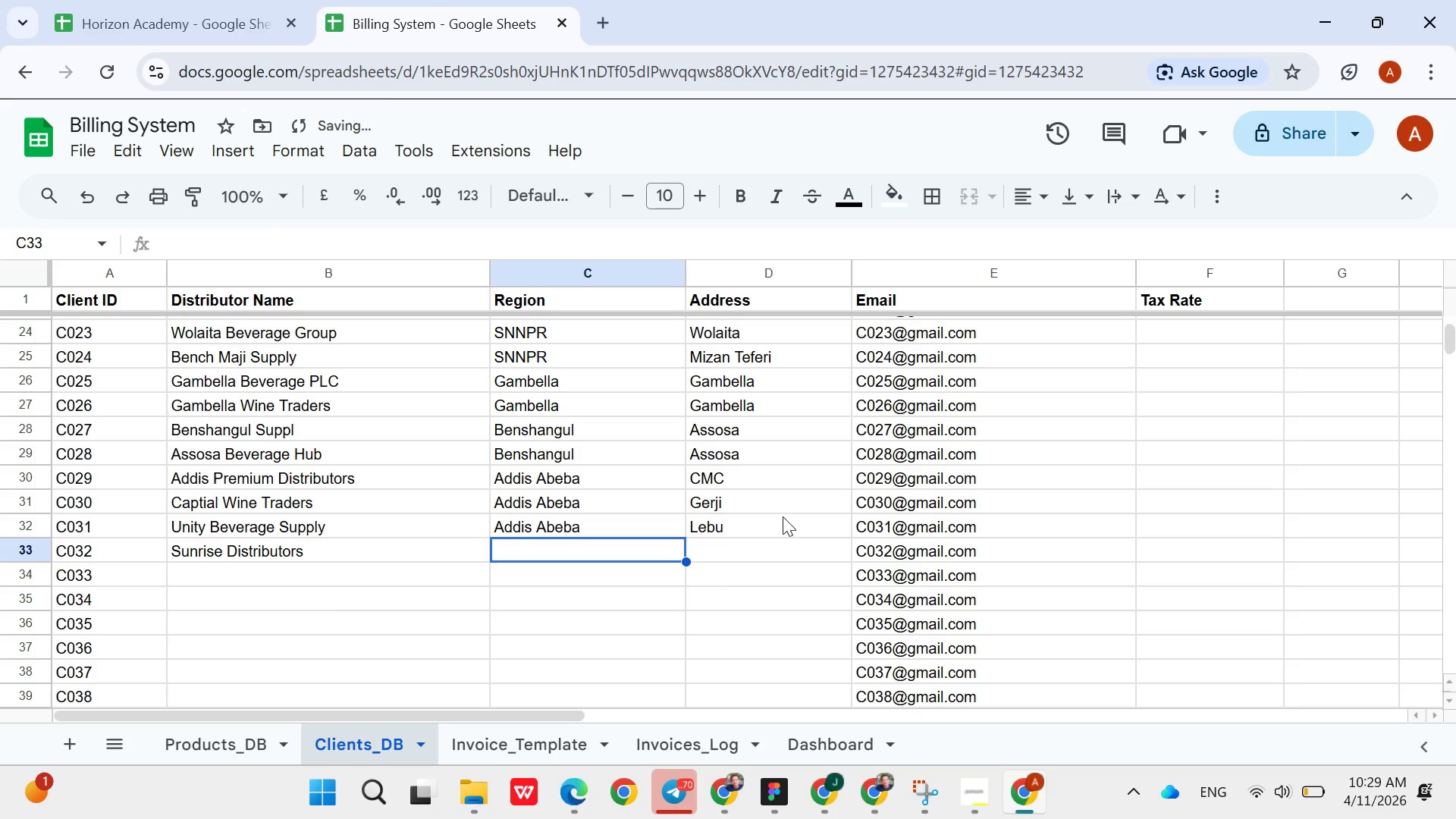 
 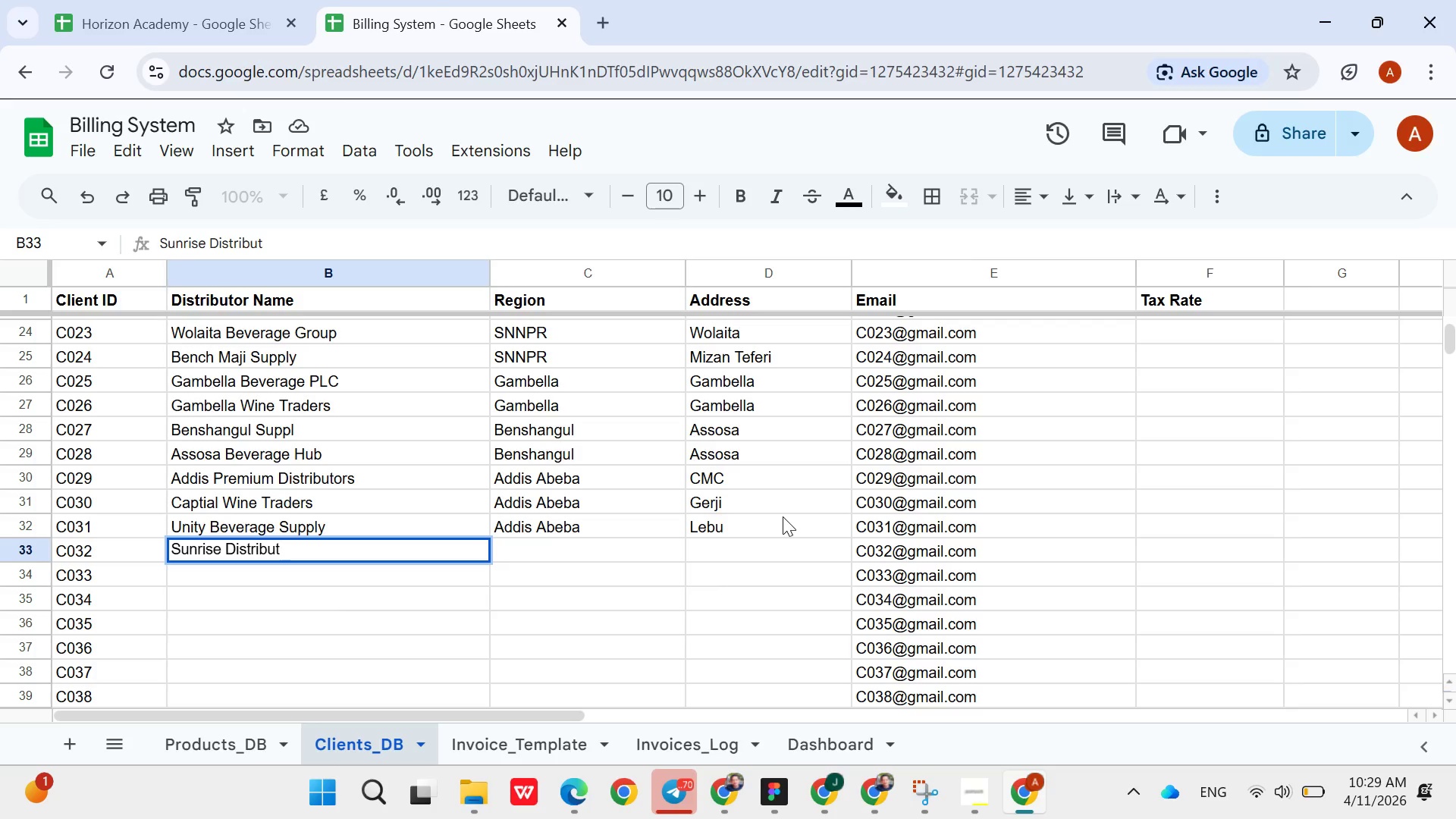 
key(ArrowRight)
 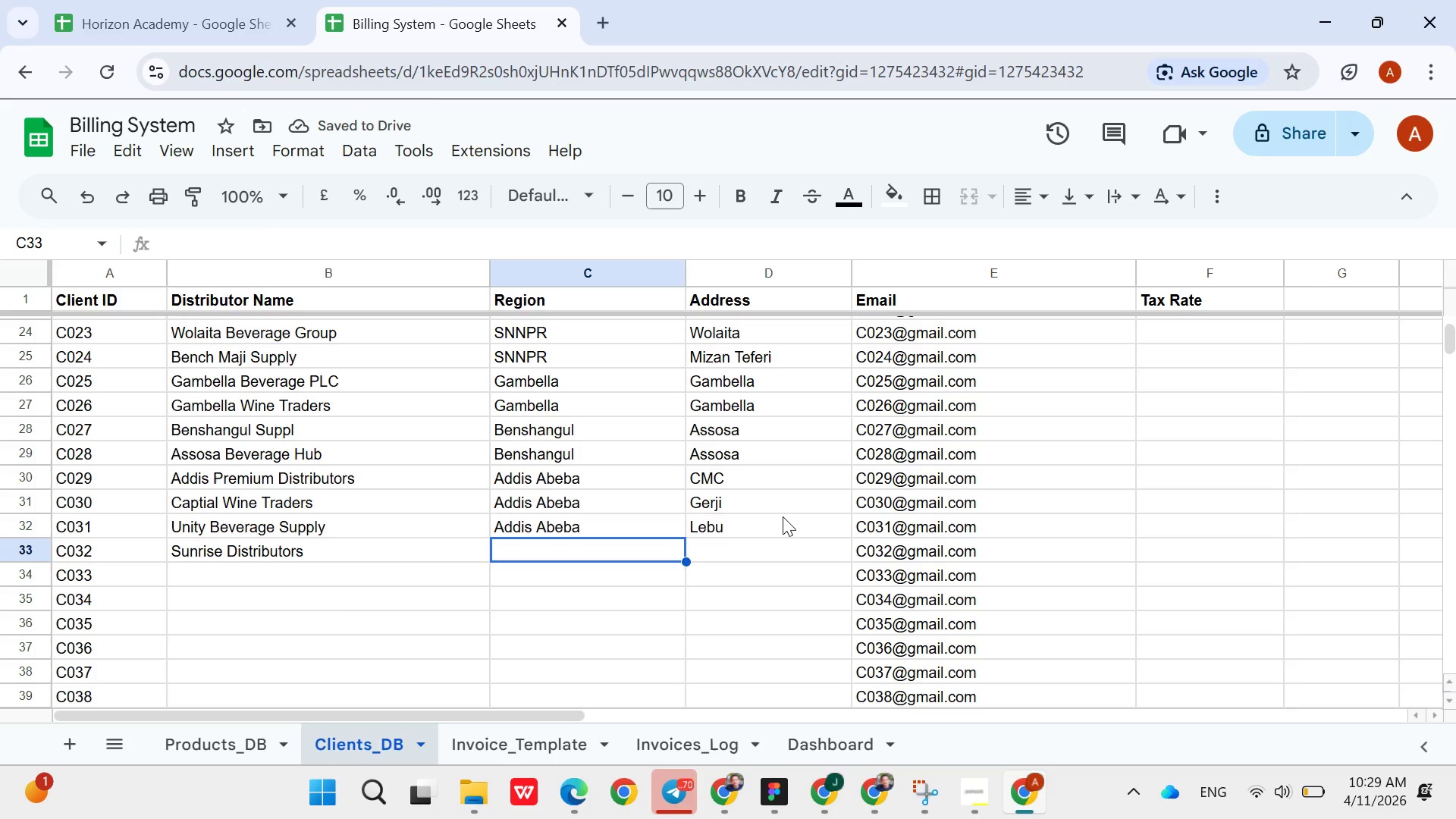 
wait(5.16)
 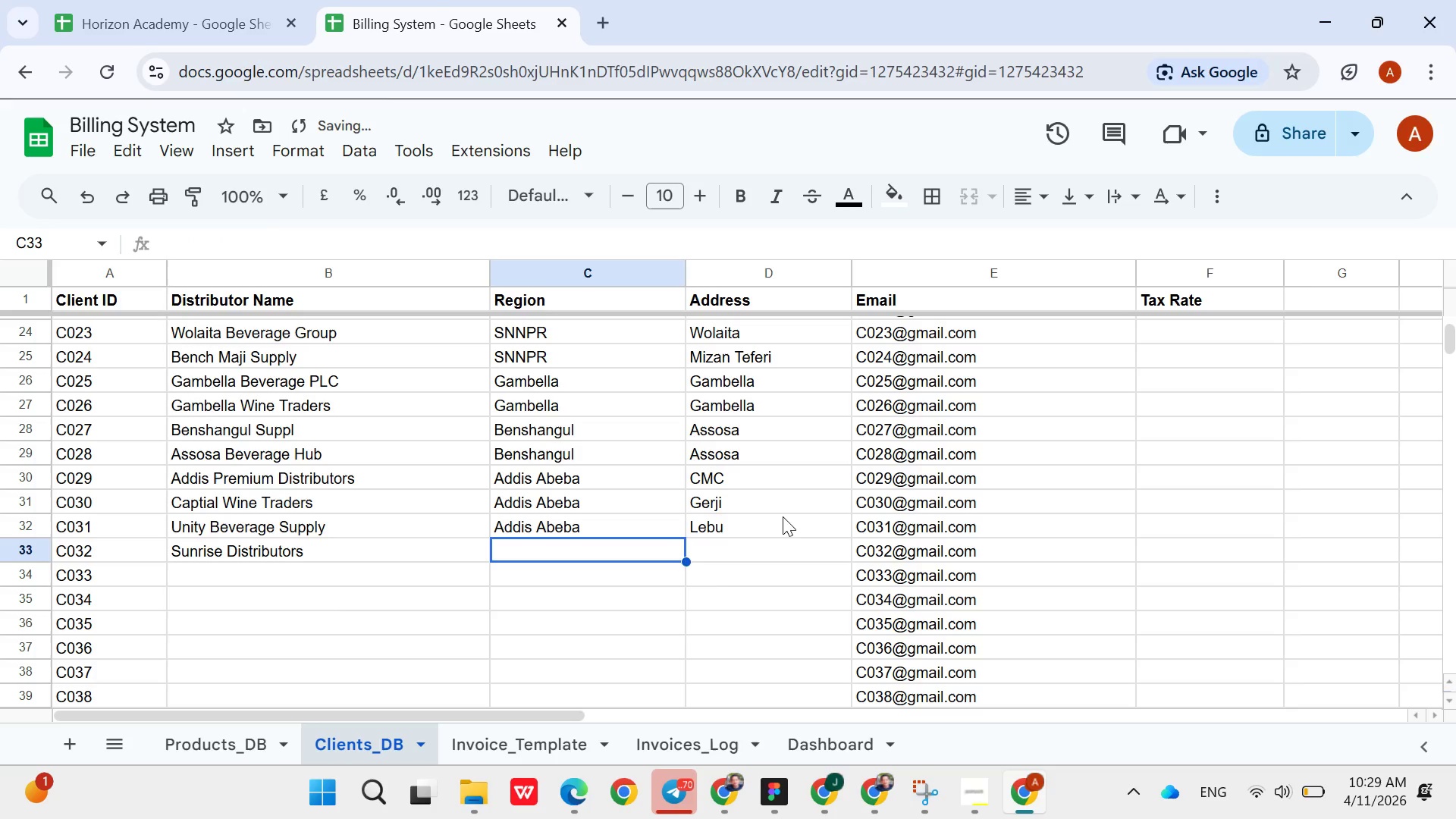 
type(Add)
 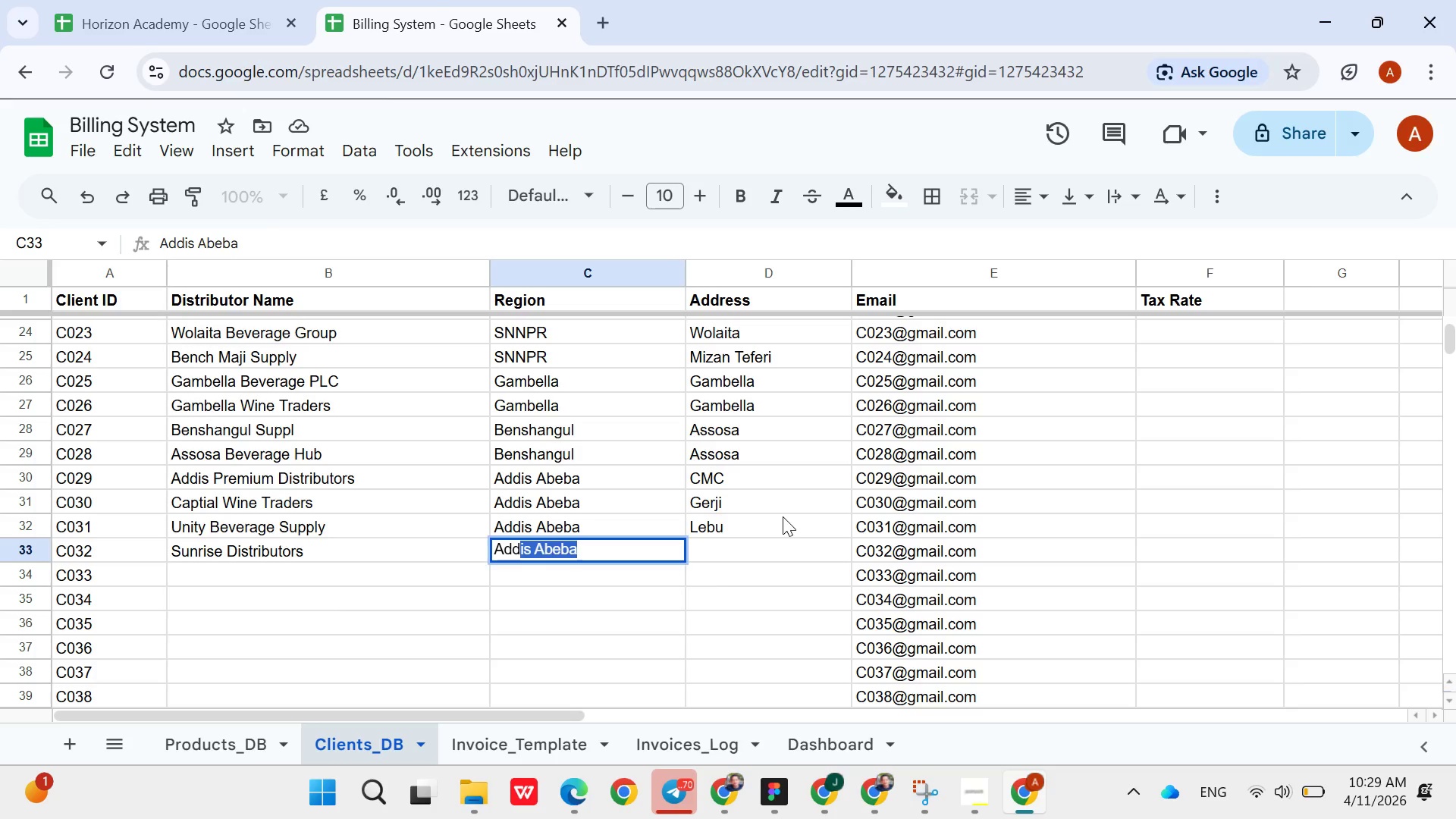 
key(ArrowRight)
 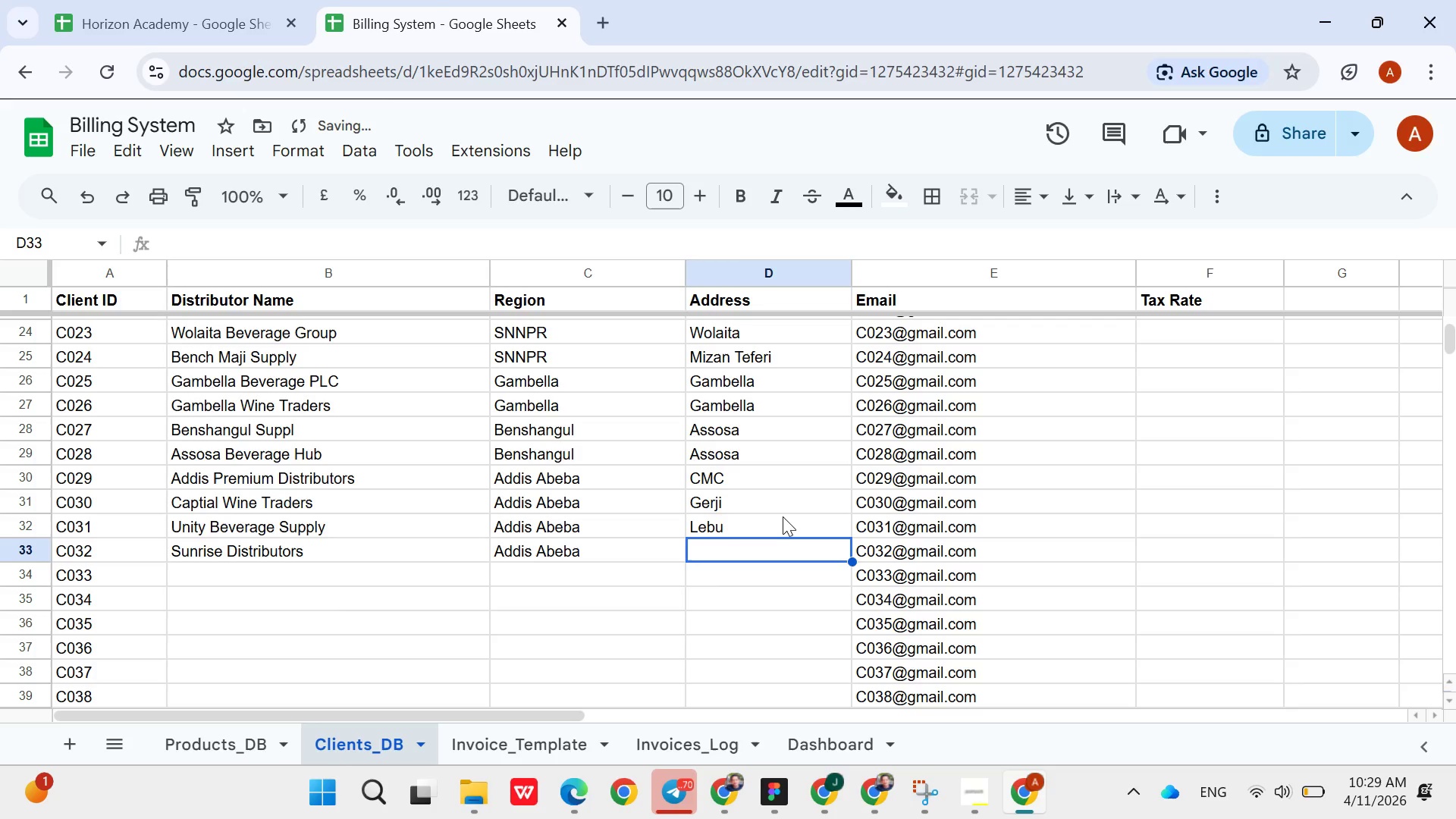 
type(Summit)
 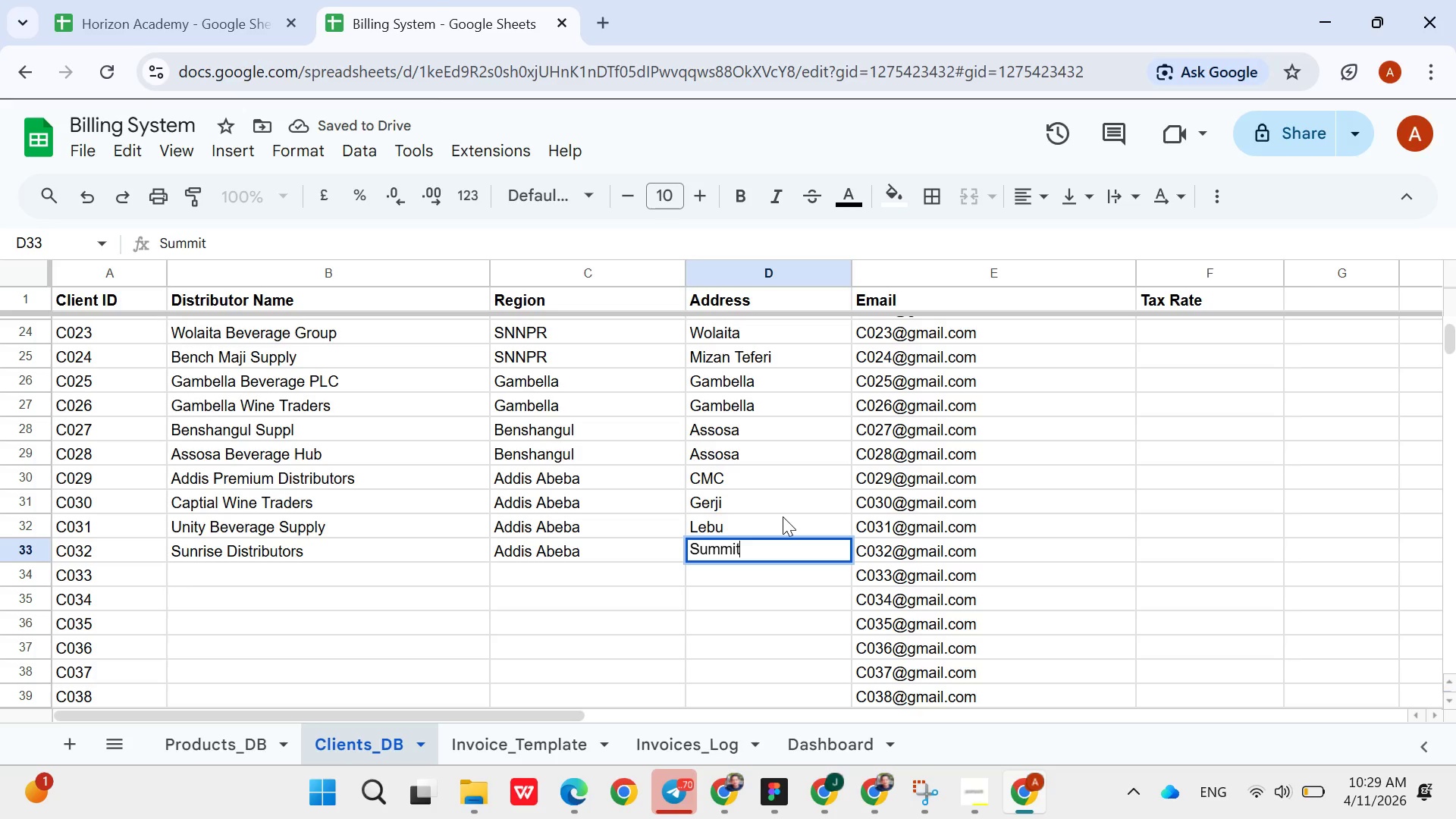 
key(ArrowDown)
 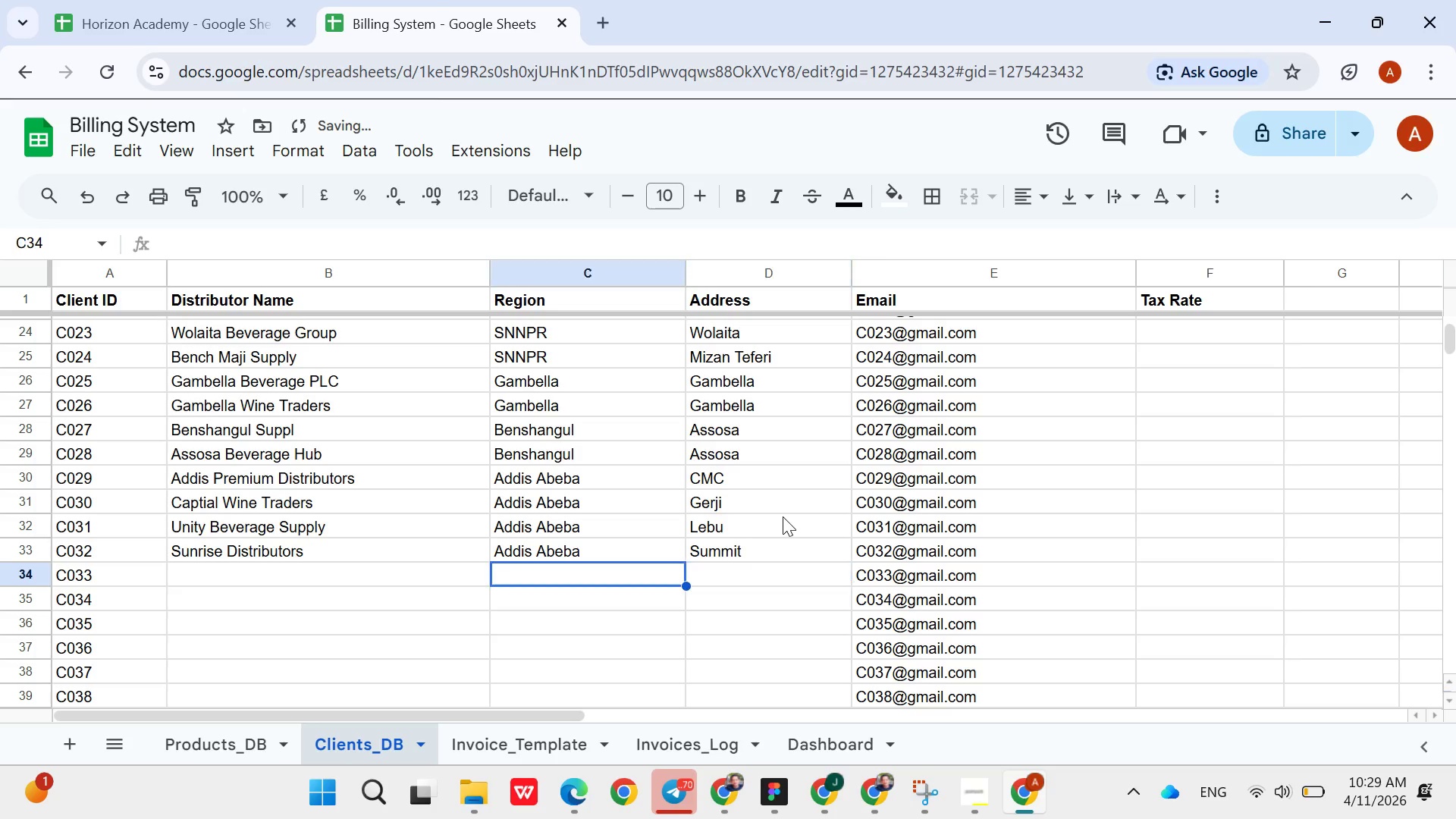 
hold_key(key=ArrowLeft, duration=0.73)
 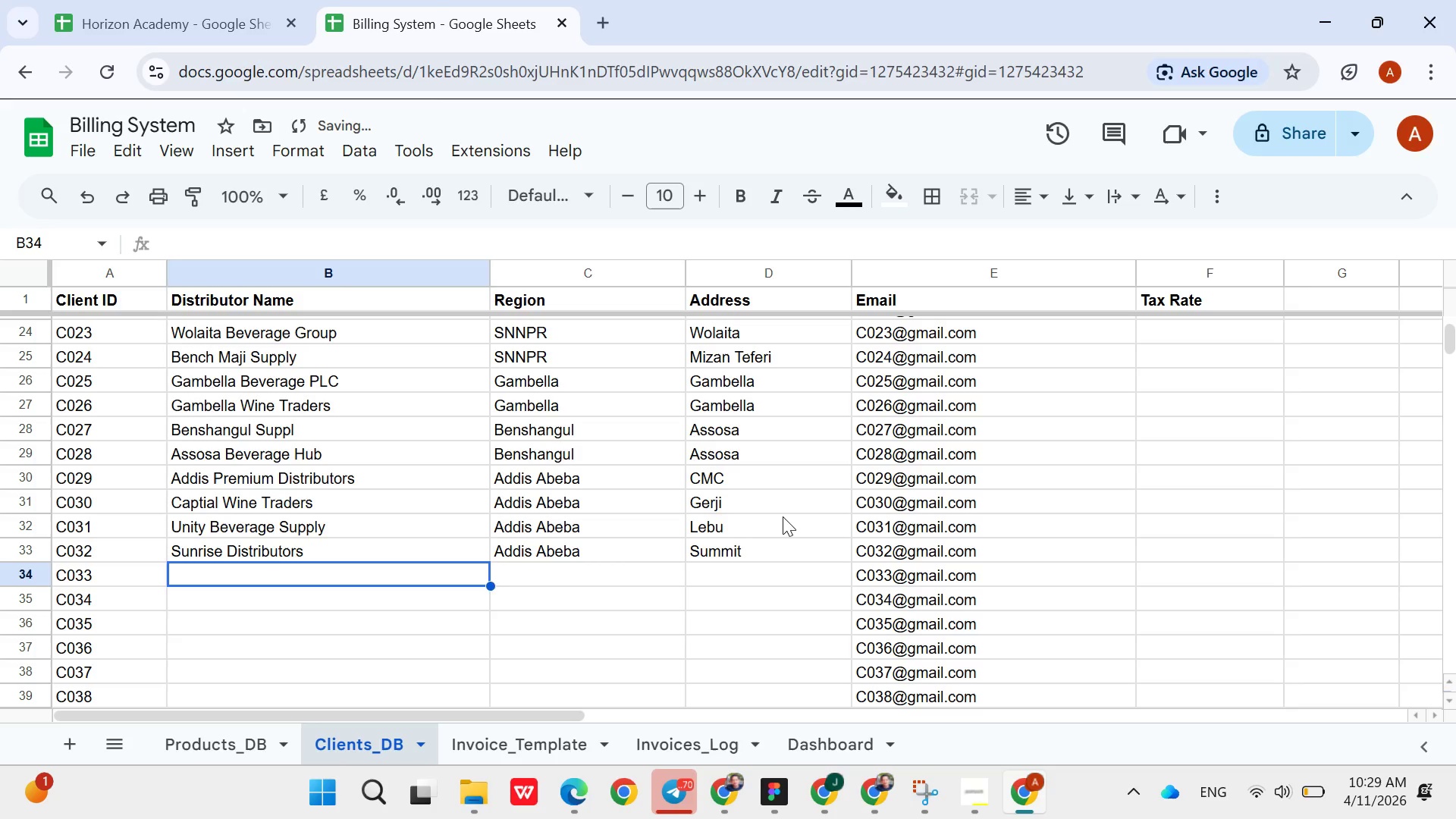 
key(ArrowRight)
 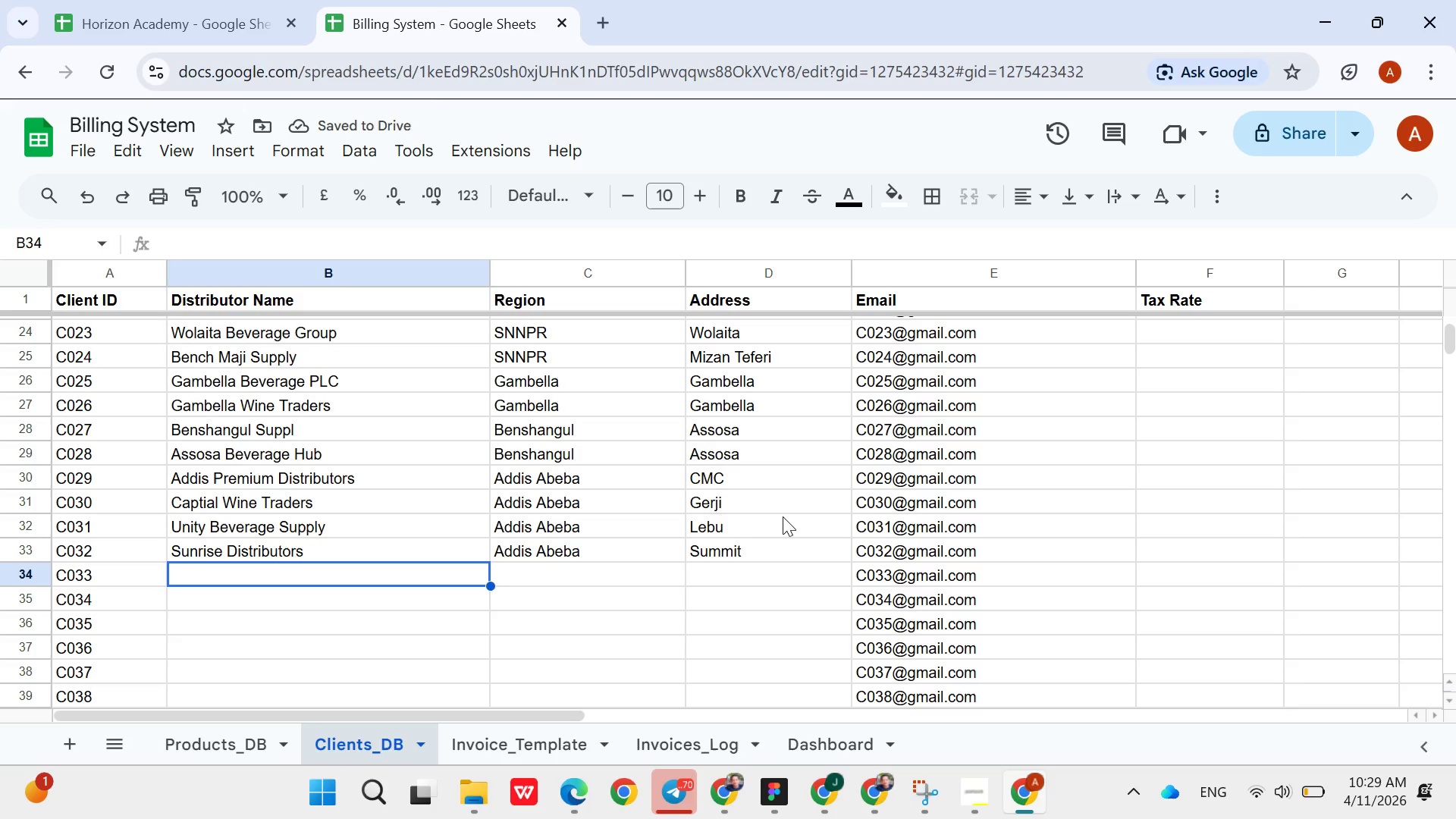 
type(Horizon Wine Supply)
 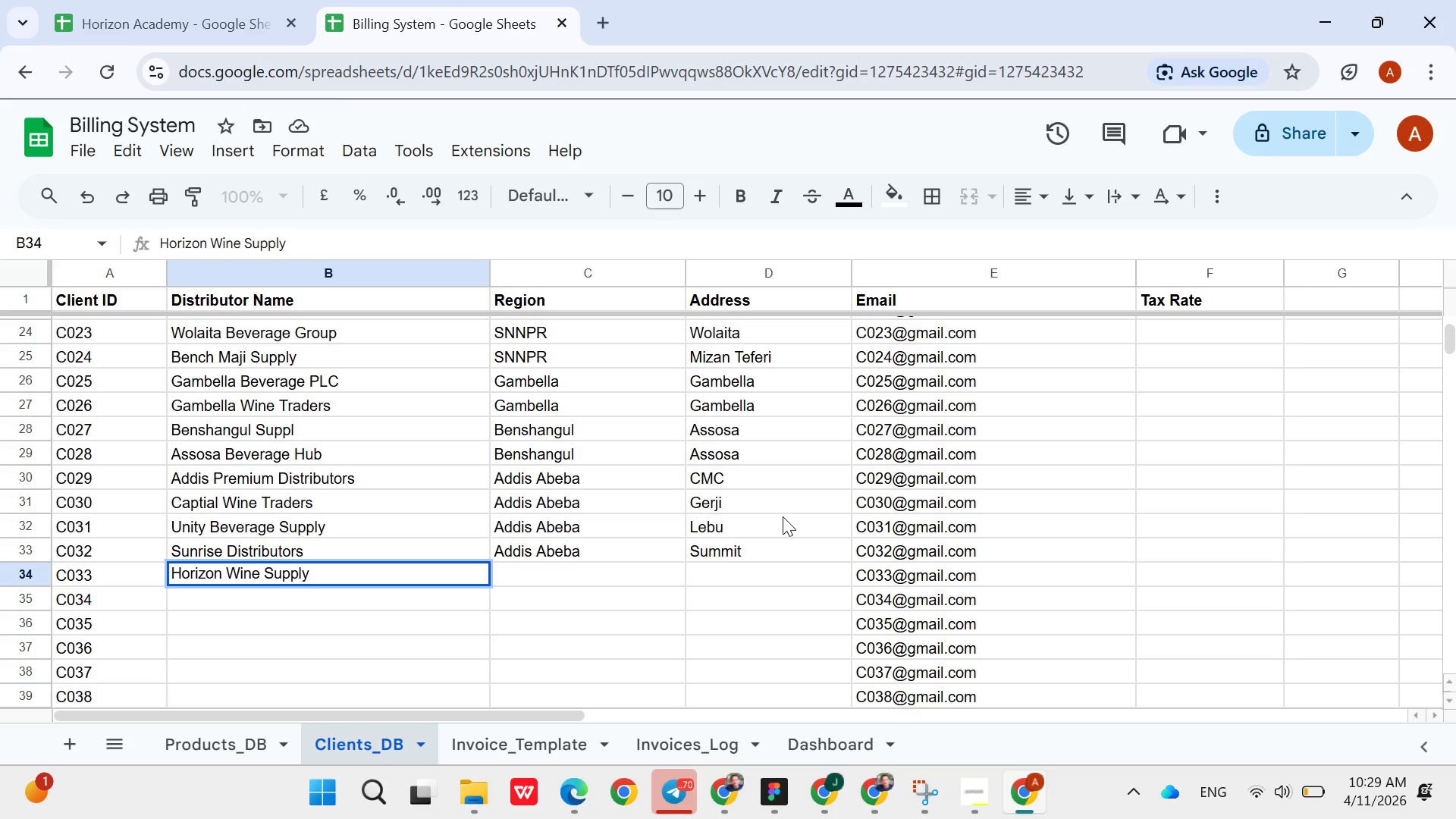 
key(ArrowRight)
 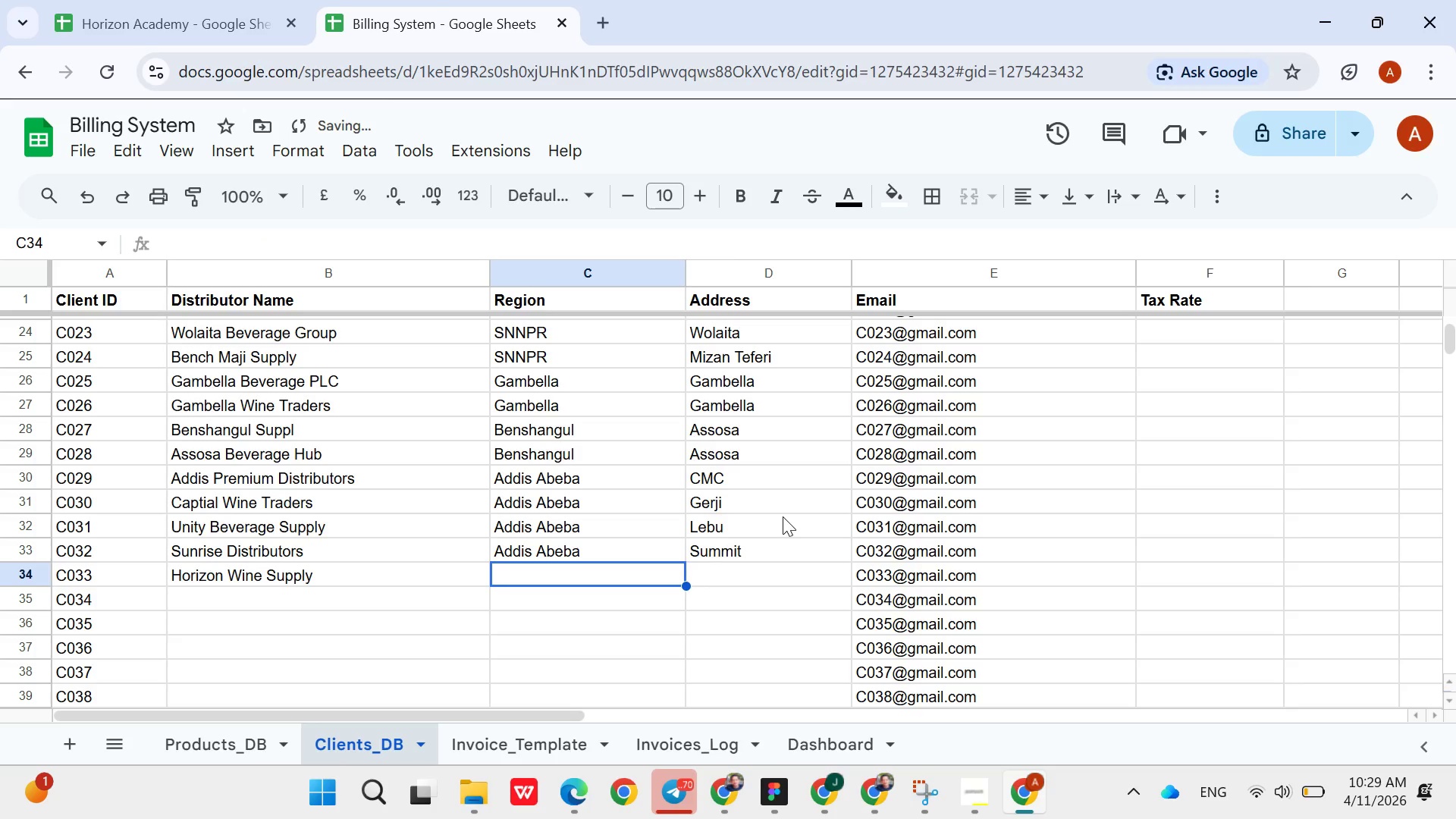 
type(Add)
 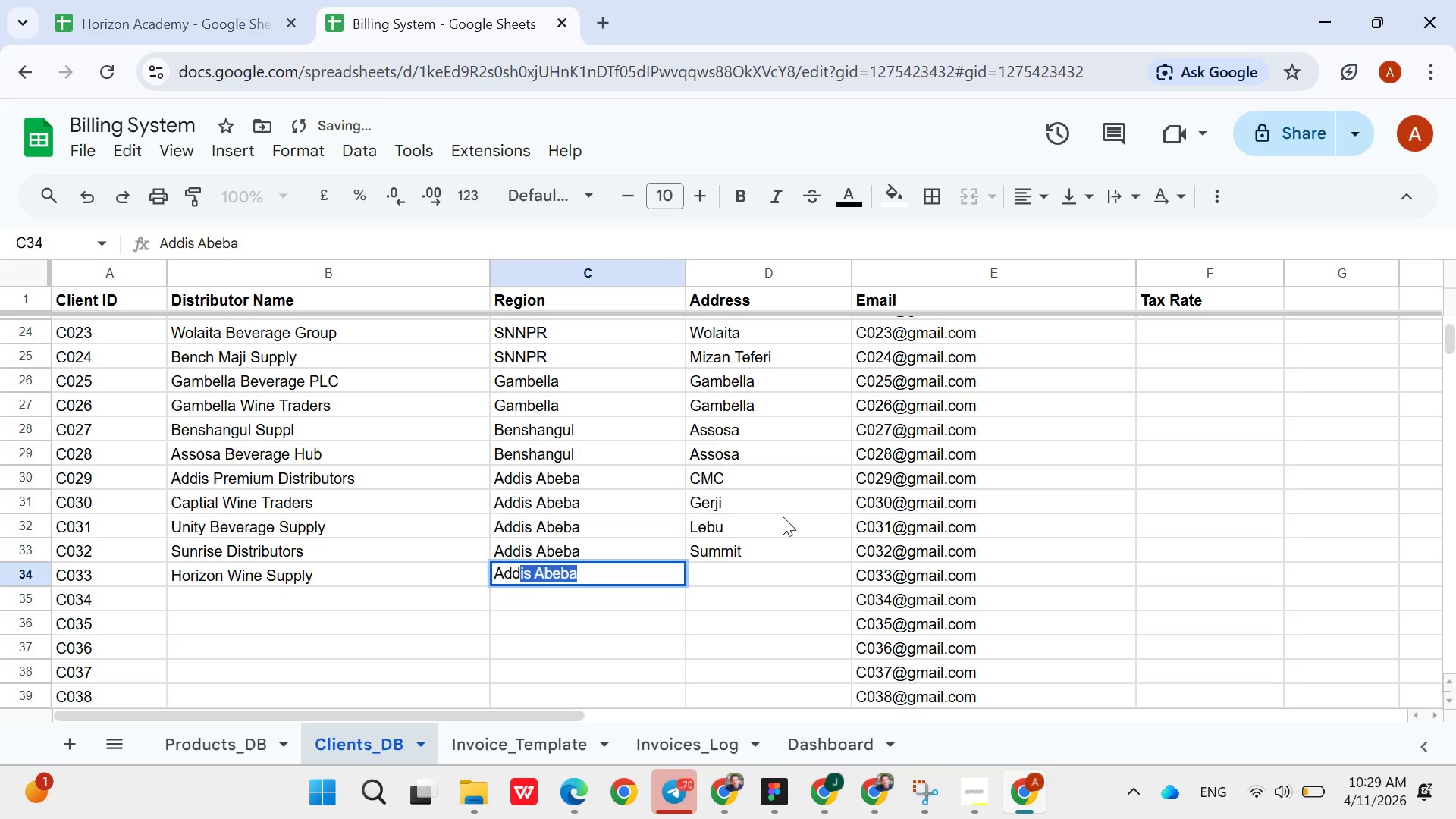 
key(ArrowRight)
 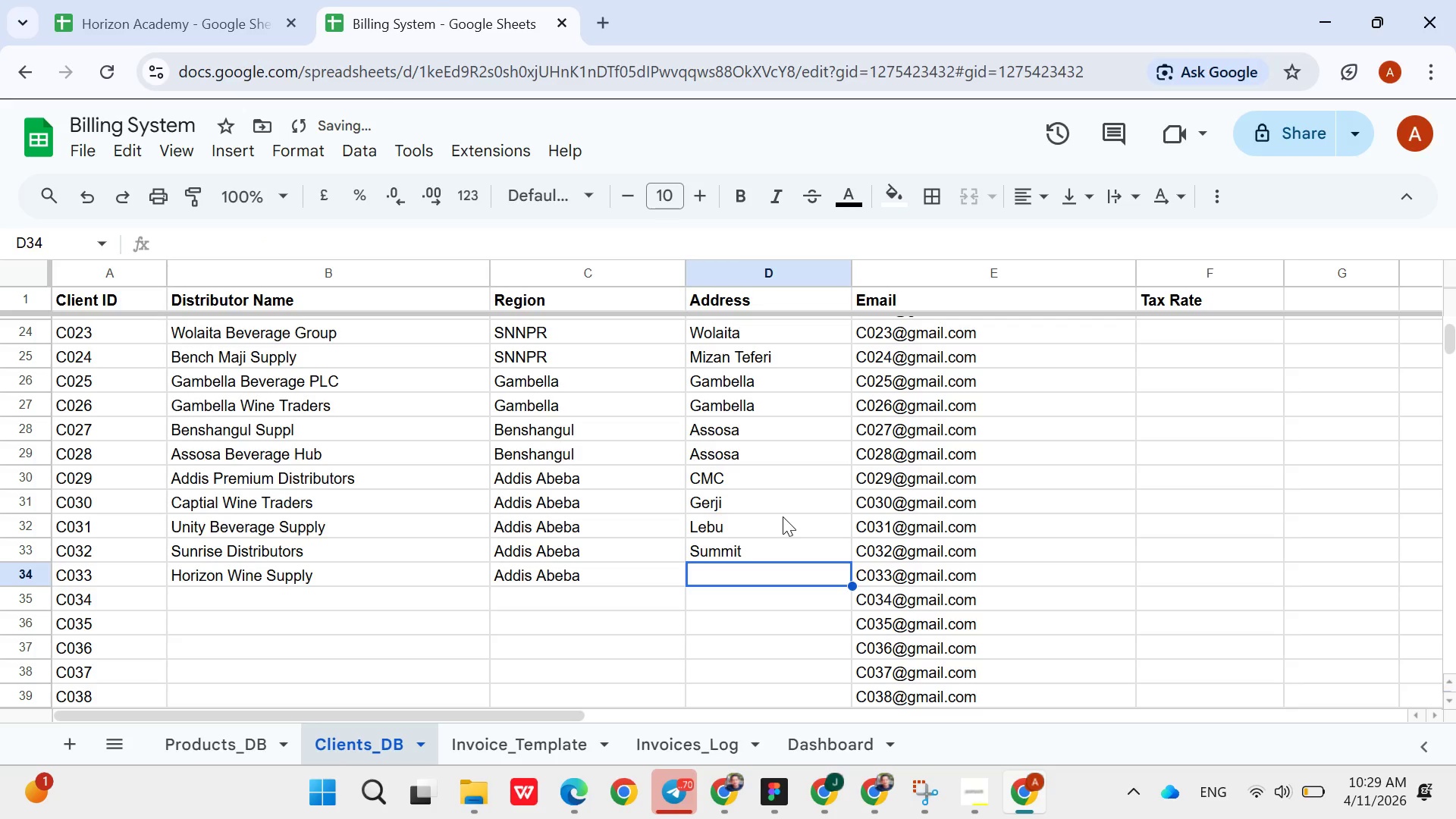 
type(Ayat)
 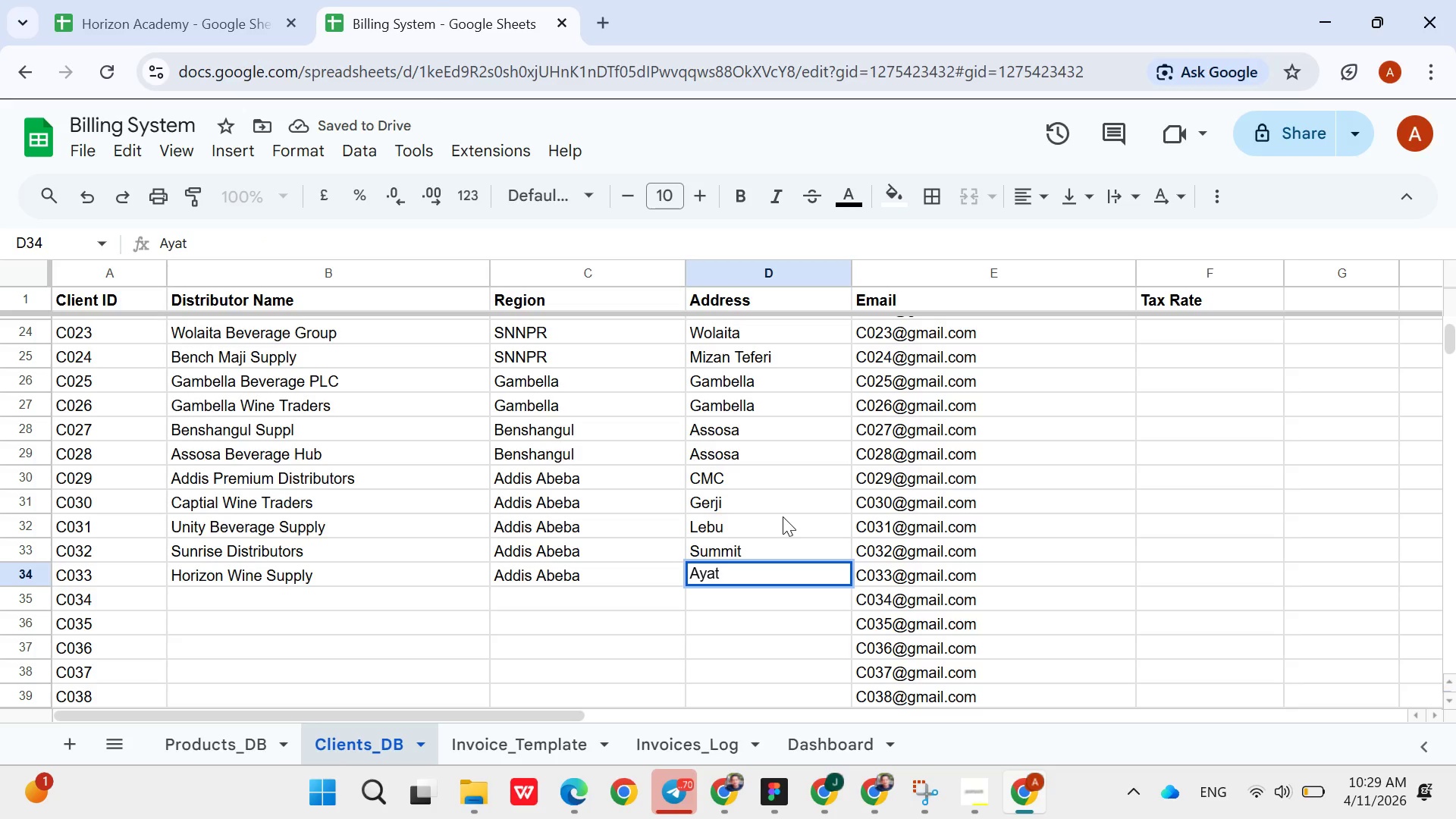 
key(ArrowDown)
 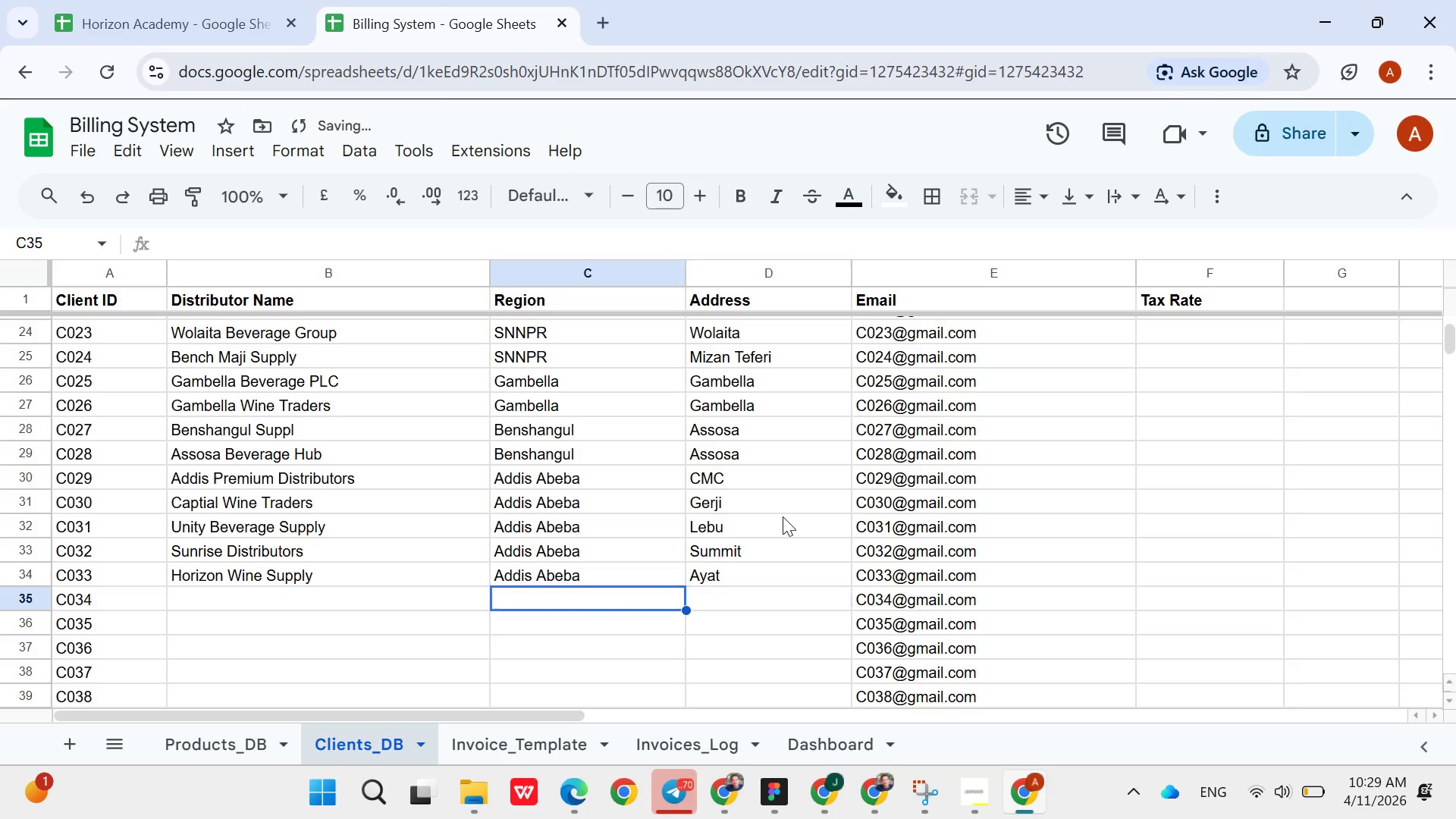 
hold_key(key=ArrowLeft, duration=0.86)
 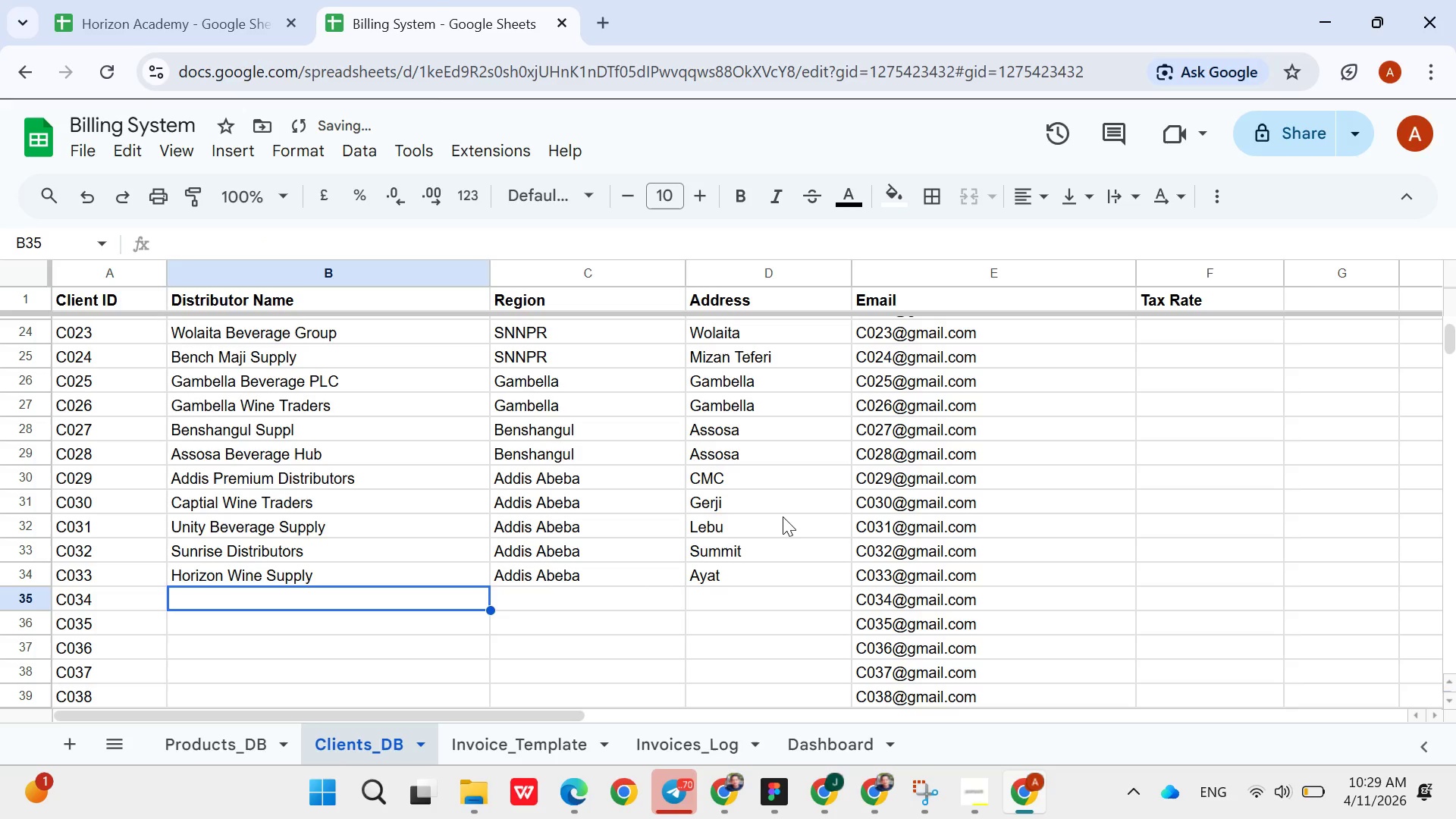 
key(ArrowRight)
 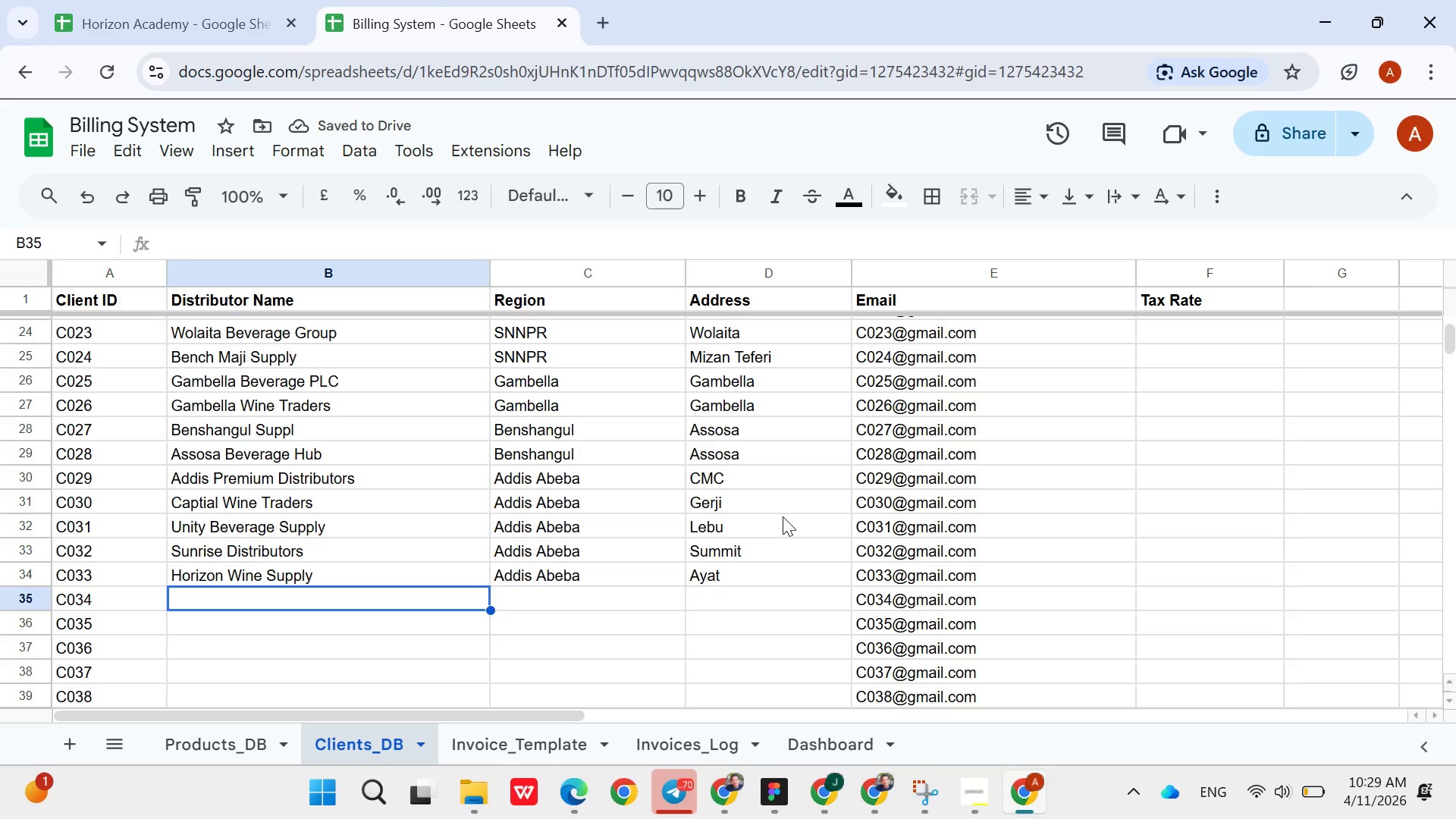 
type(Elite Bevera)
key(Backspace)
type(age )
 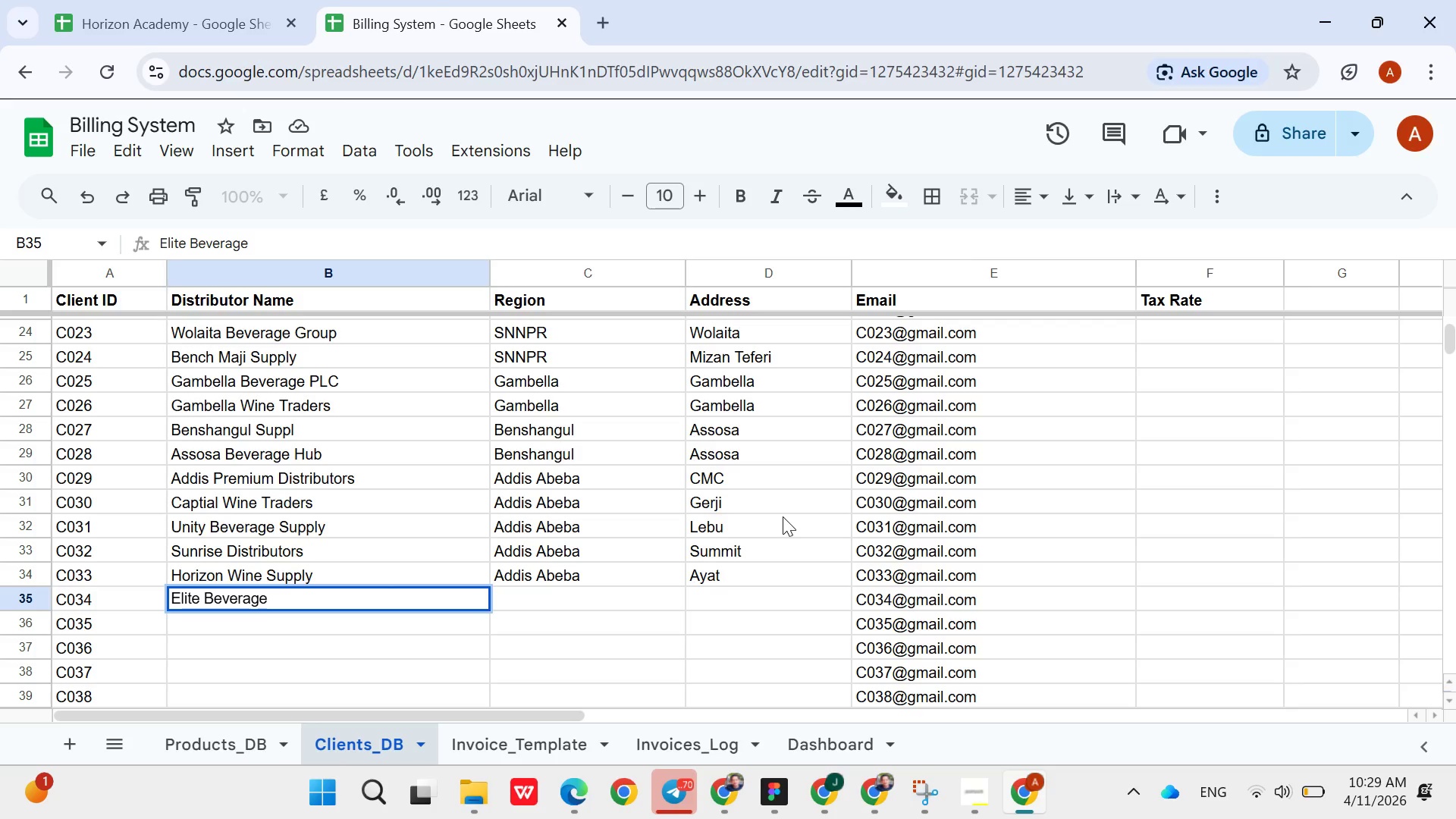 
wait(6.52)
 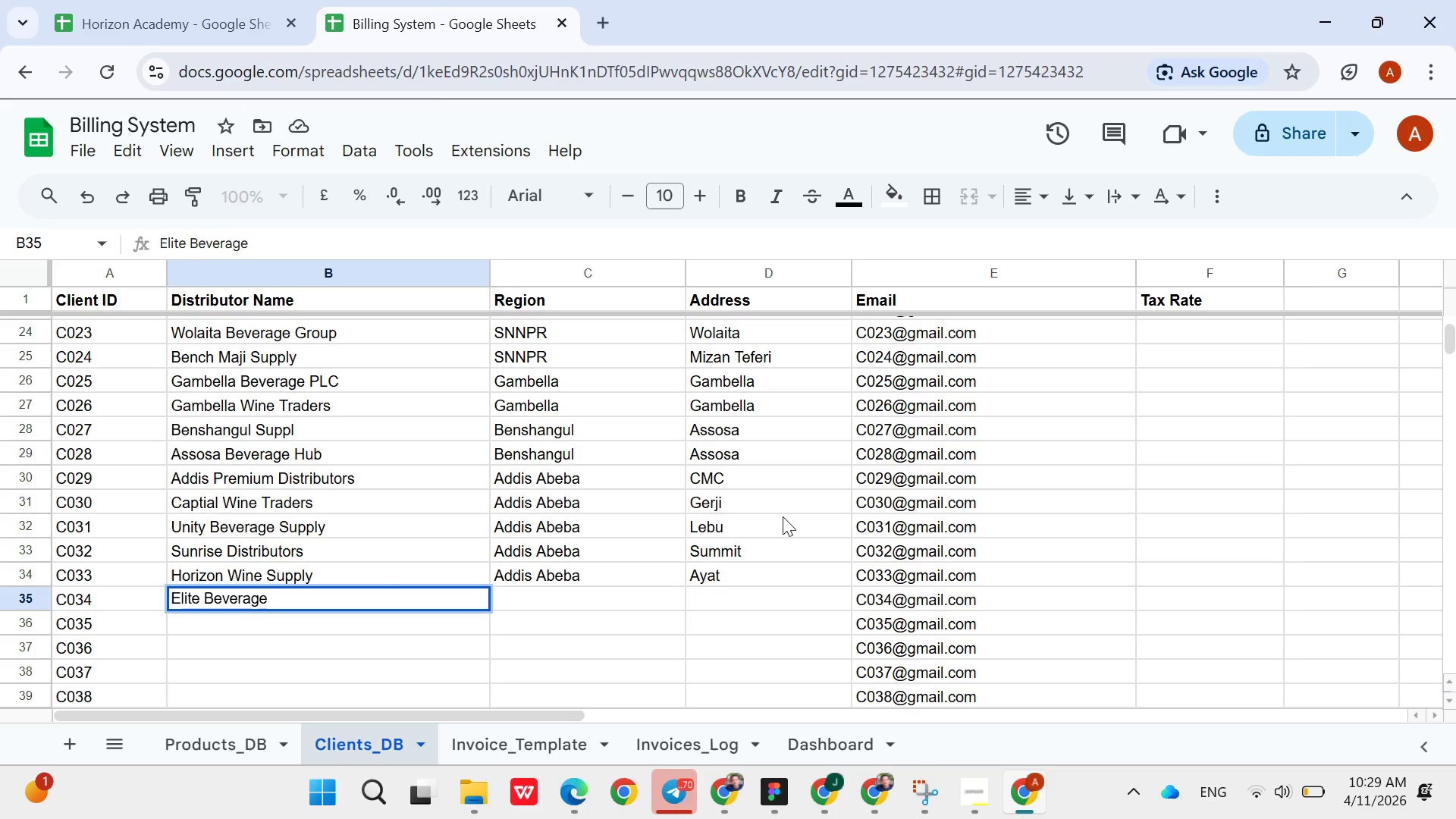 
type(PLC)
 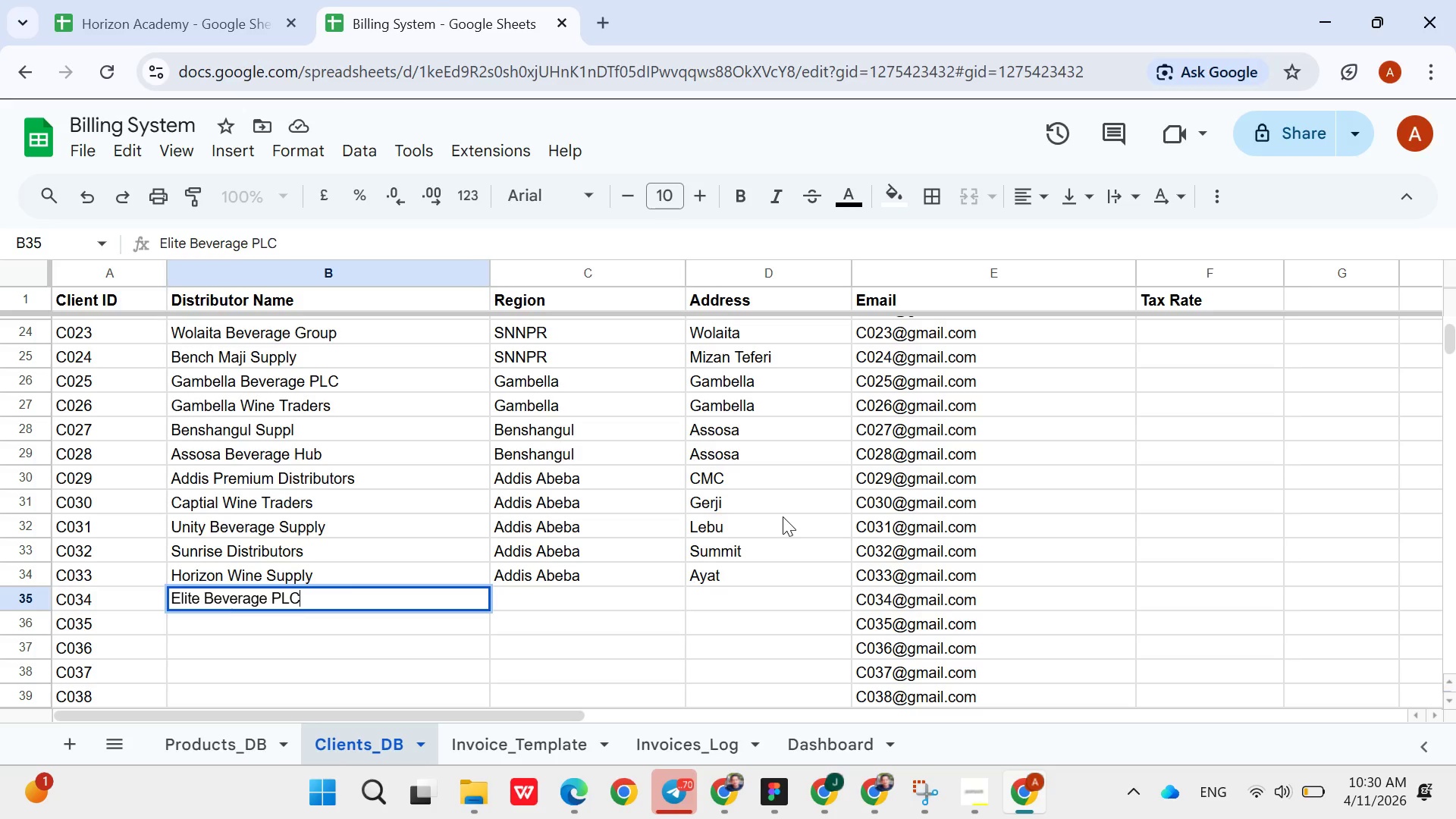 
key(ArrowRight)
 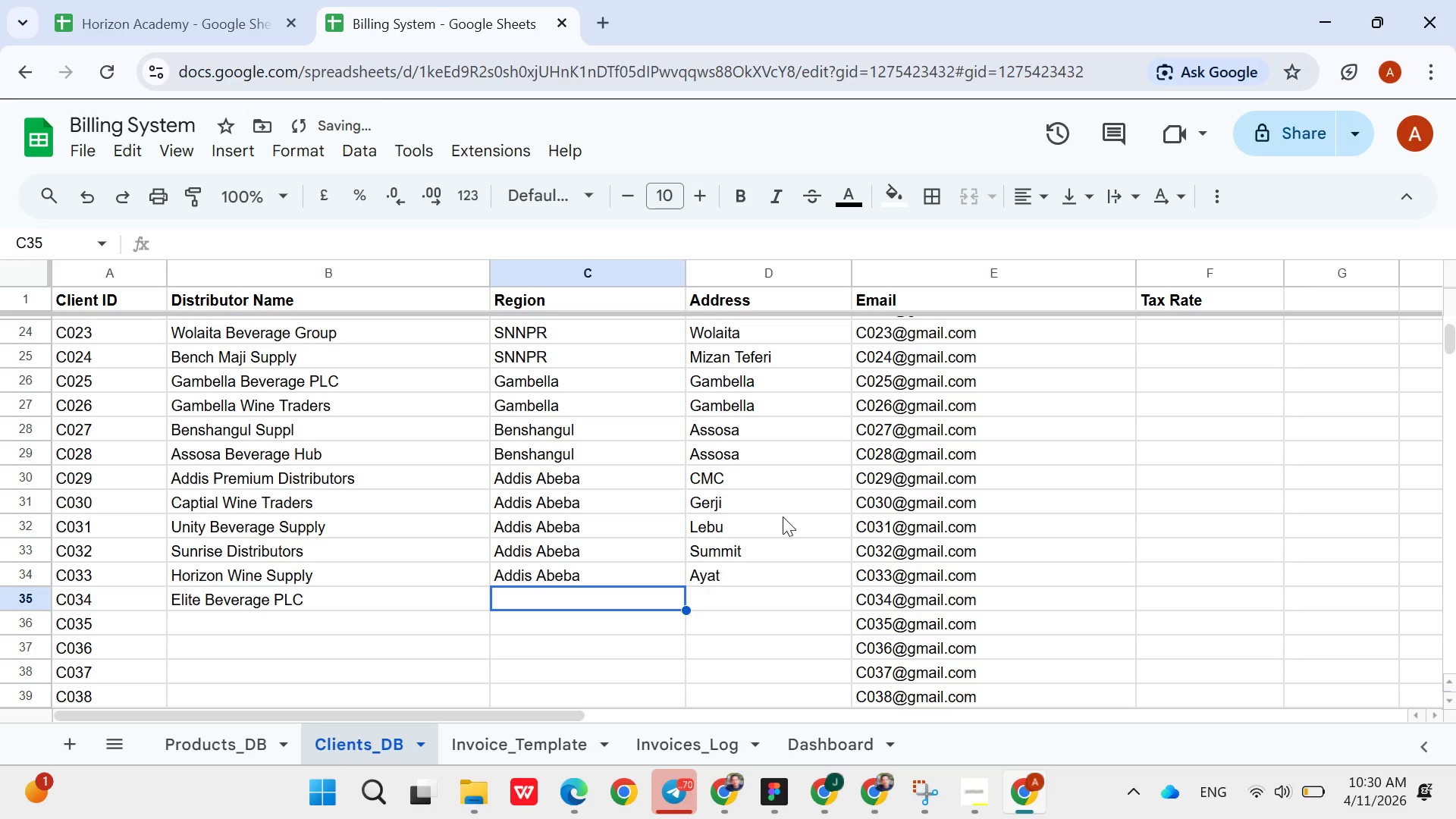 
type(Add)
 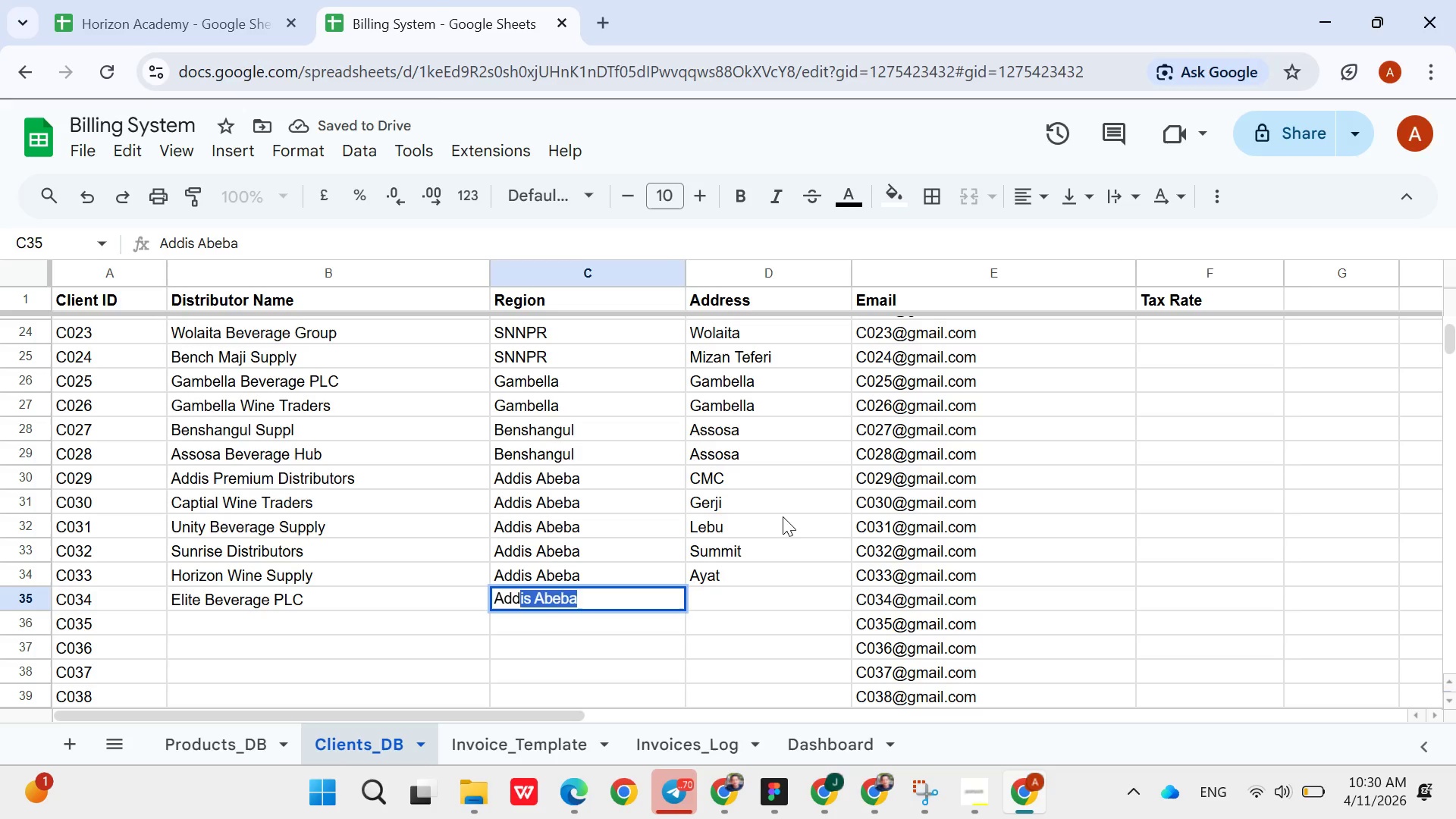 
key(ArrowRight)
 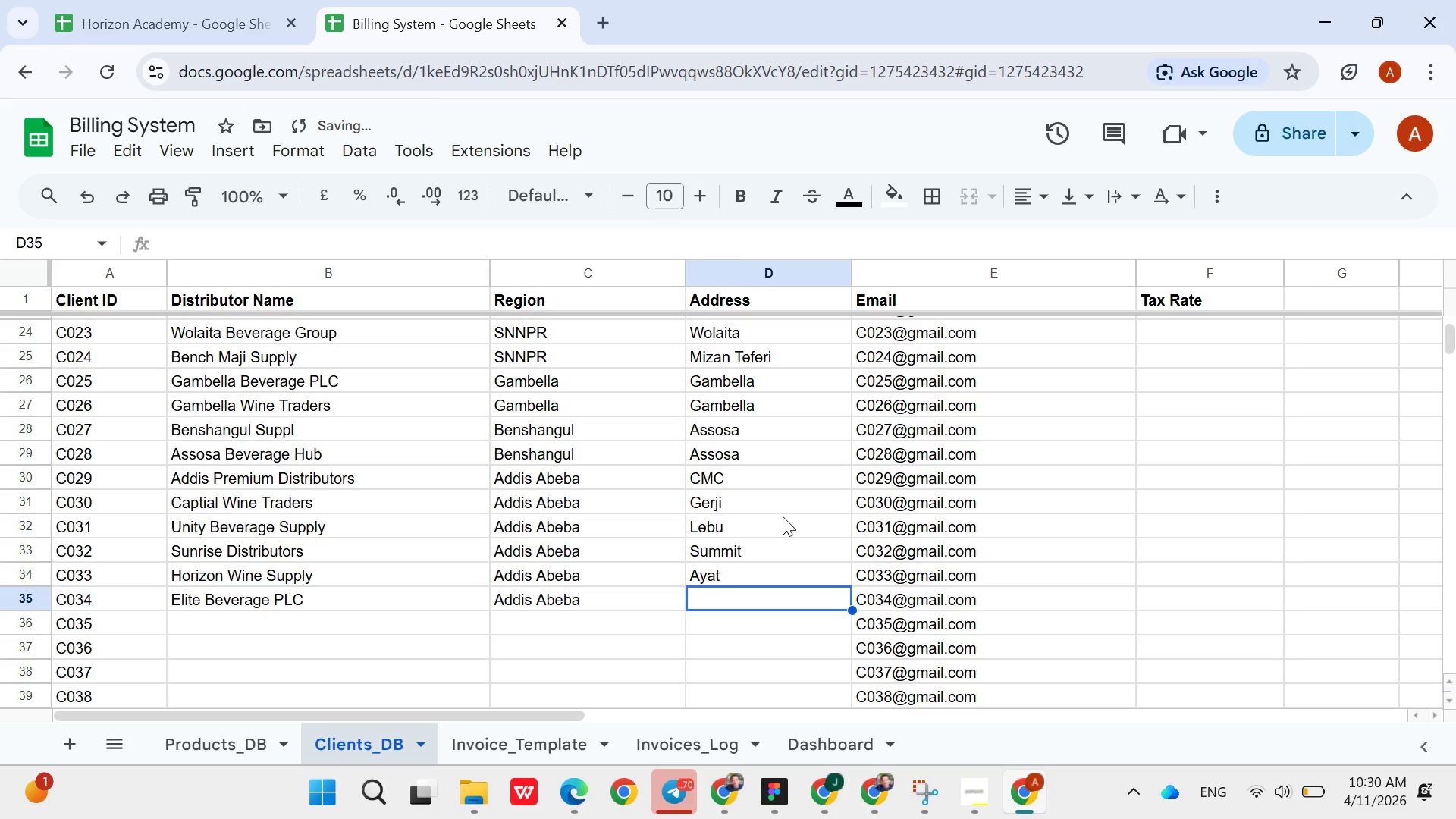 
type(N)
key(Backspace)
type(ole)
key(Backspace)
key(Backspace)
key(Backspace)
type(Bole)
 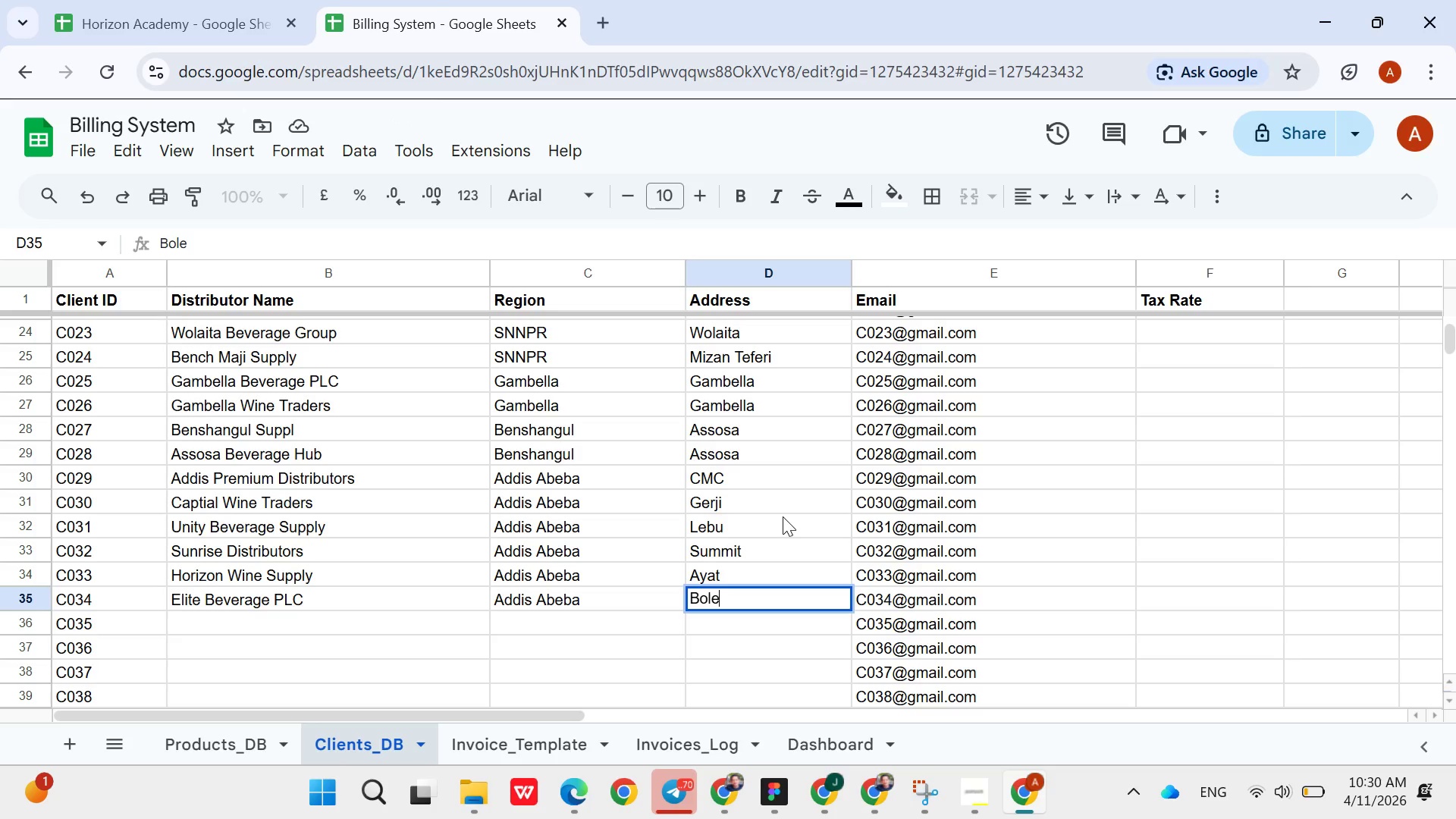 
 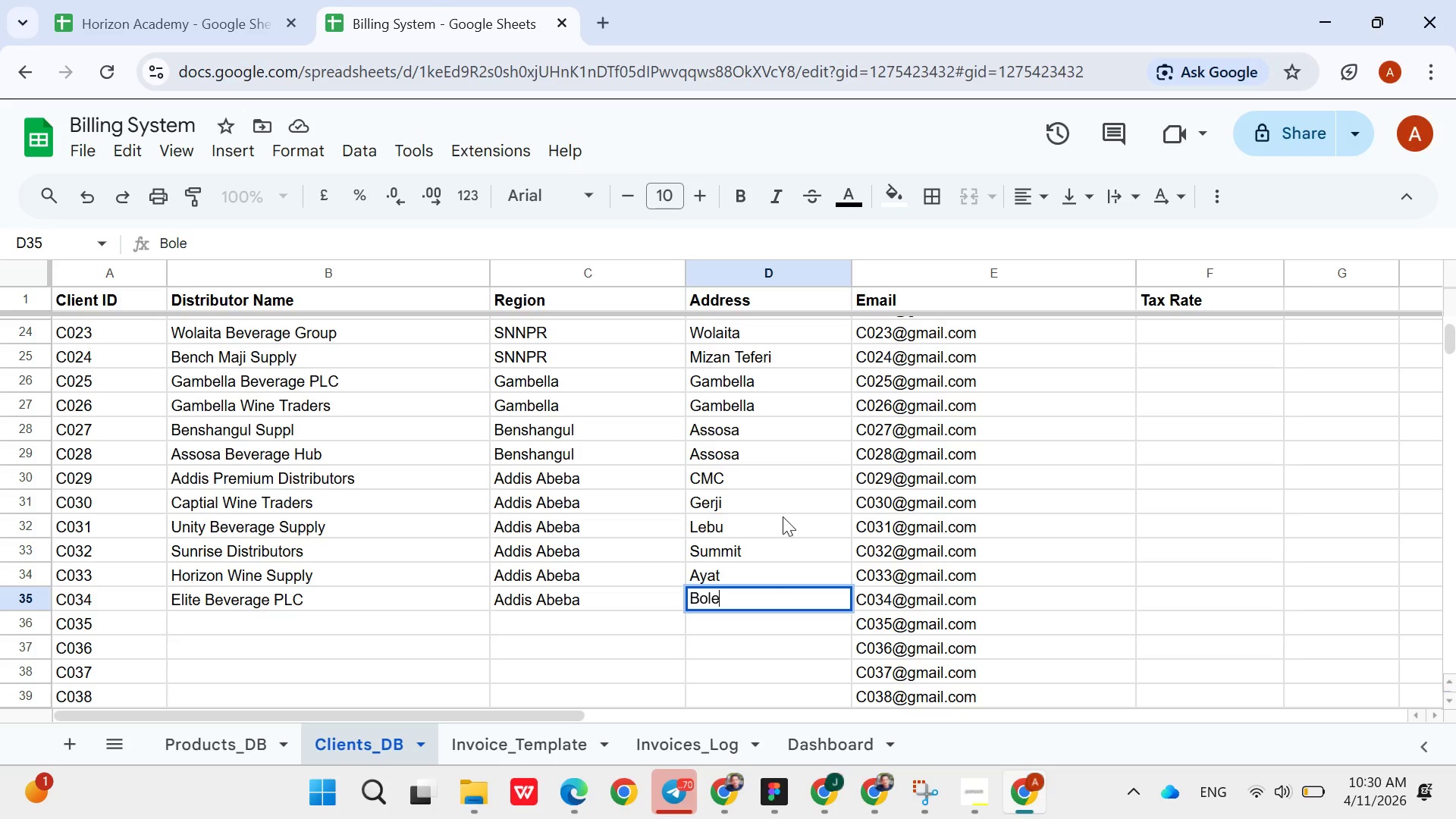 
key(ArrowDown)
 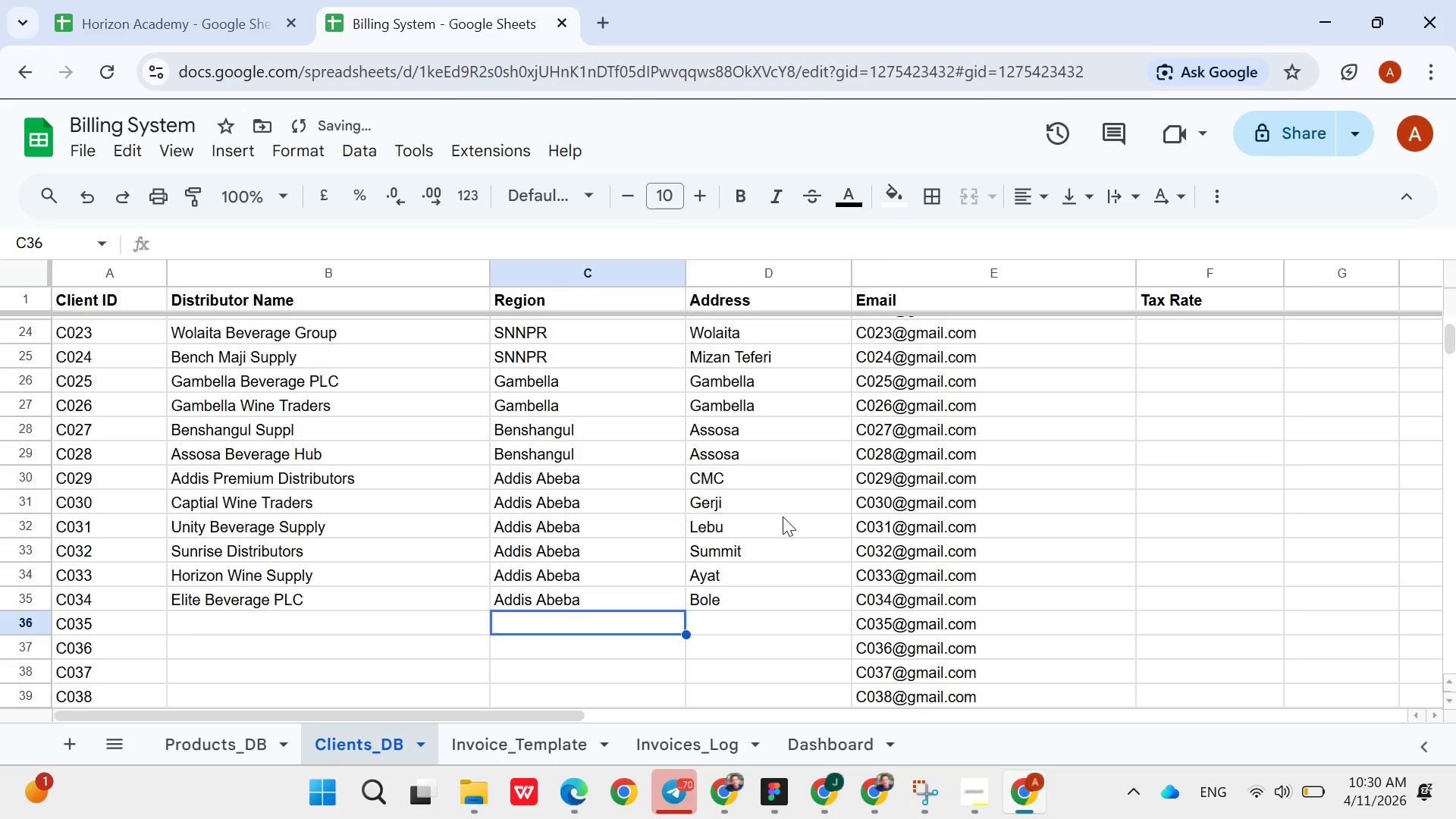 
hold_key(key=ArrowLeft, duration=0.75)
 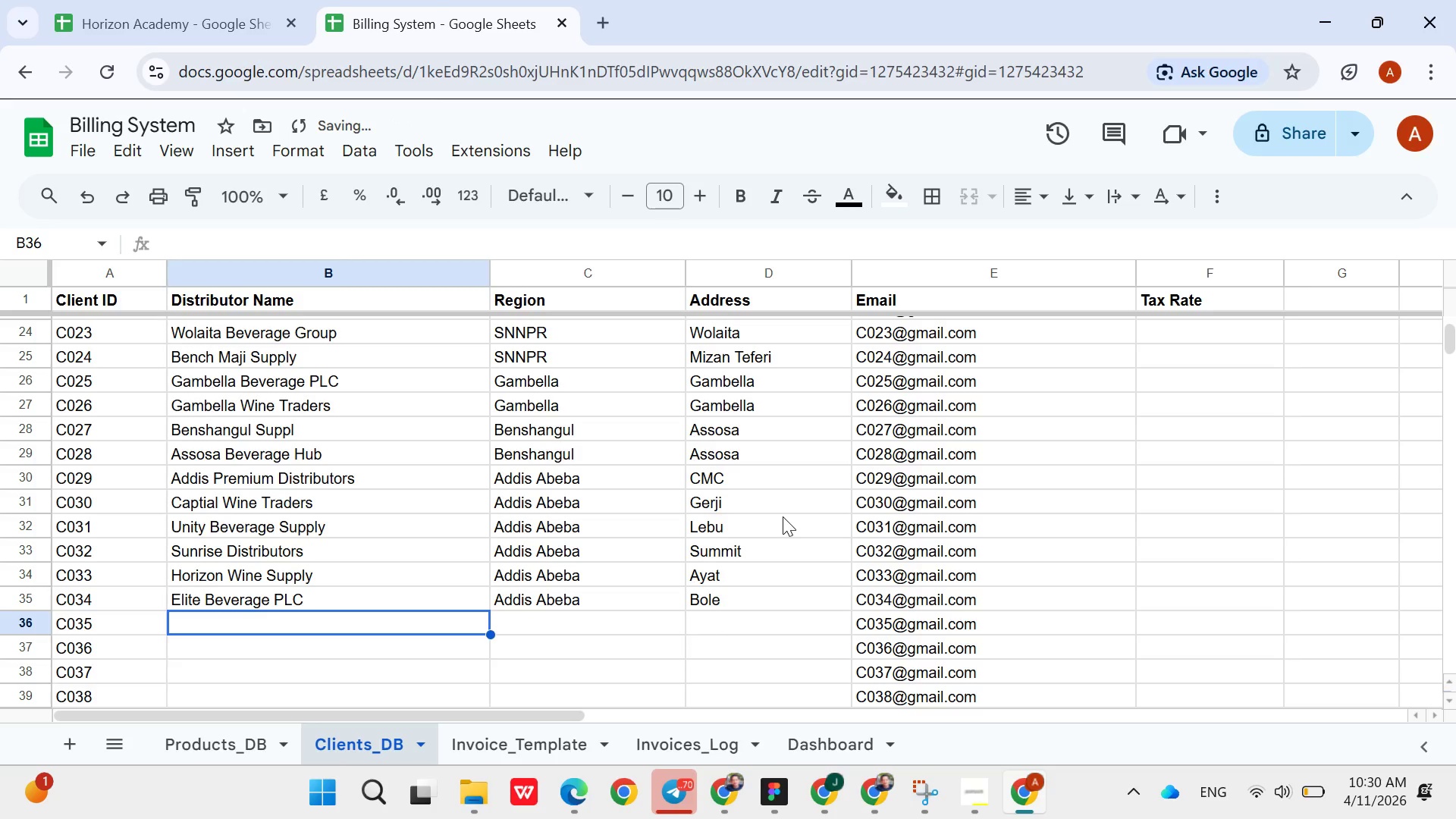 
key(ArrowRight)
 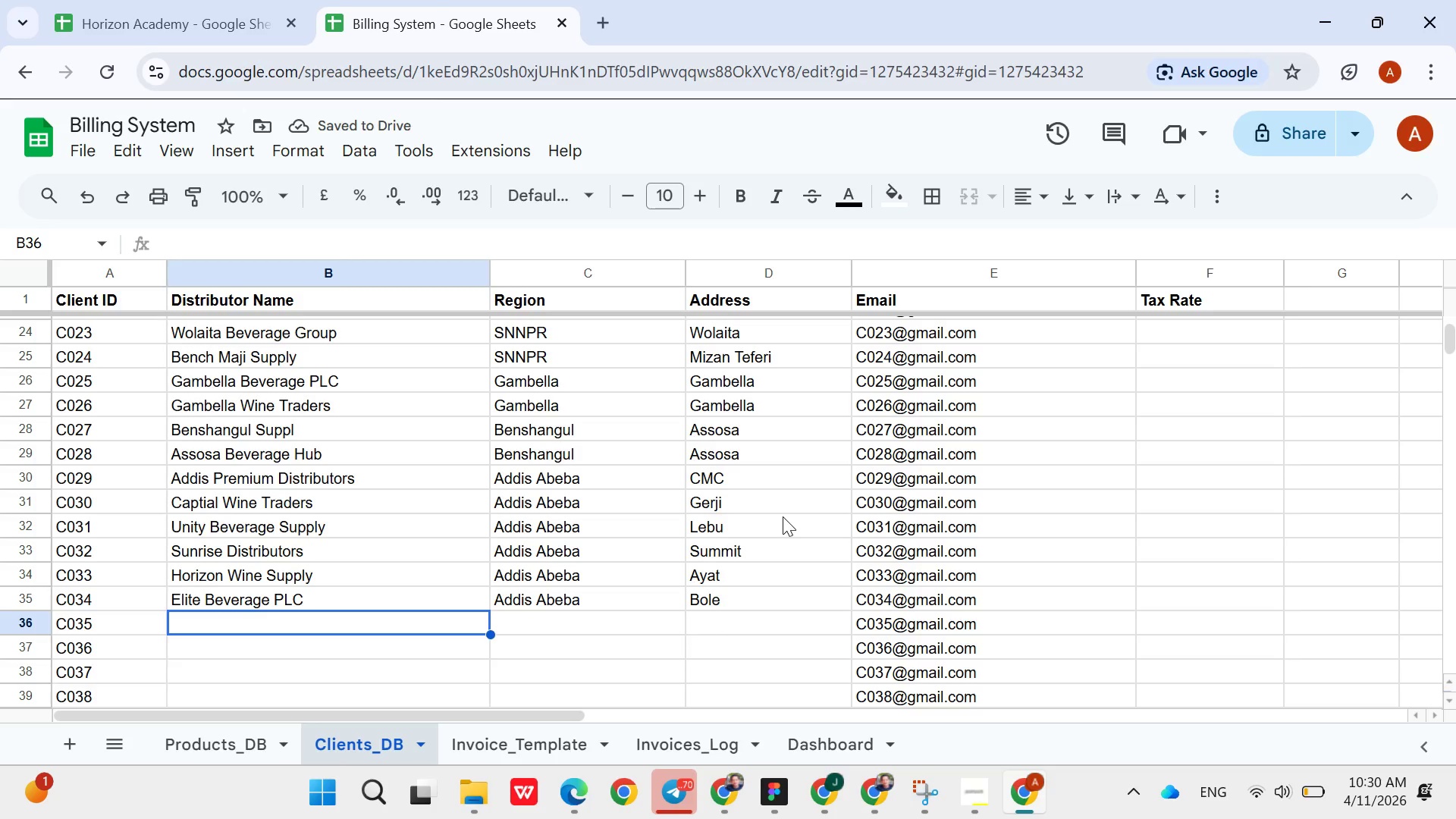 
type(Prestige WW)
key(Backspace)
type(ine traders)
 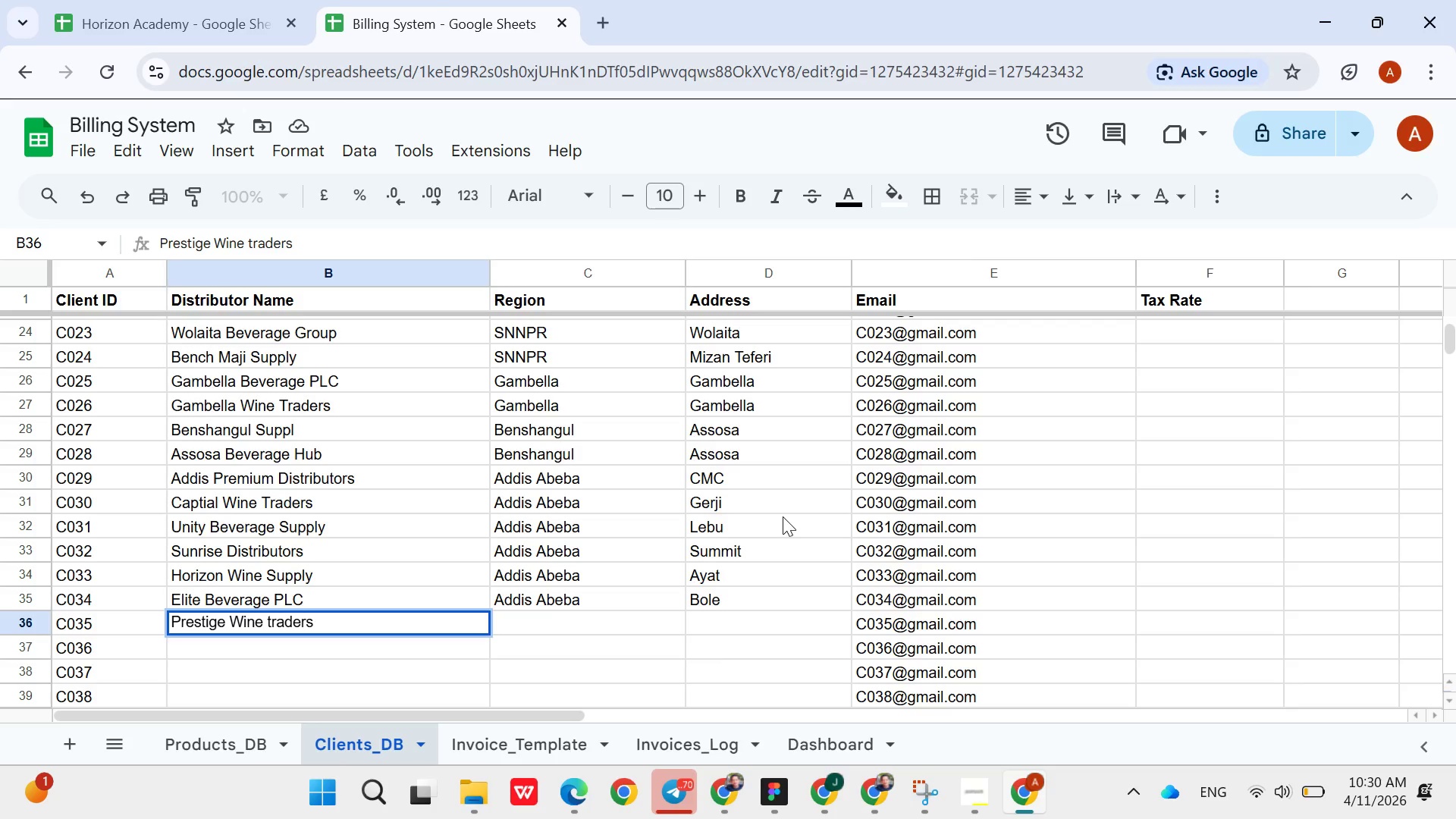 
 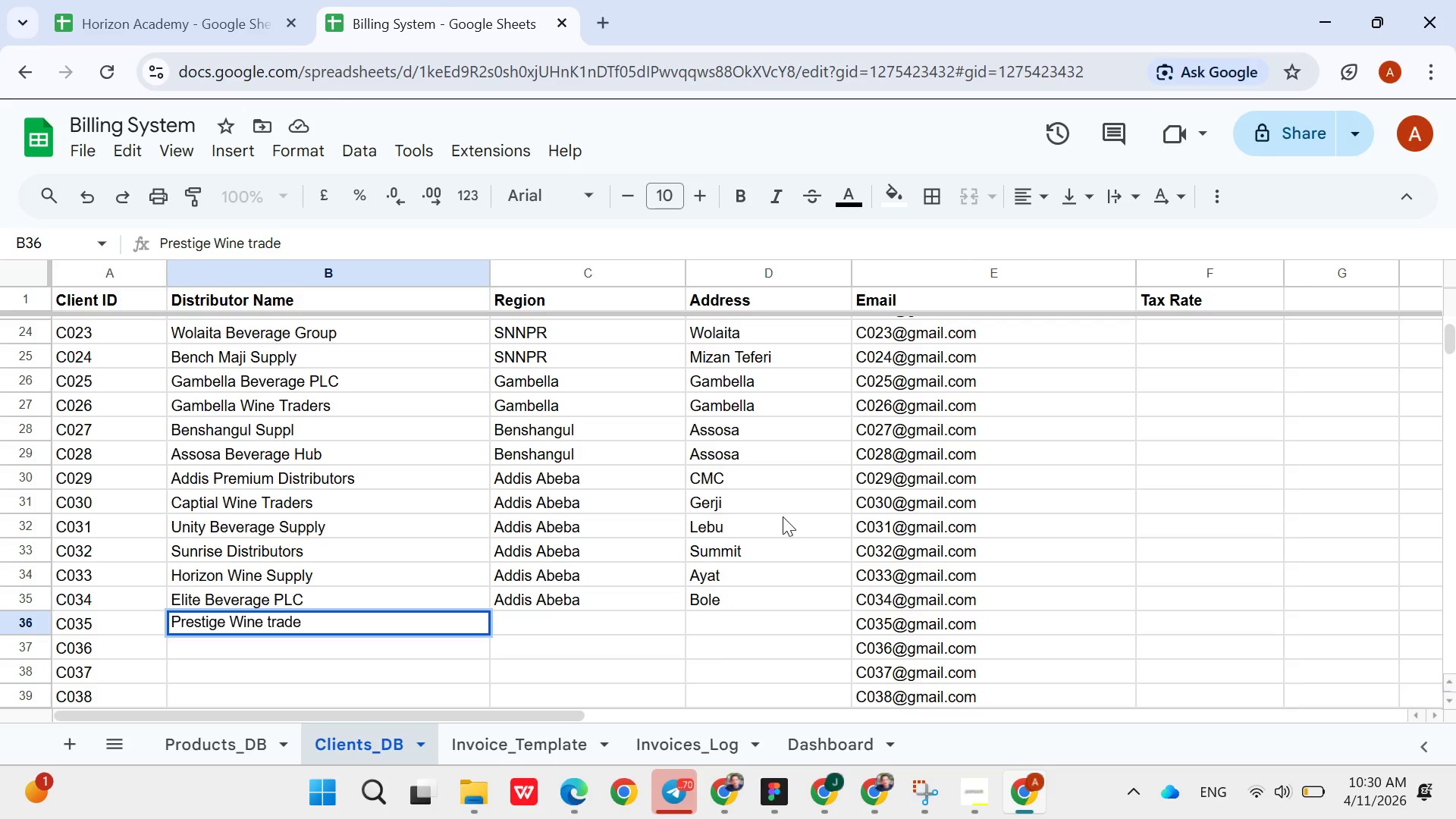 
key(ArrowDown)
 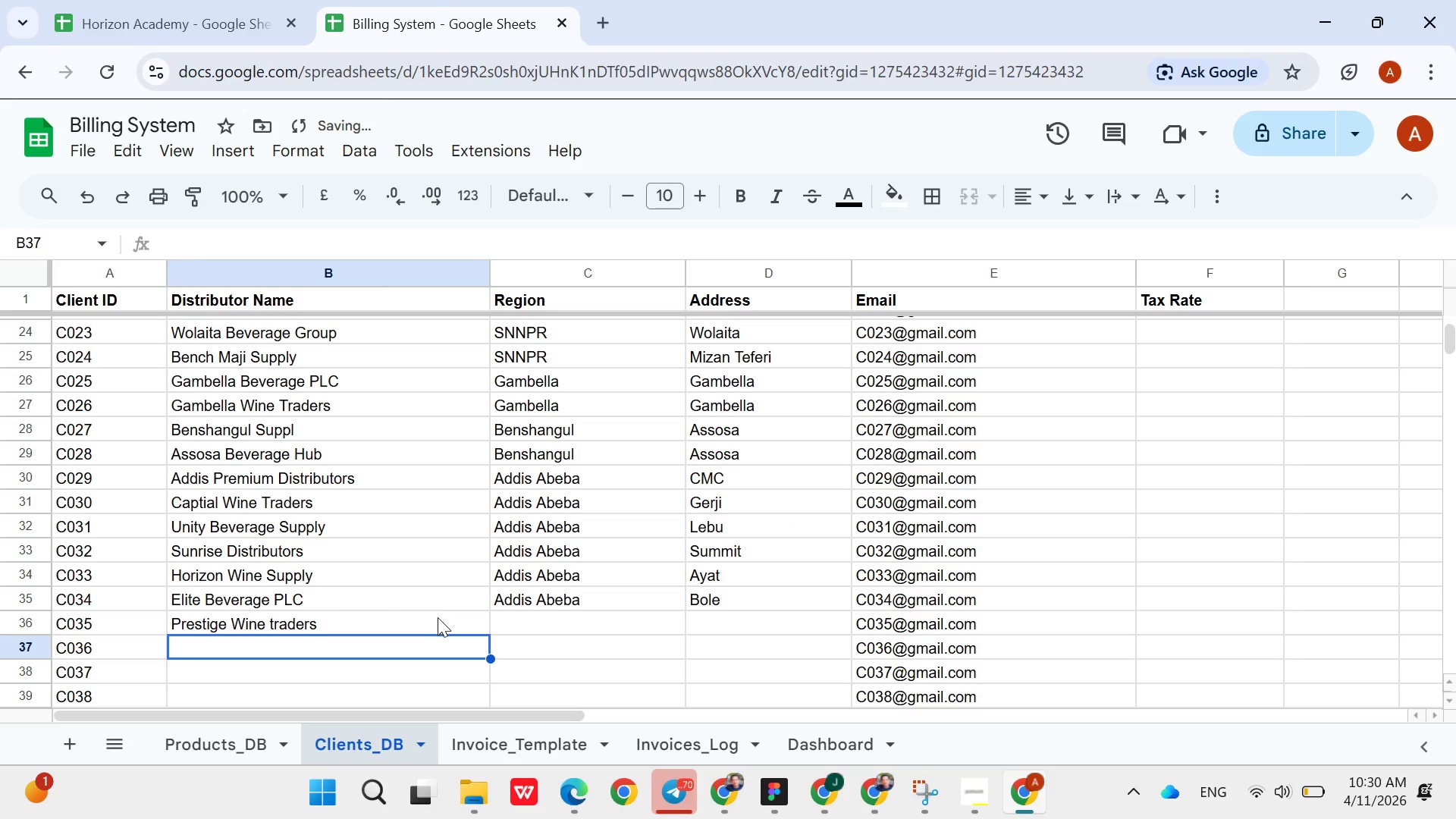 
double_click([425, 617])
 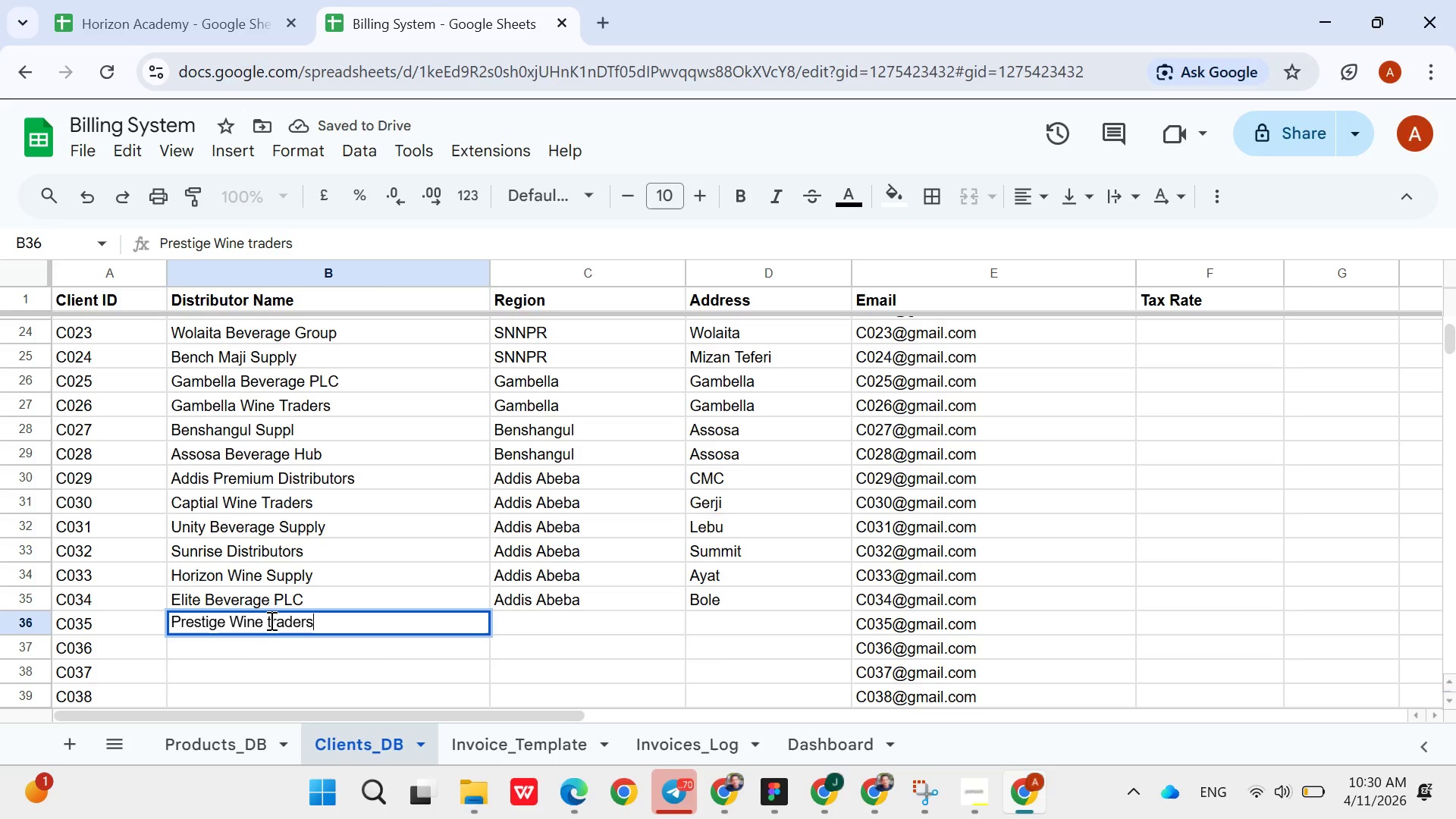 
left_click([271, 621])
 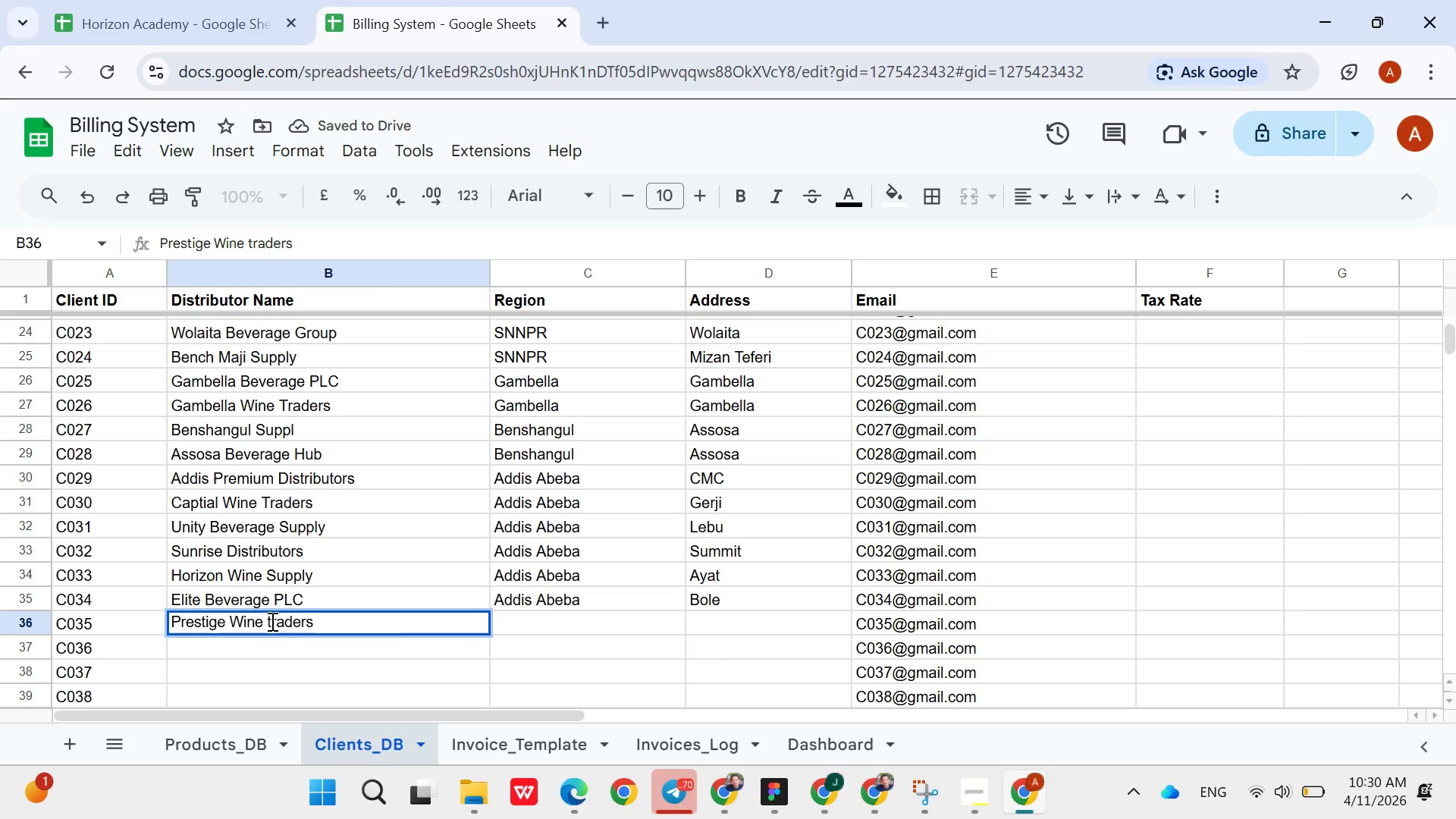 
key(Backspace)
 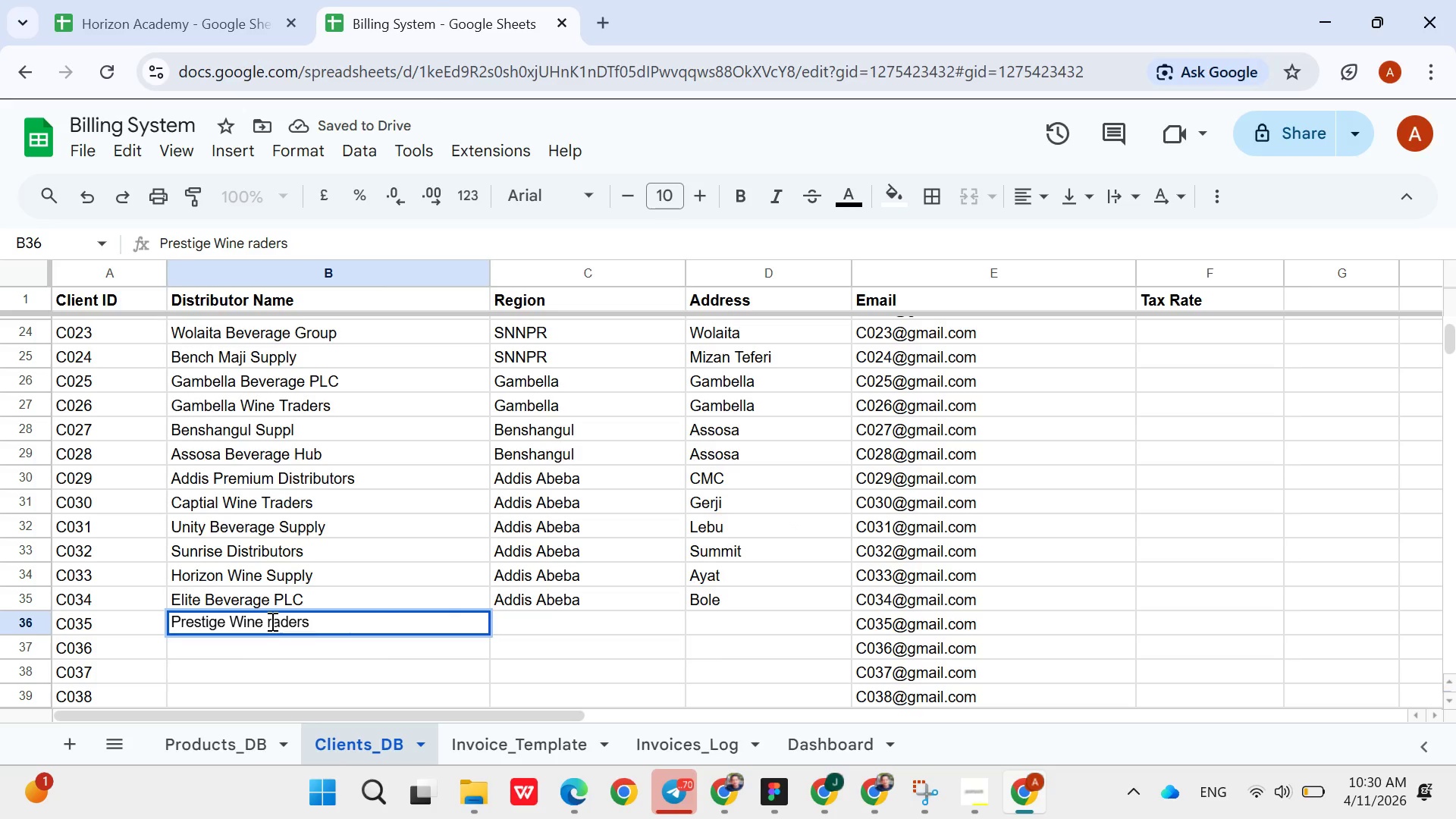 
key(Shift+ShiftLeft)
 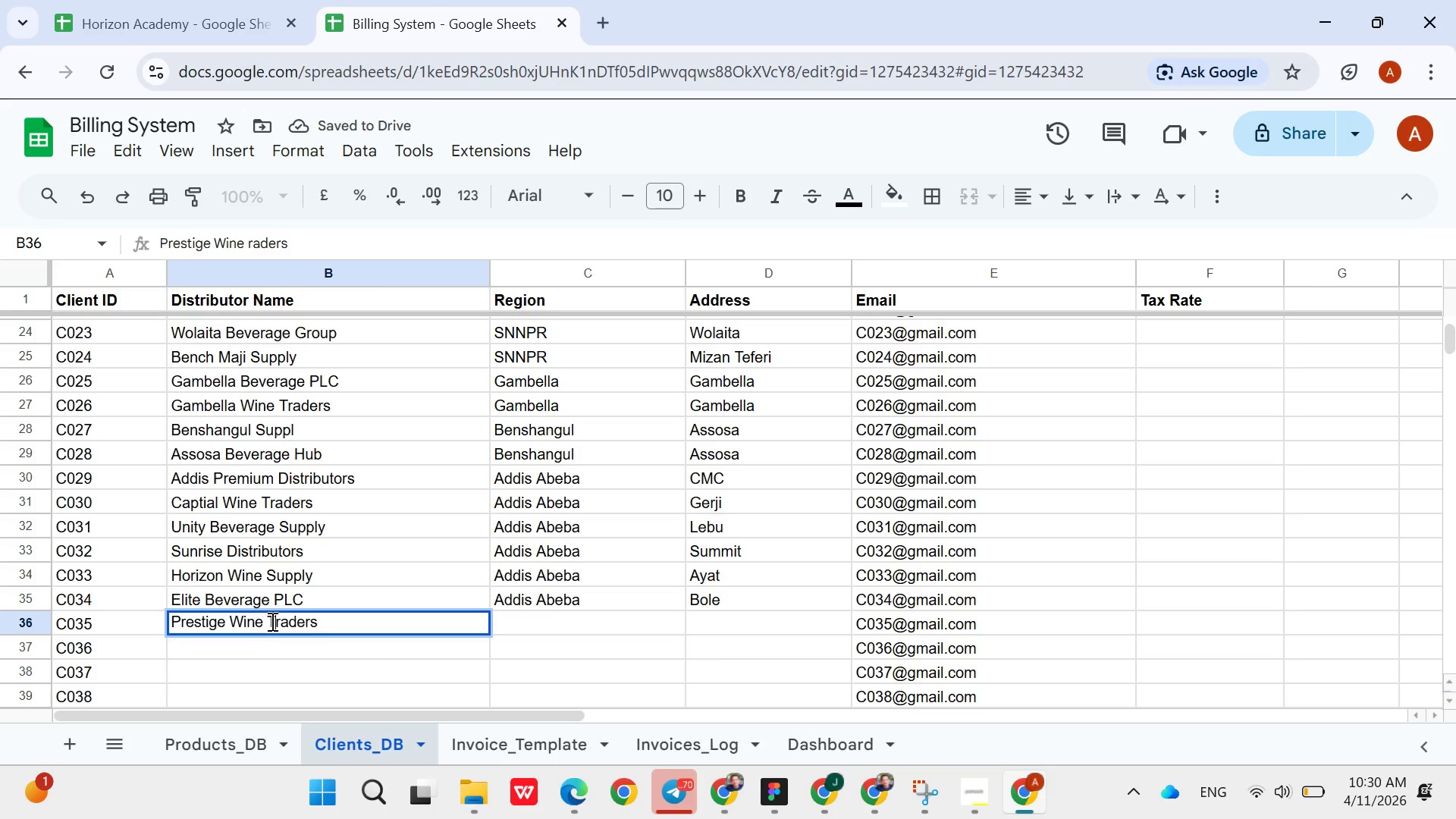 
key(Shift+T)
 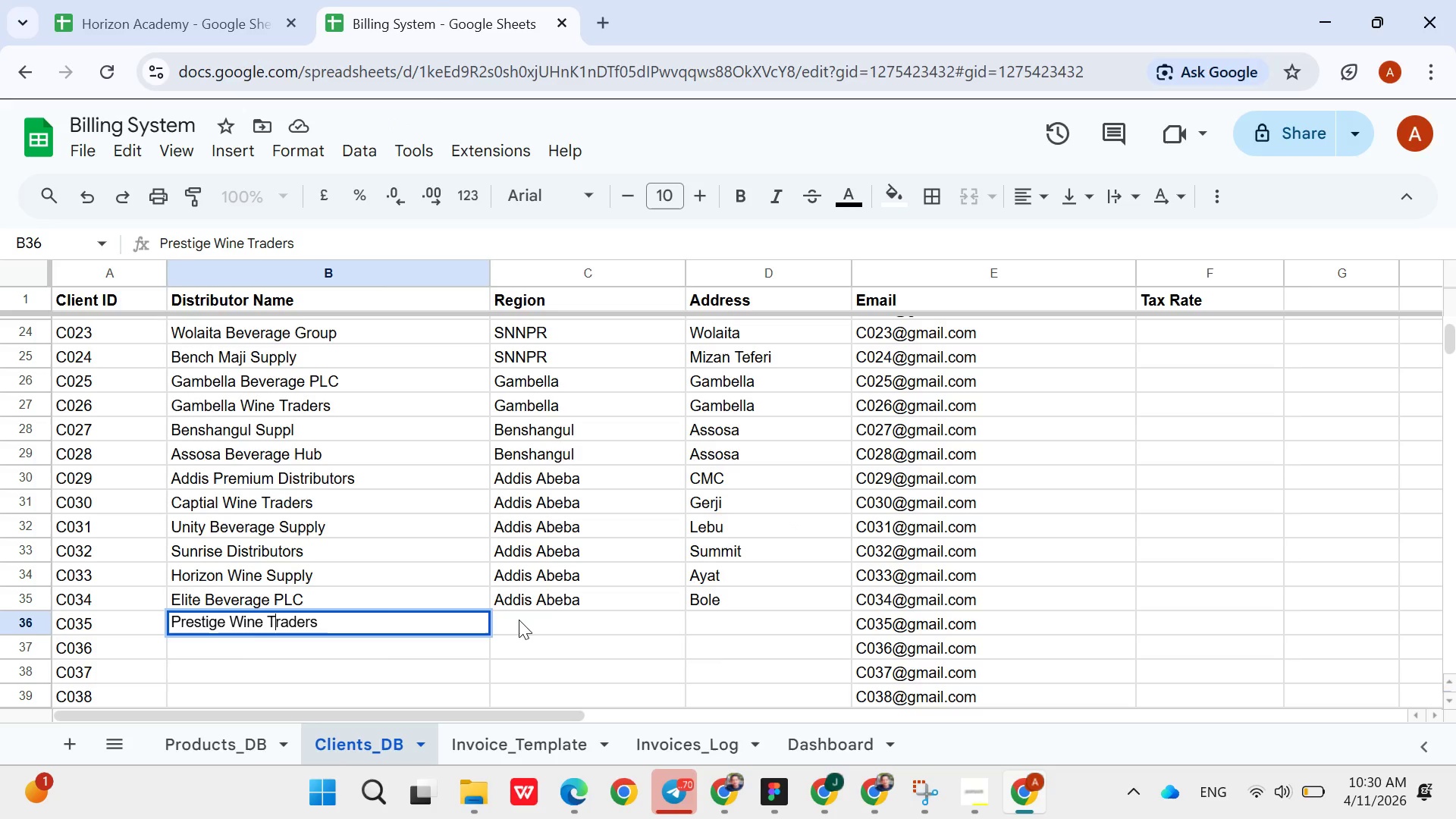 
left_click([529, 617])
 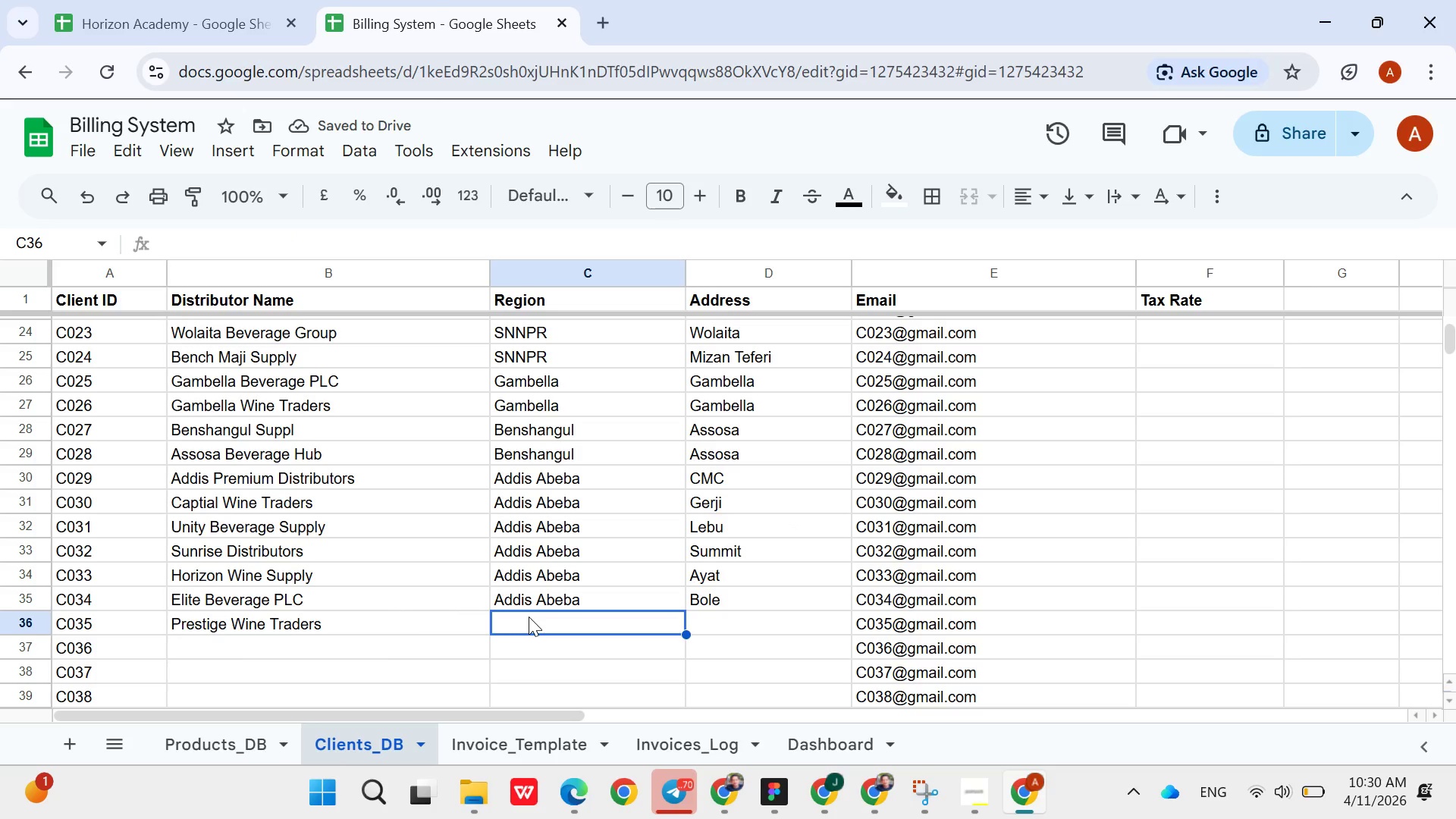 
type(Add)
 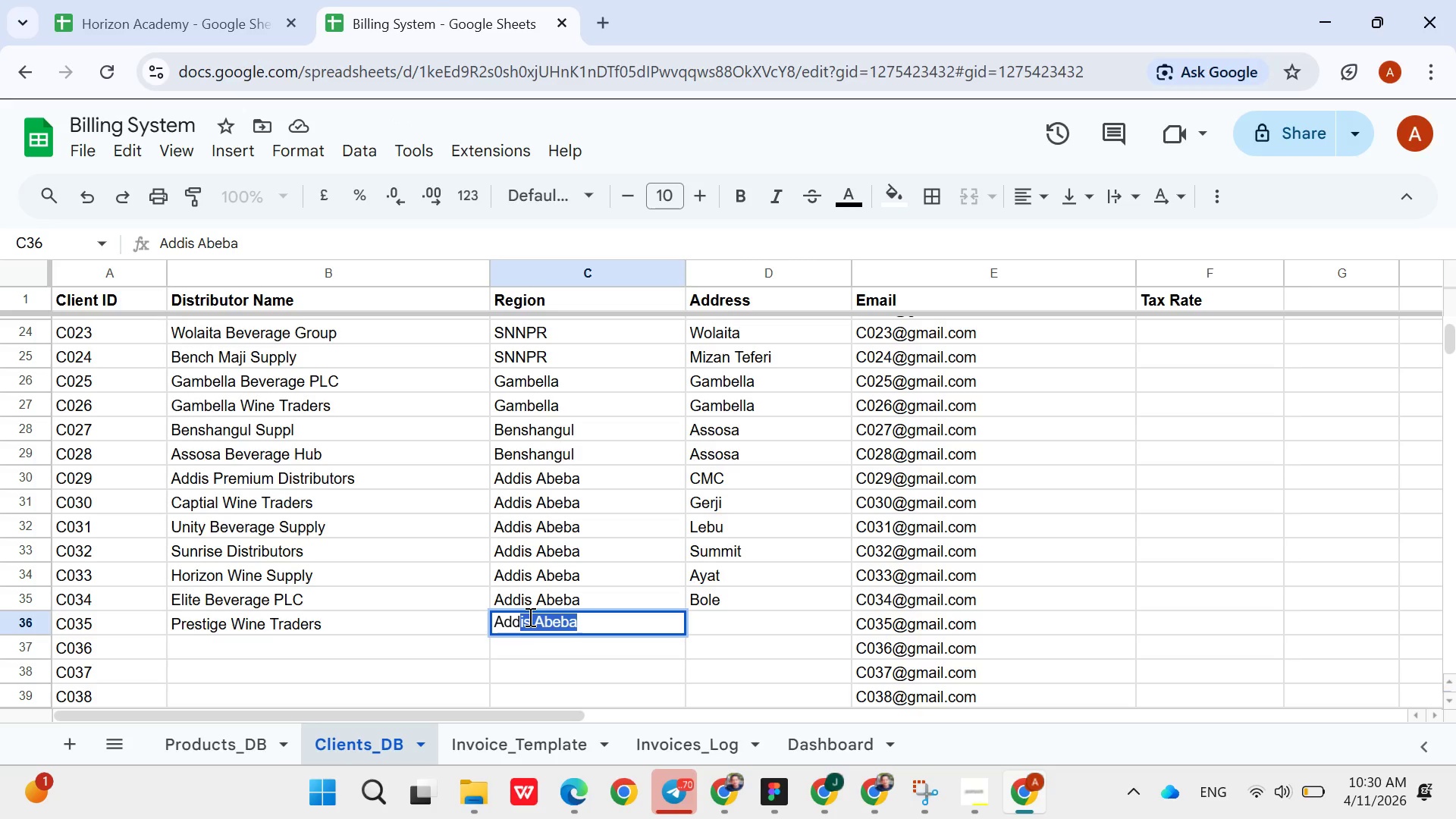 
key(ArrowRight)
 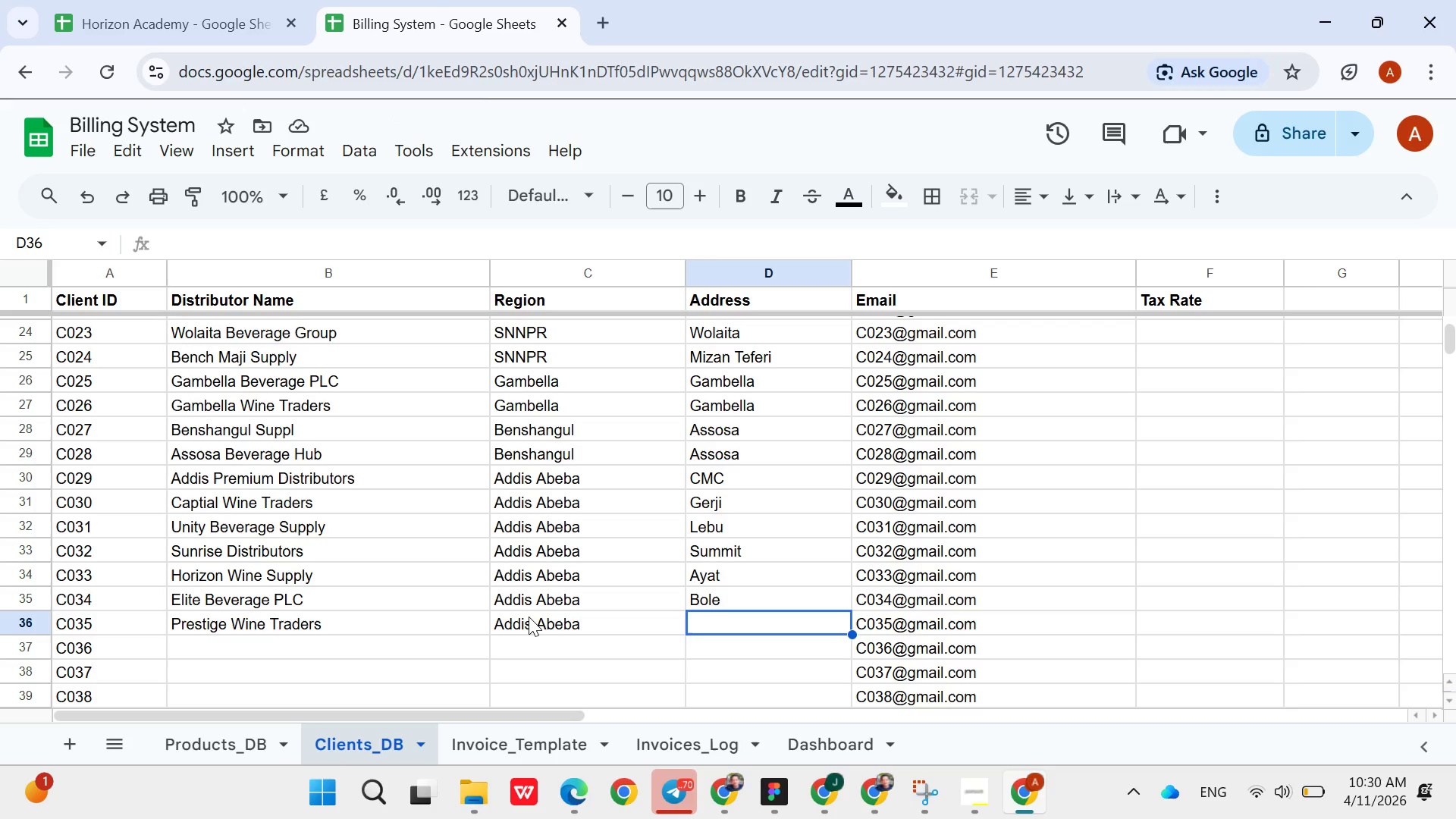 
wait(8.16)
 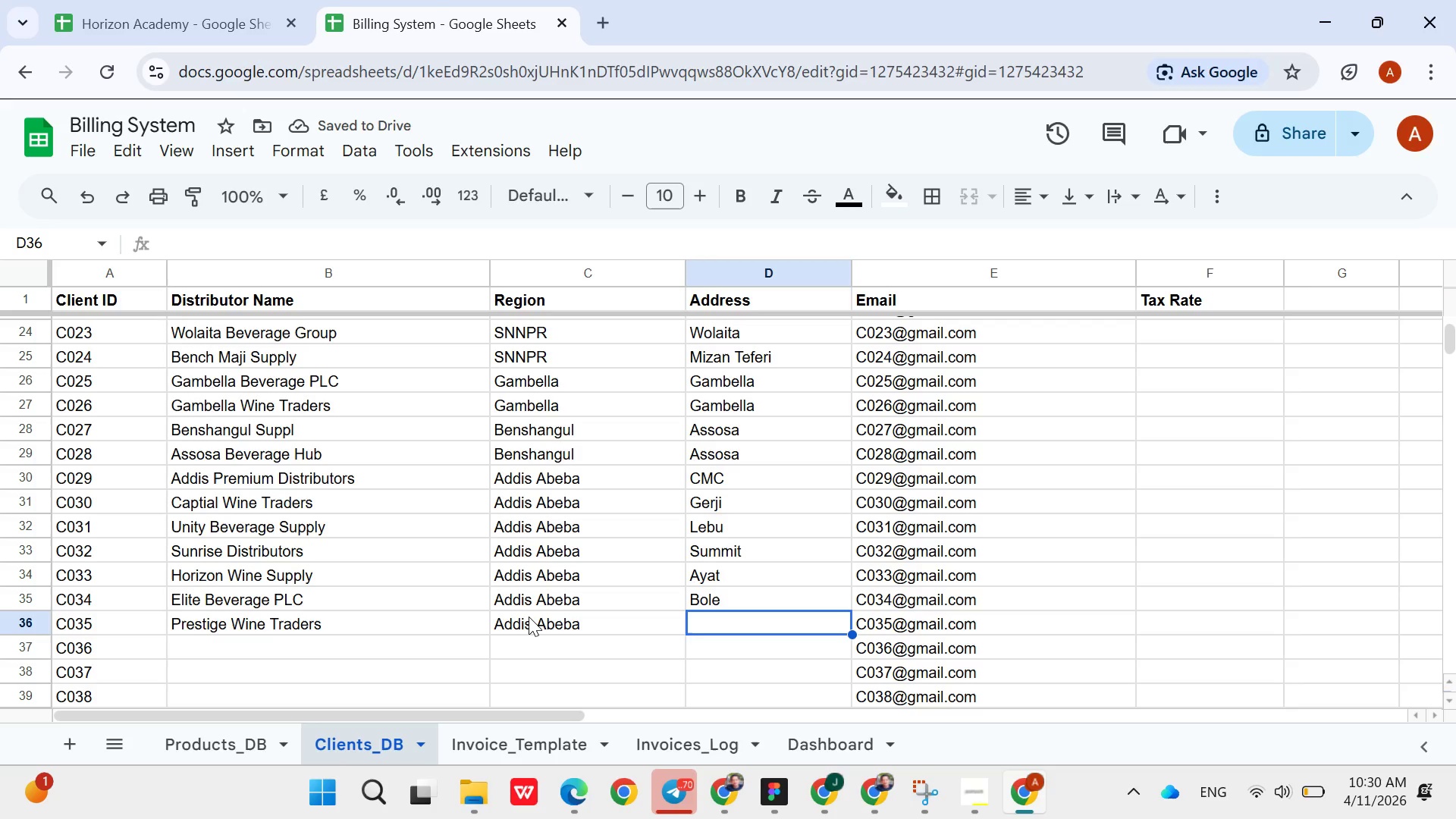 
type(Megeng)
key(Backspace)
type(agna)
 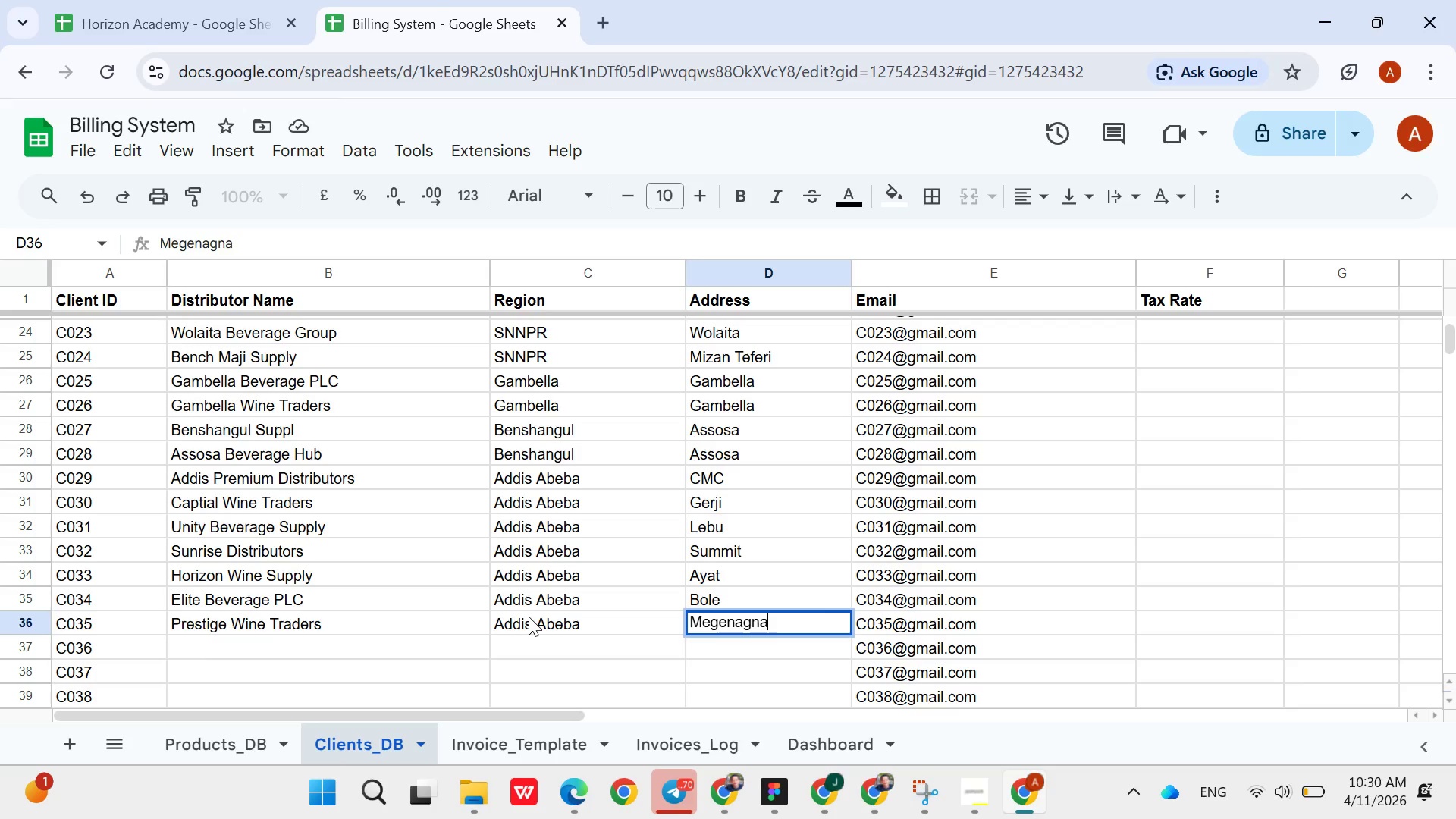 
key(ArrowDown)
 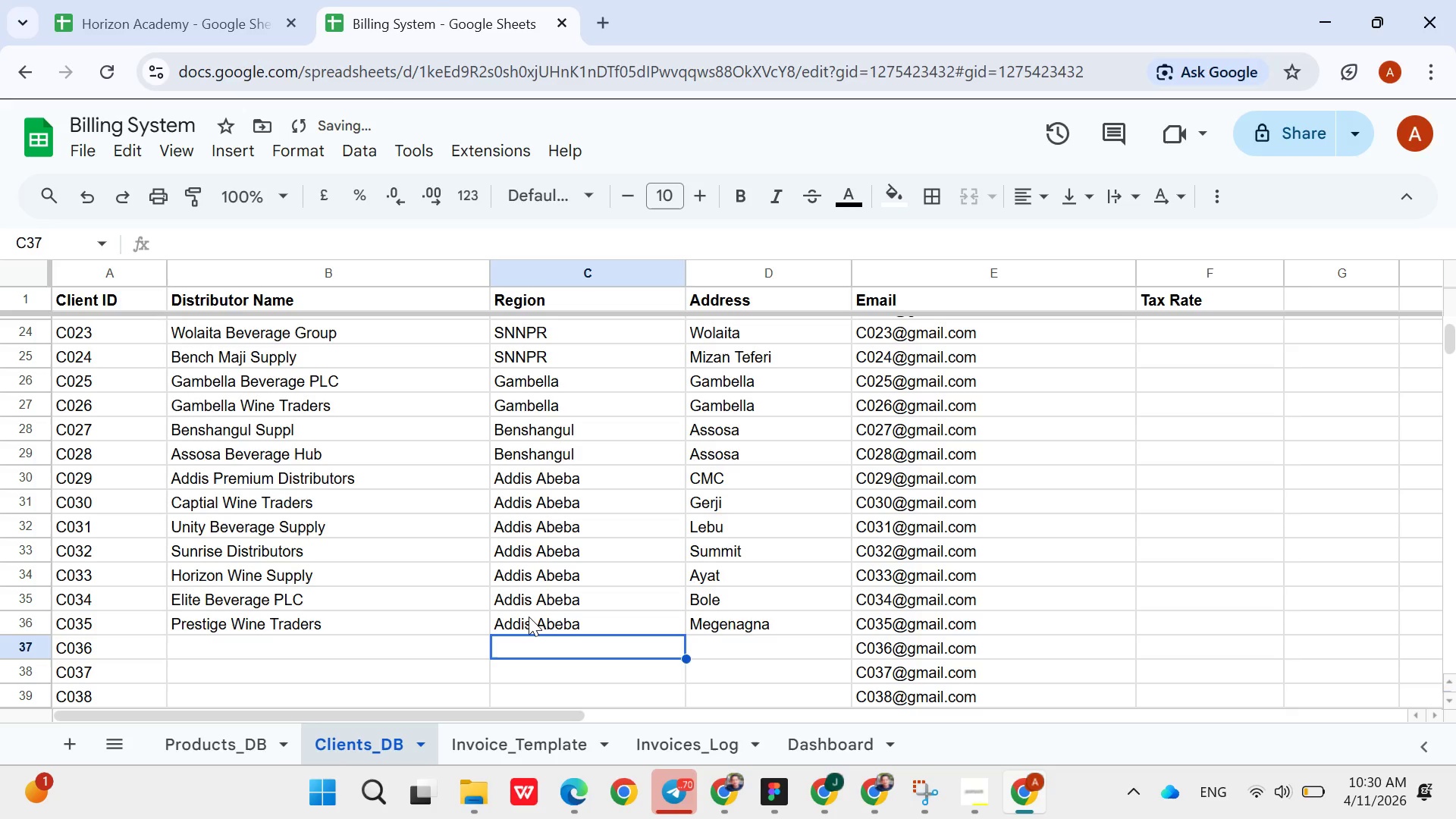 
hold_key(key=ArrowLeft, duration=0.72)
 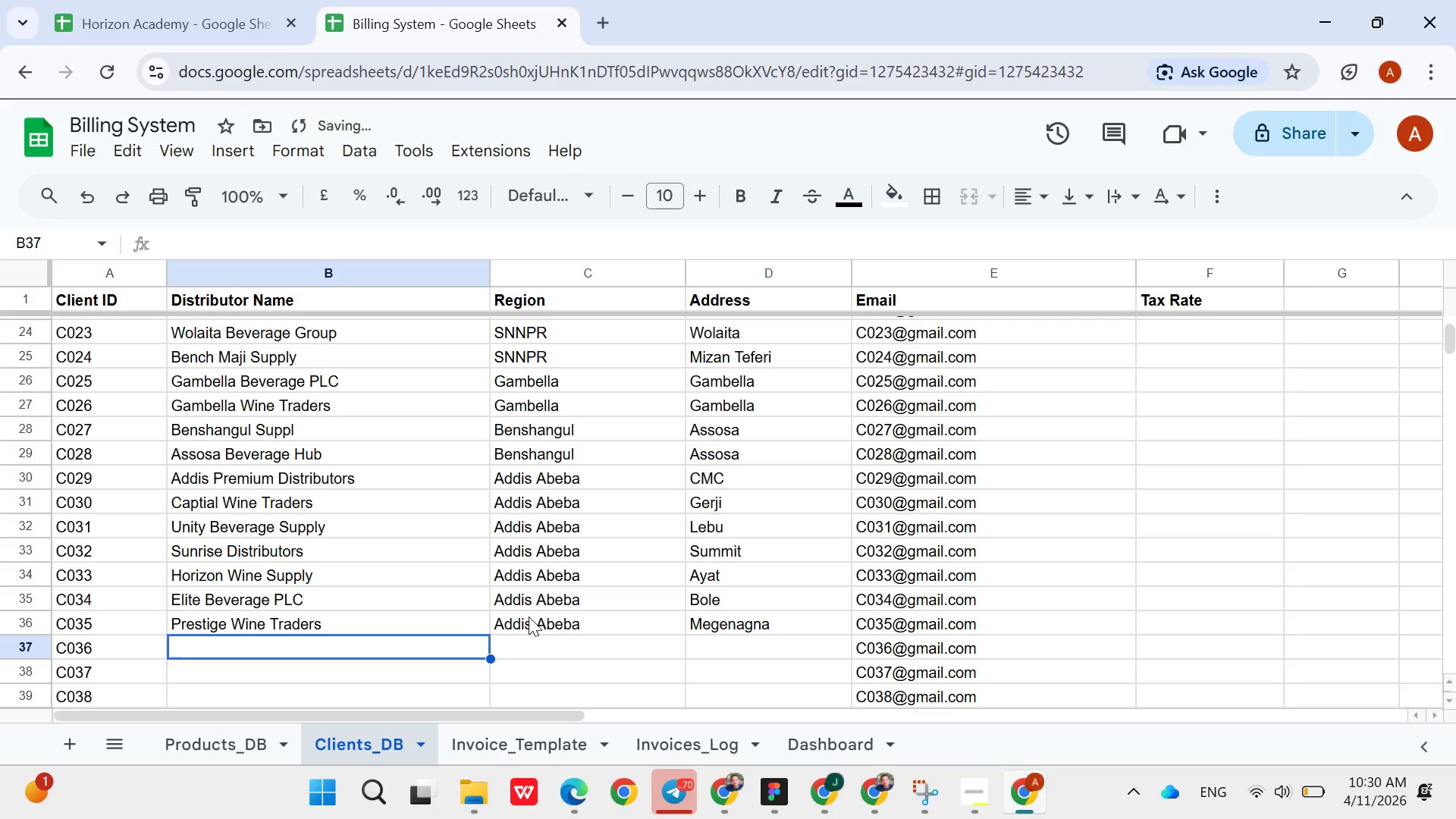 
key(ArrowRight)
 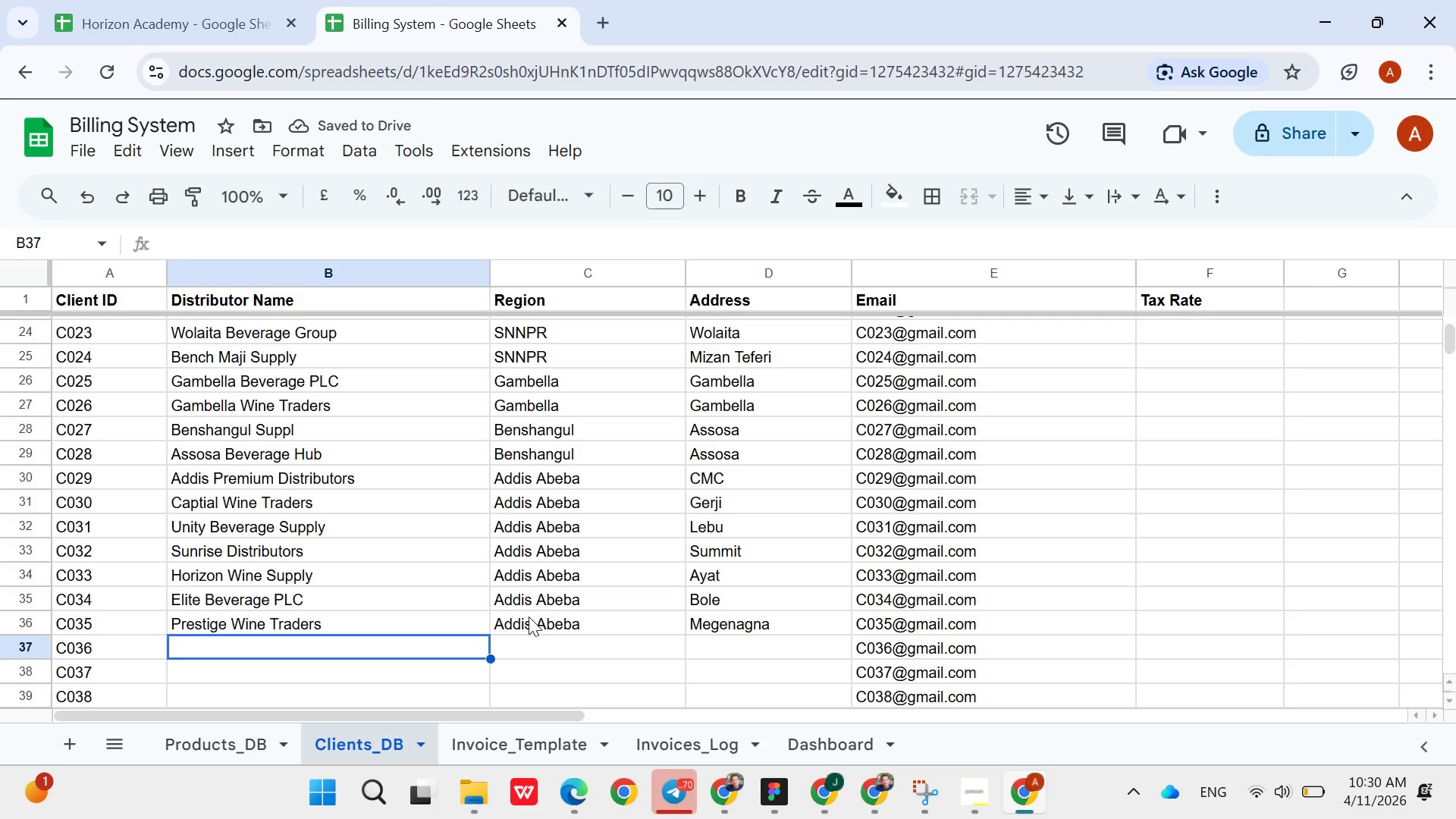 
wait(5.08)
 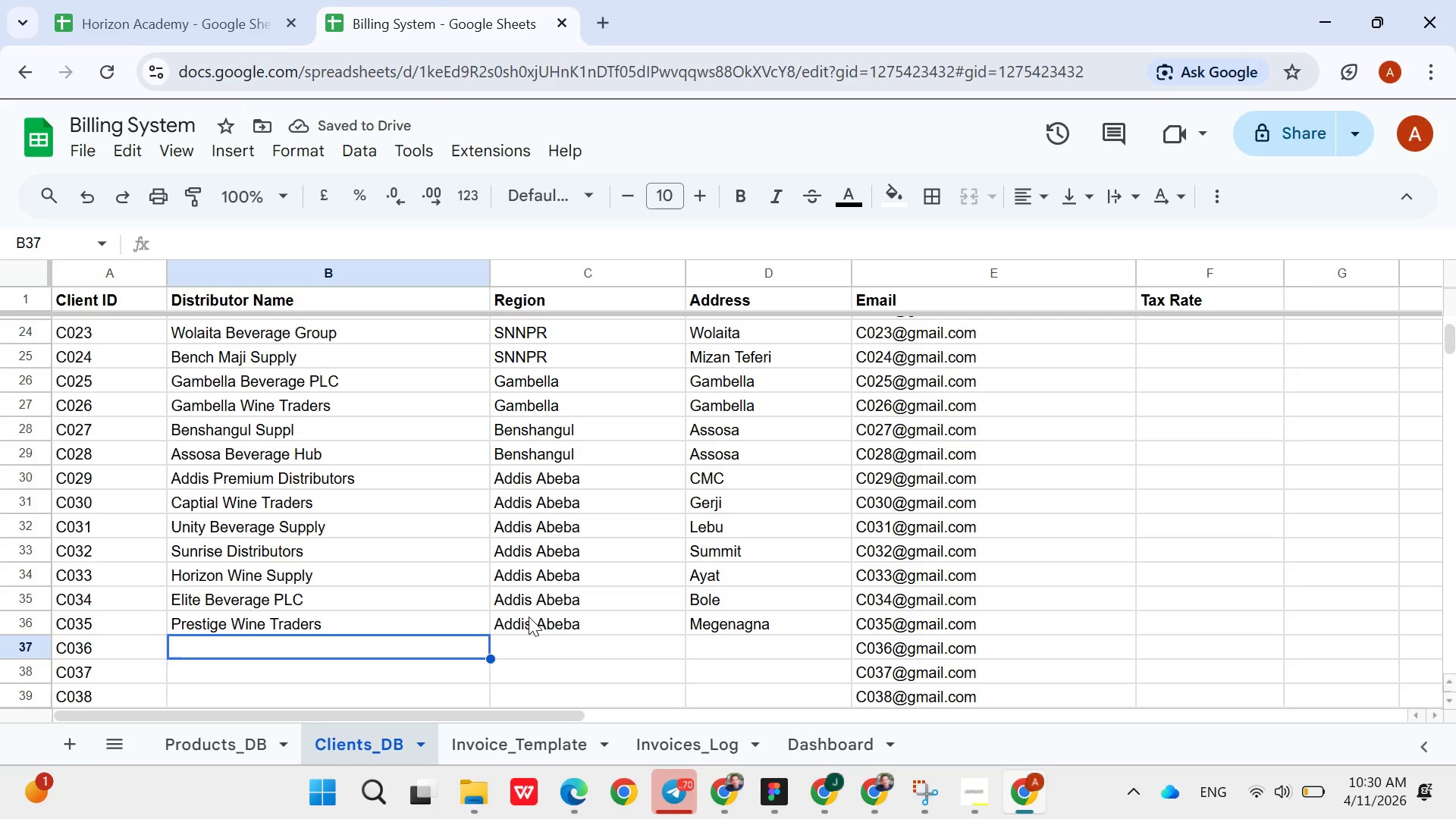 
type(Metro Distributer)
key(Backspace)
key(Backspace)
type(ors)
 